 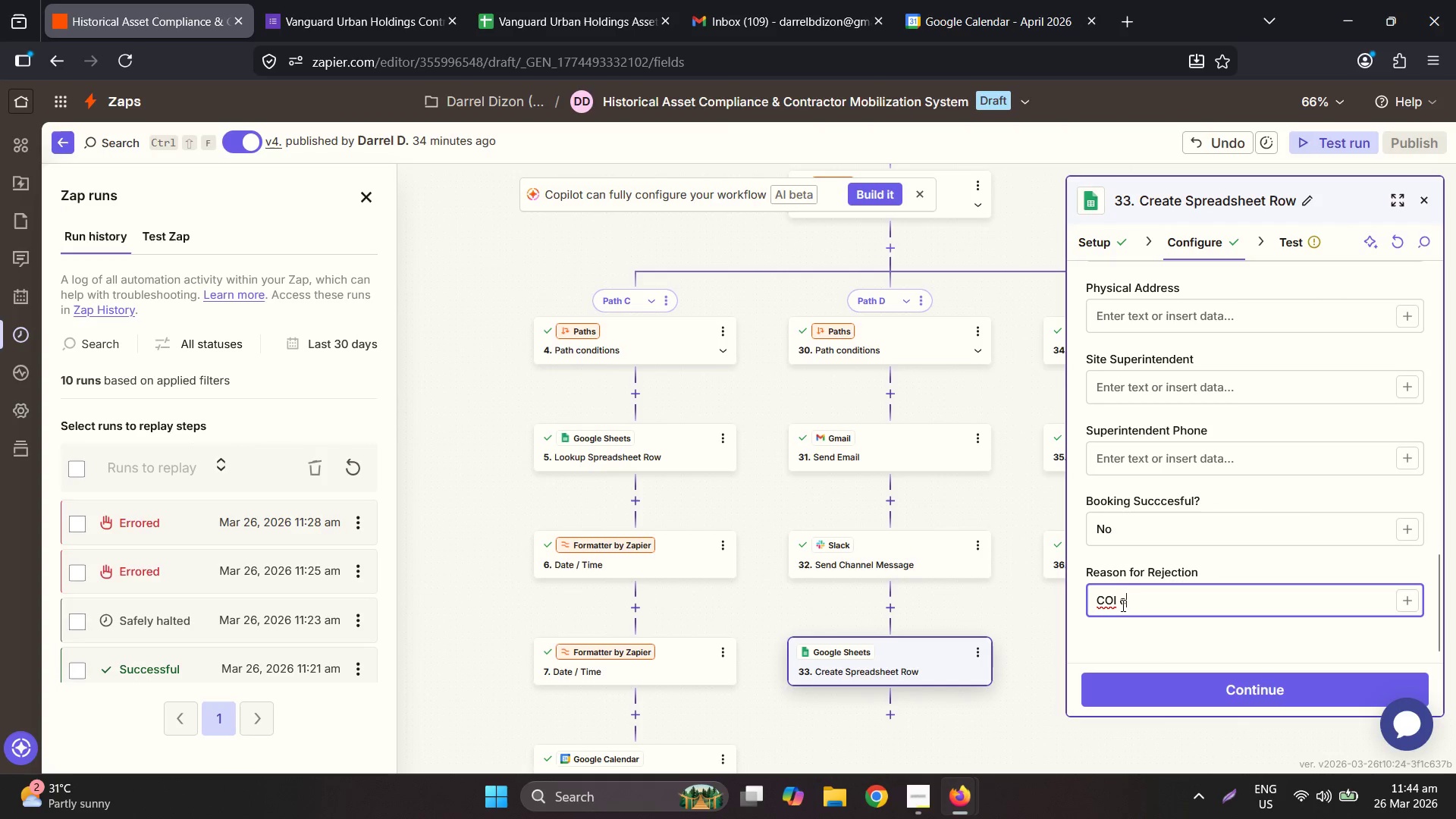 
type(expires less than 45 days from now)
 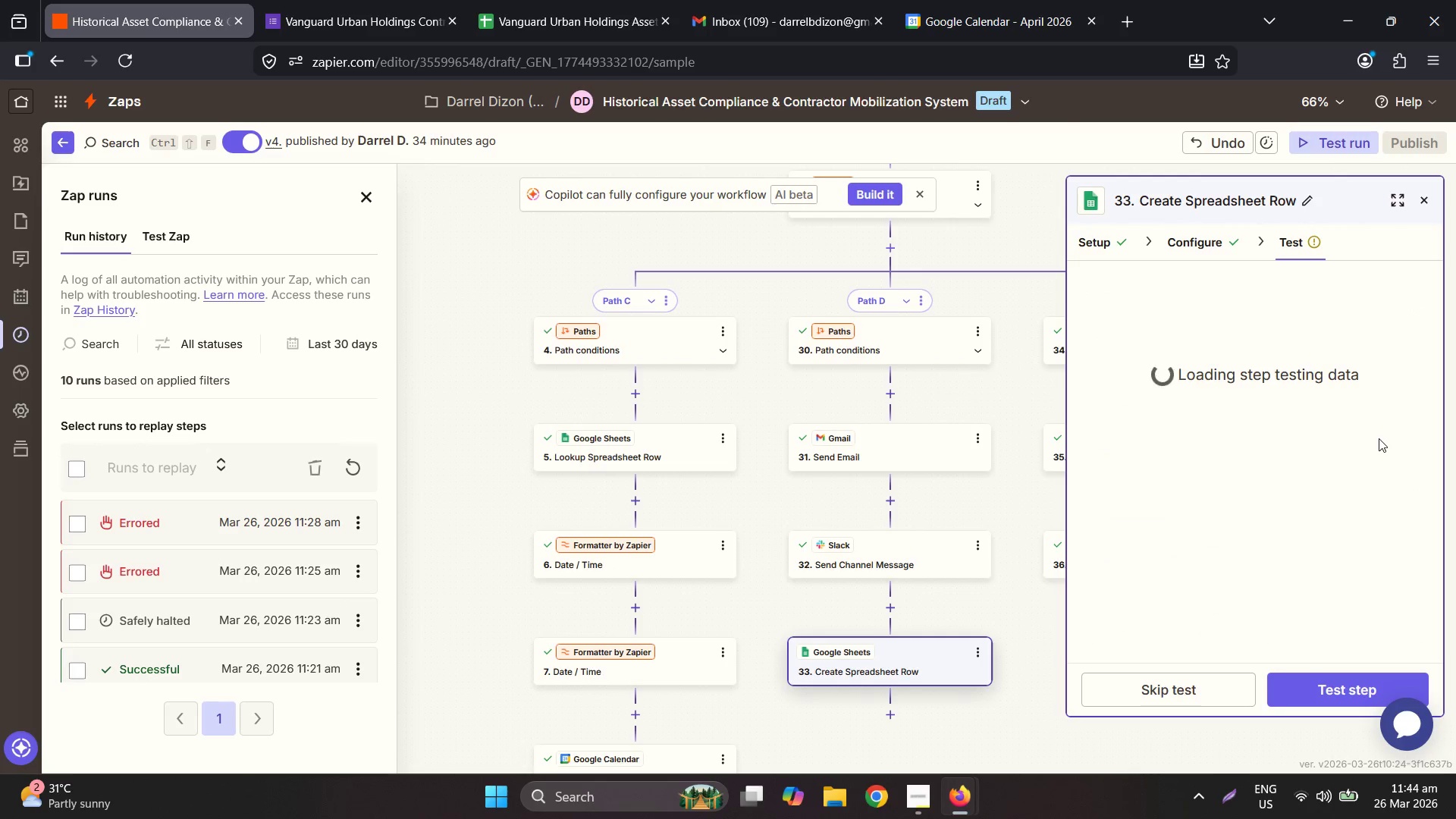 
left_click([1338, 698])
 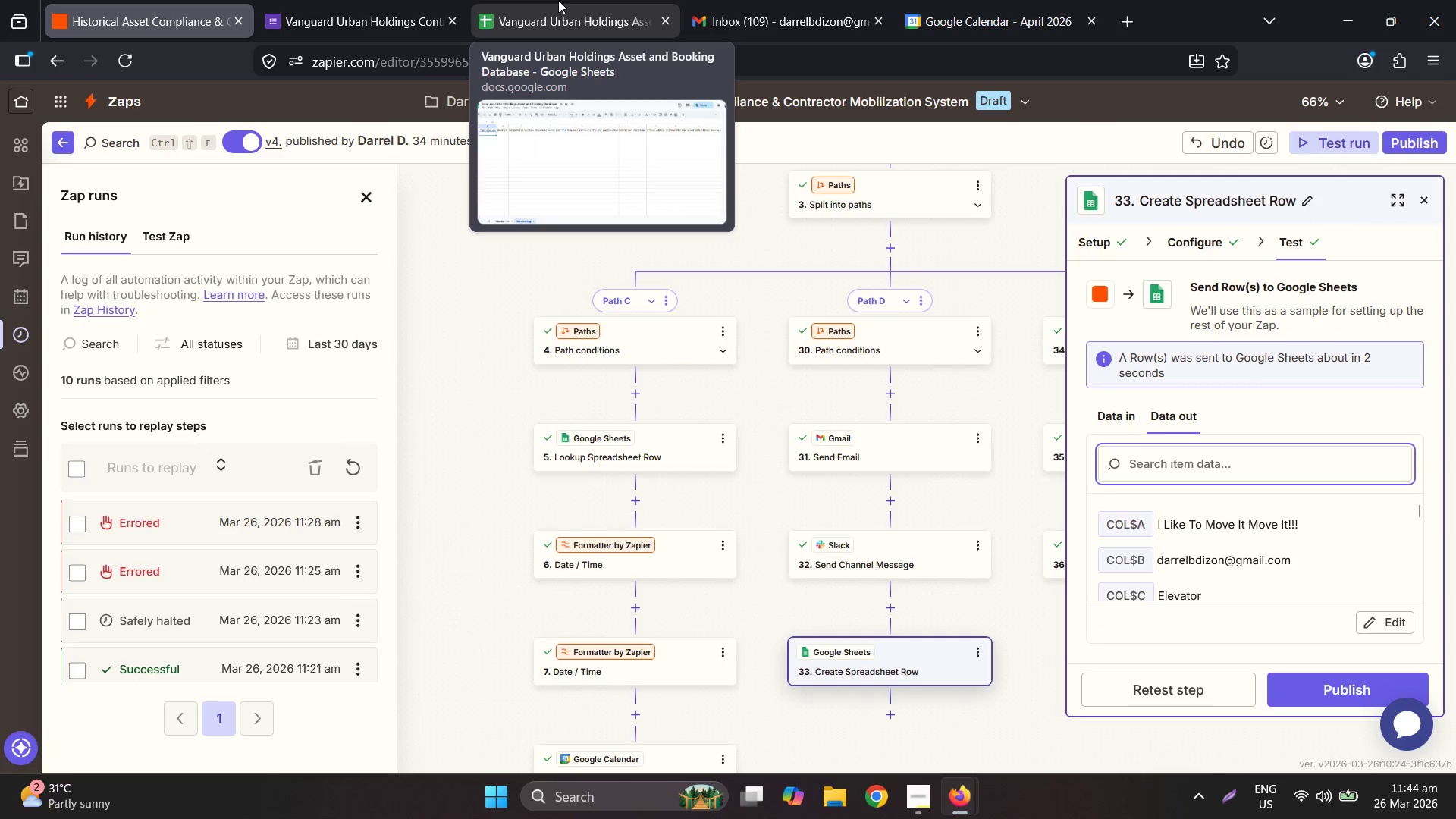 
scroll: coordinate [1387, 562], scroll_direction: down, amount: 1.0
 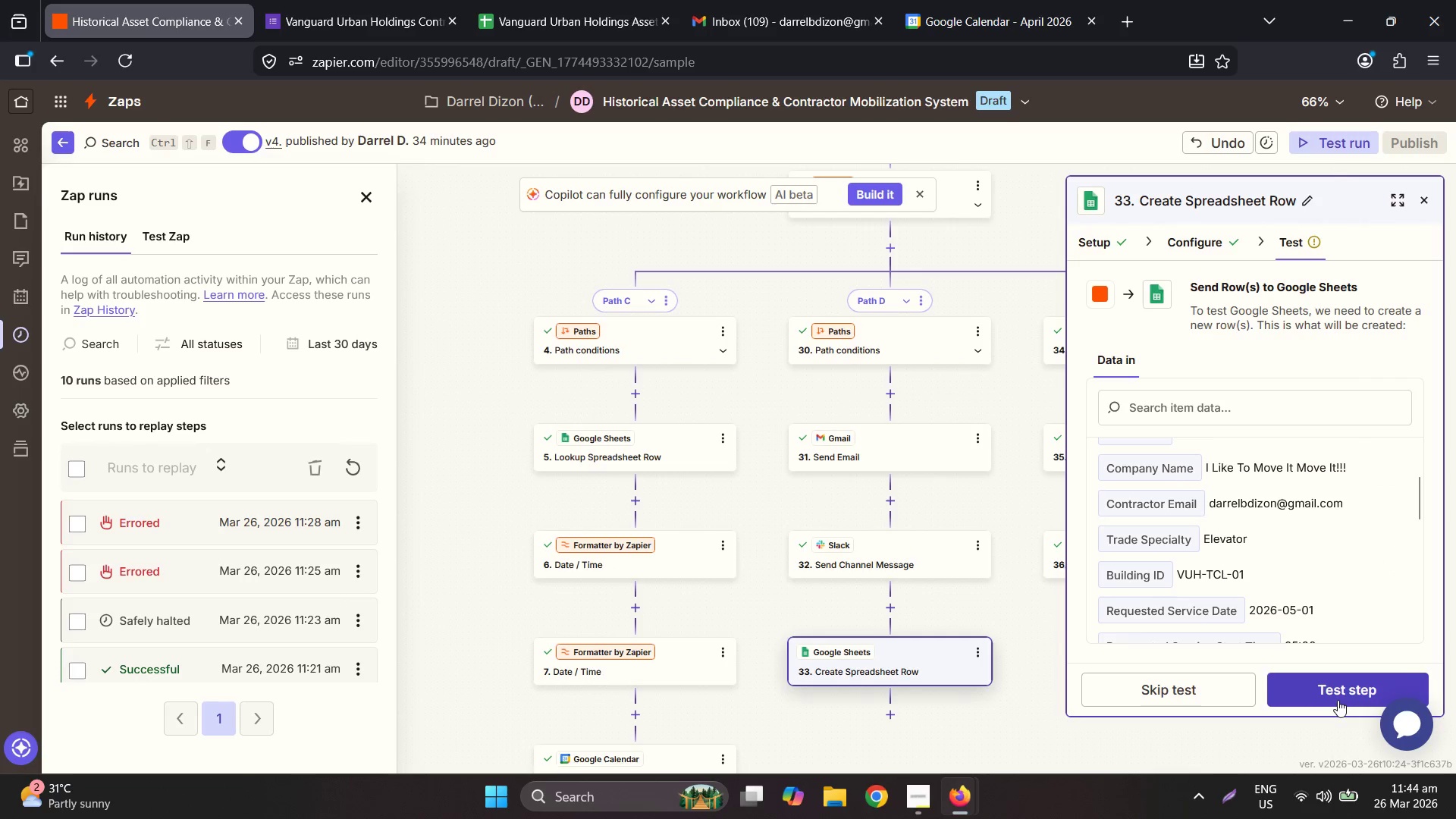 
left_click([558, 0])
 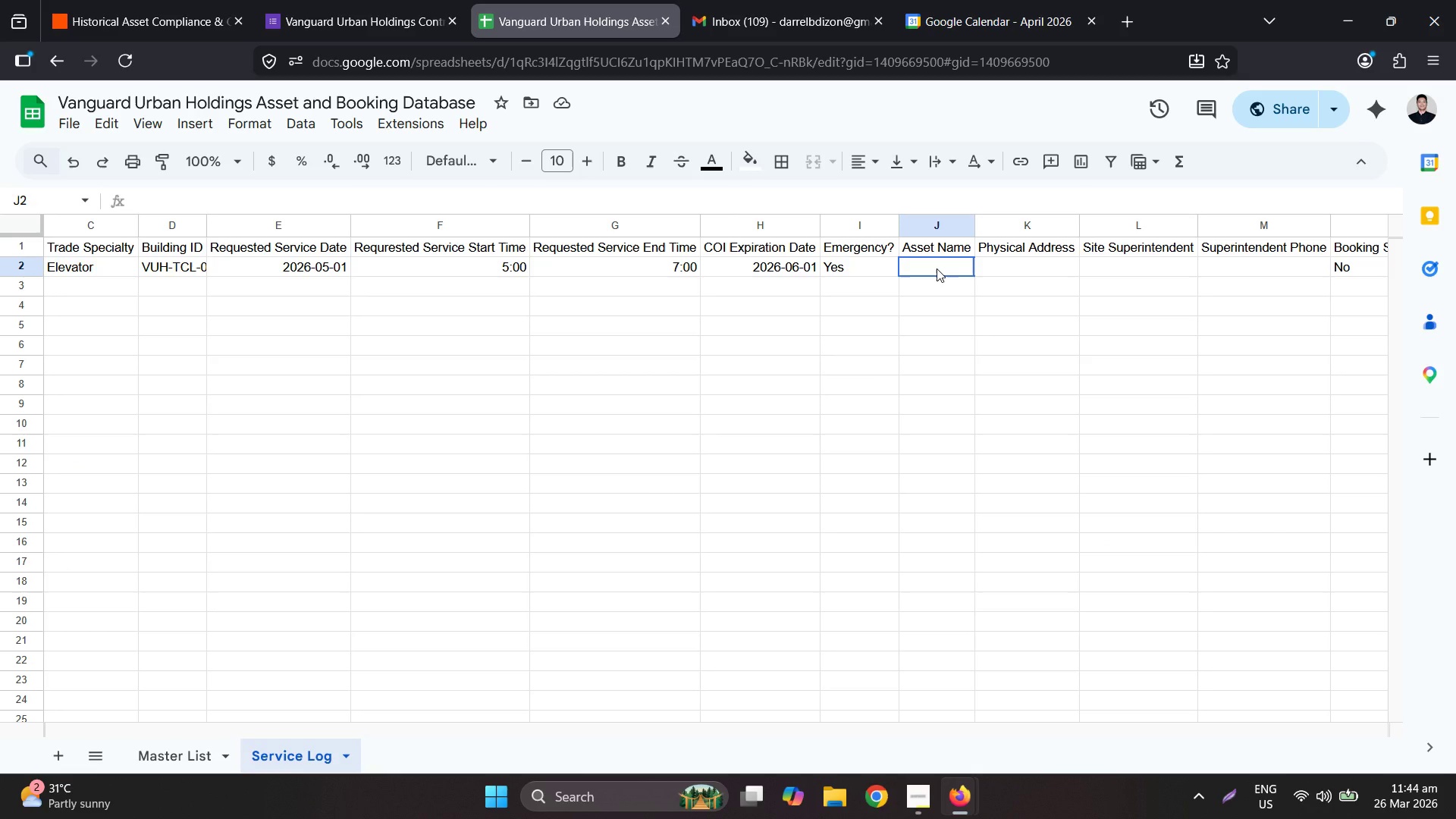 
left_click([937, 268])
 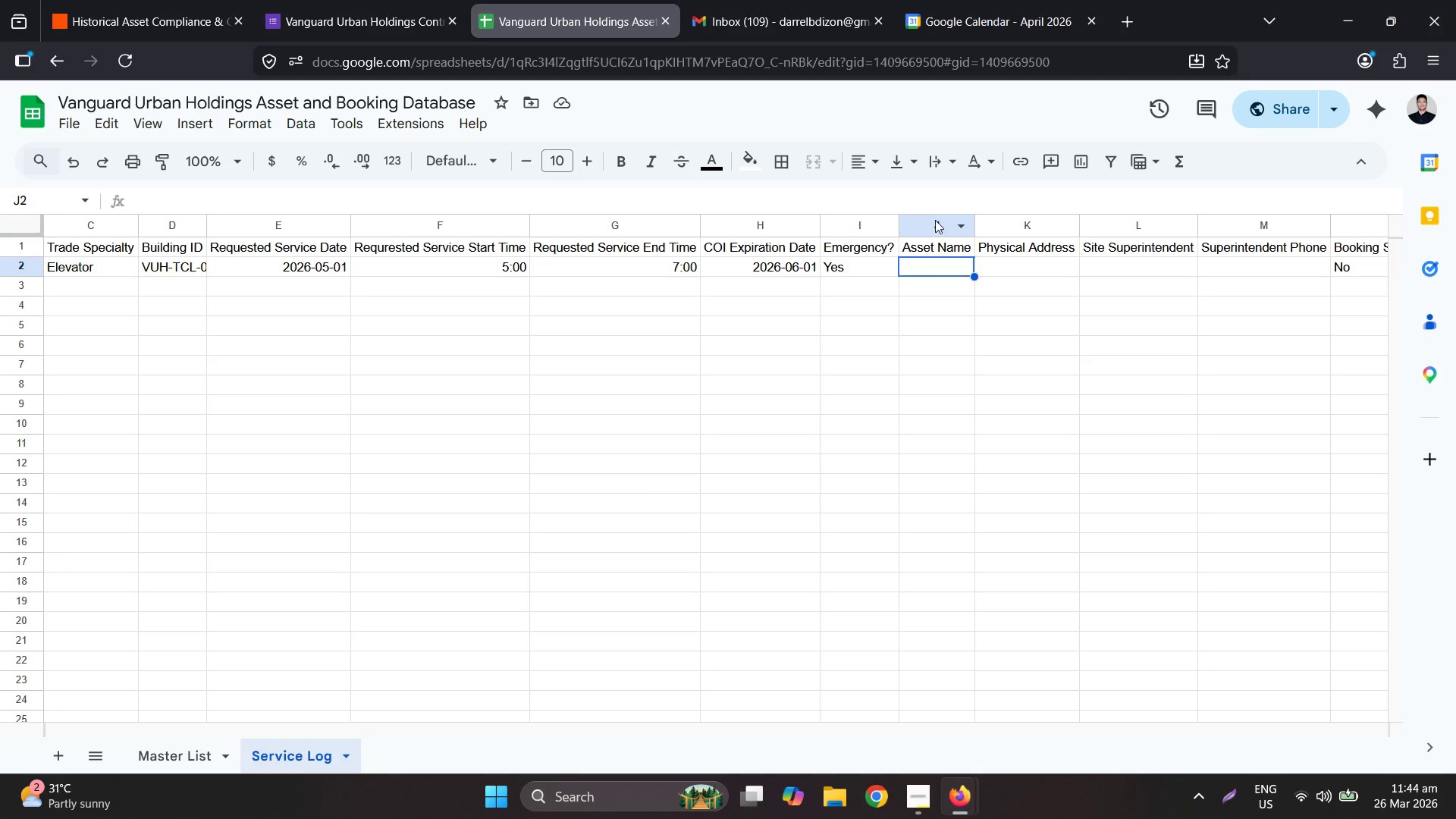 
left_click_drag(start_coordinate=[934, 220], to_coordinate=[1294, 295])
 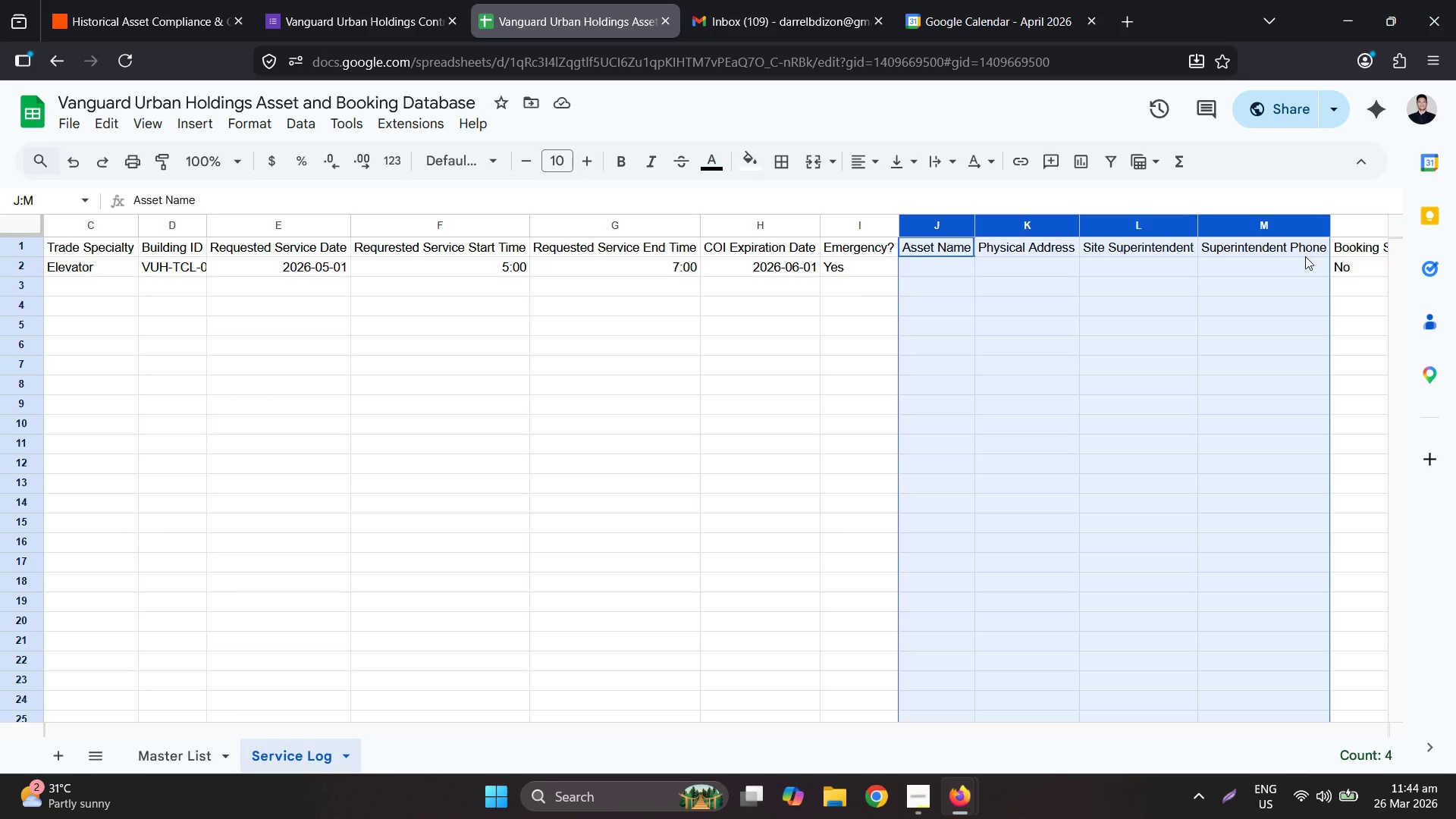 
wait(8.09)
 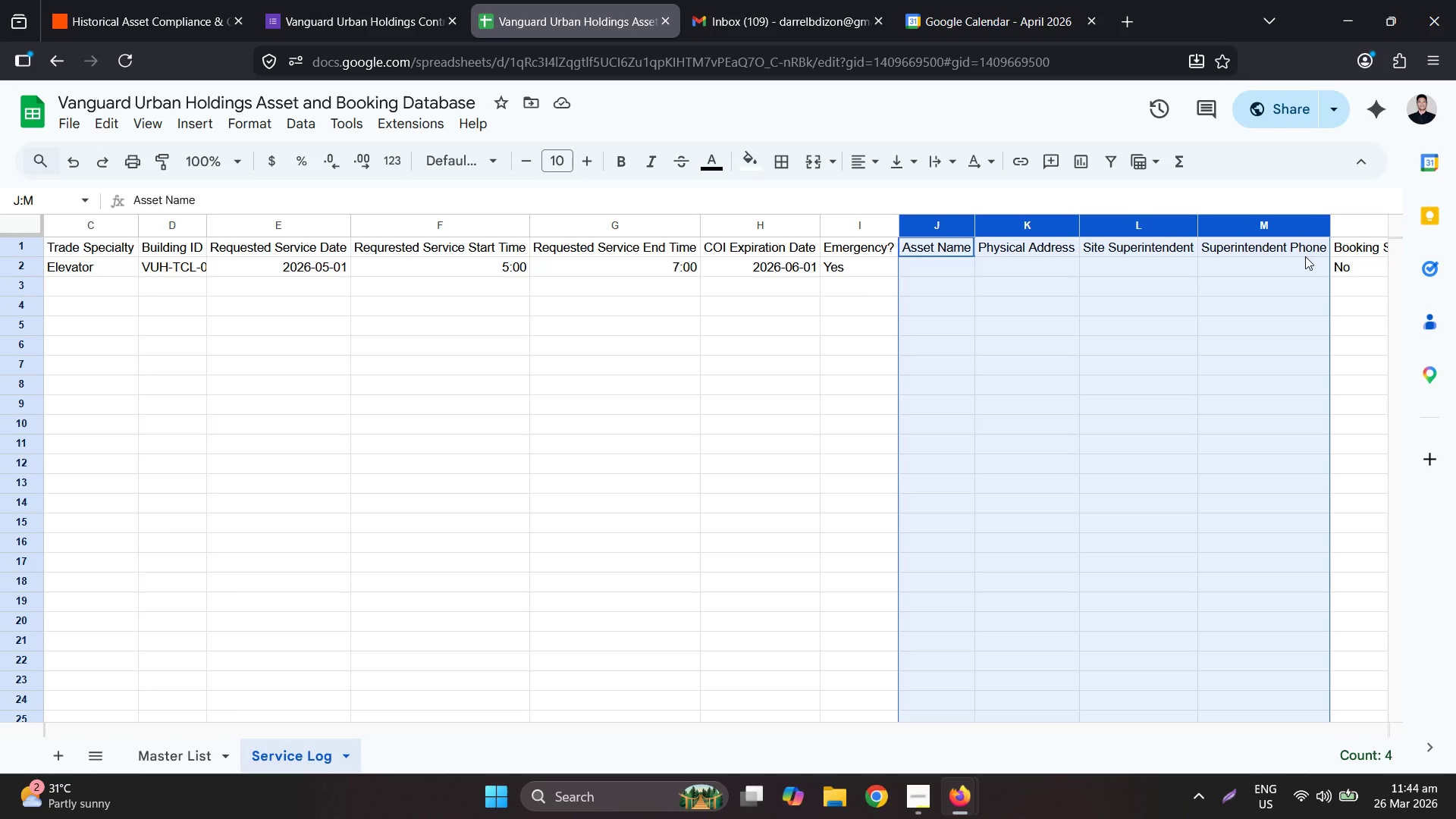 
right_click([1310, 262])
 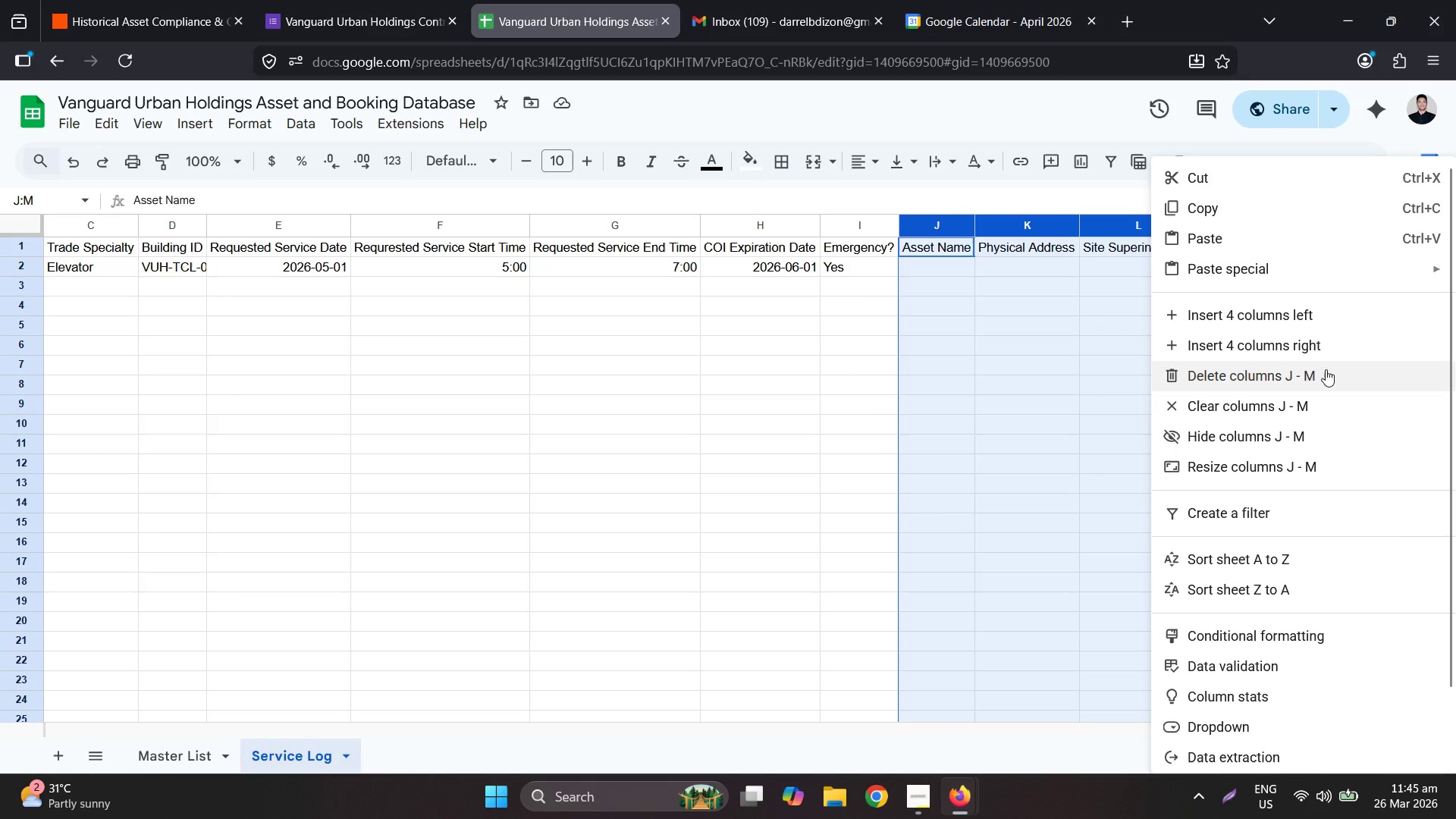 
wait(5.2)
 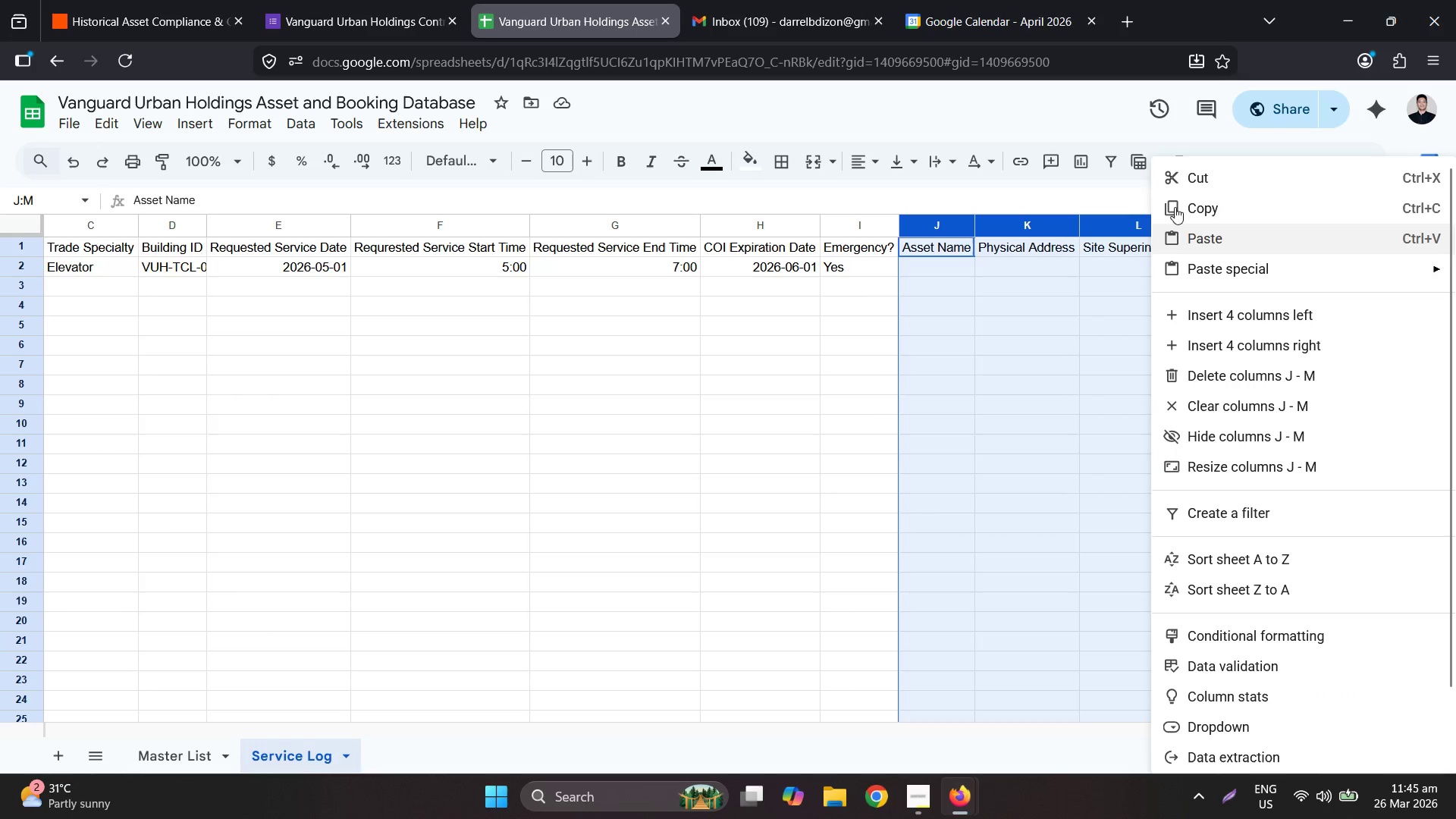 
left_click([1300, 366])
 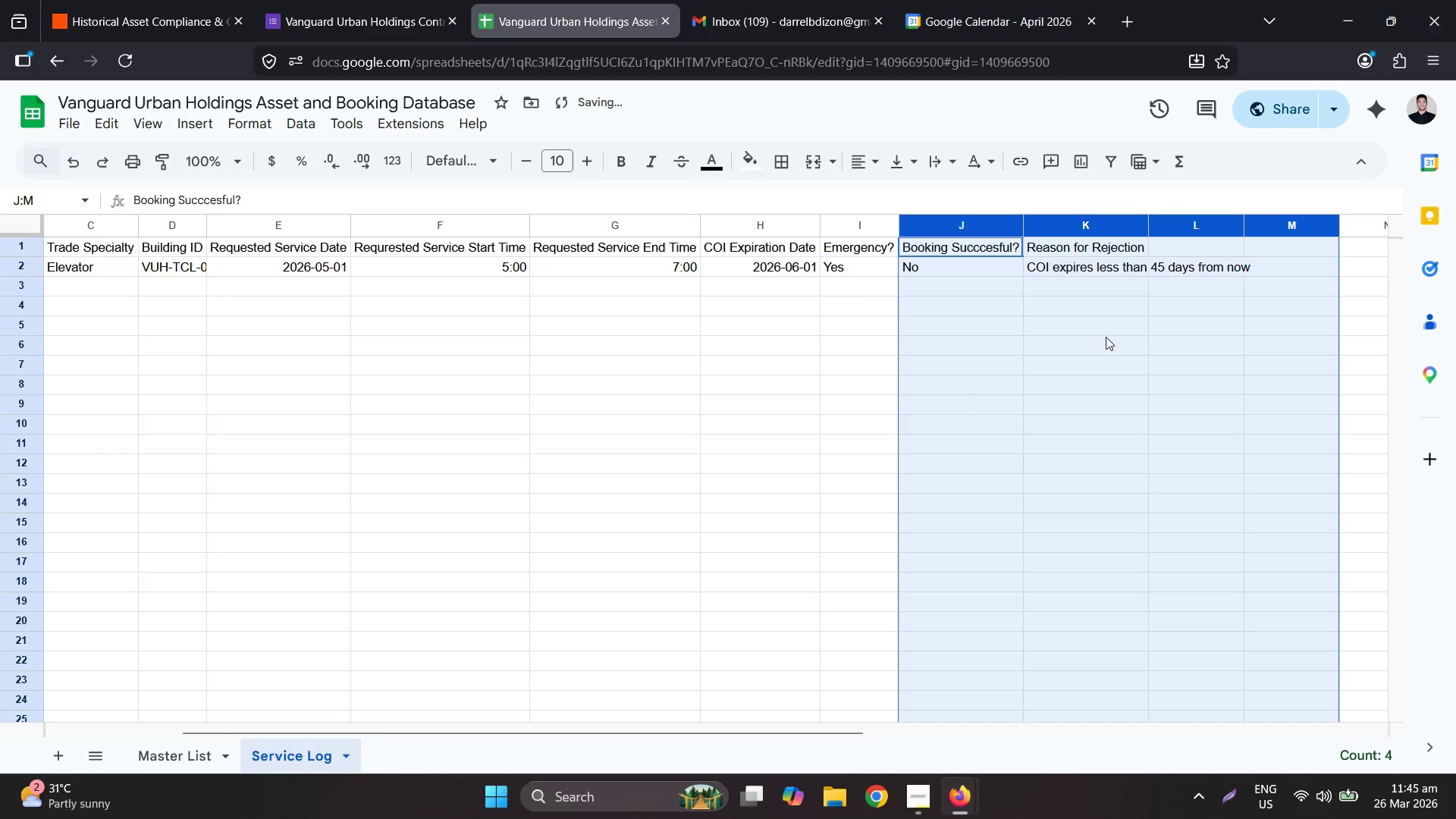 
left_click([889, 305])
 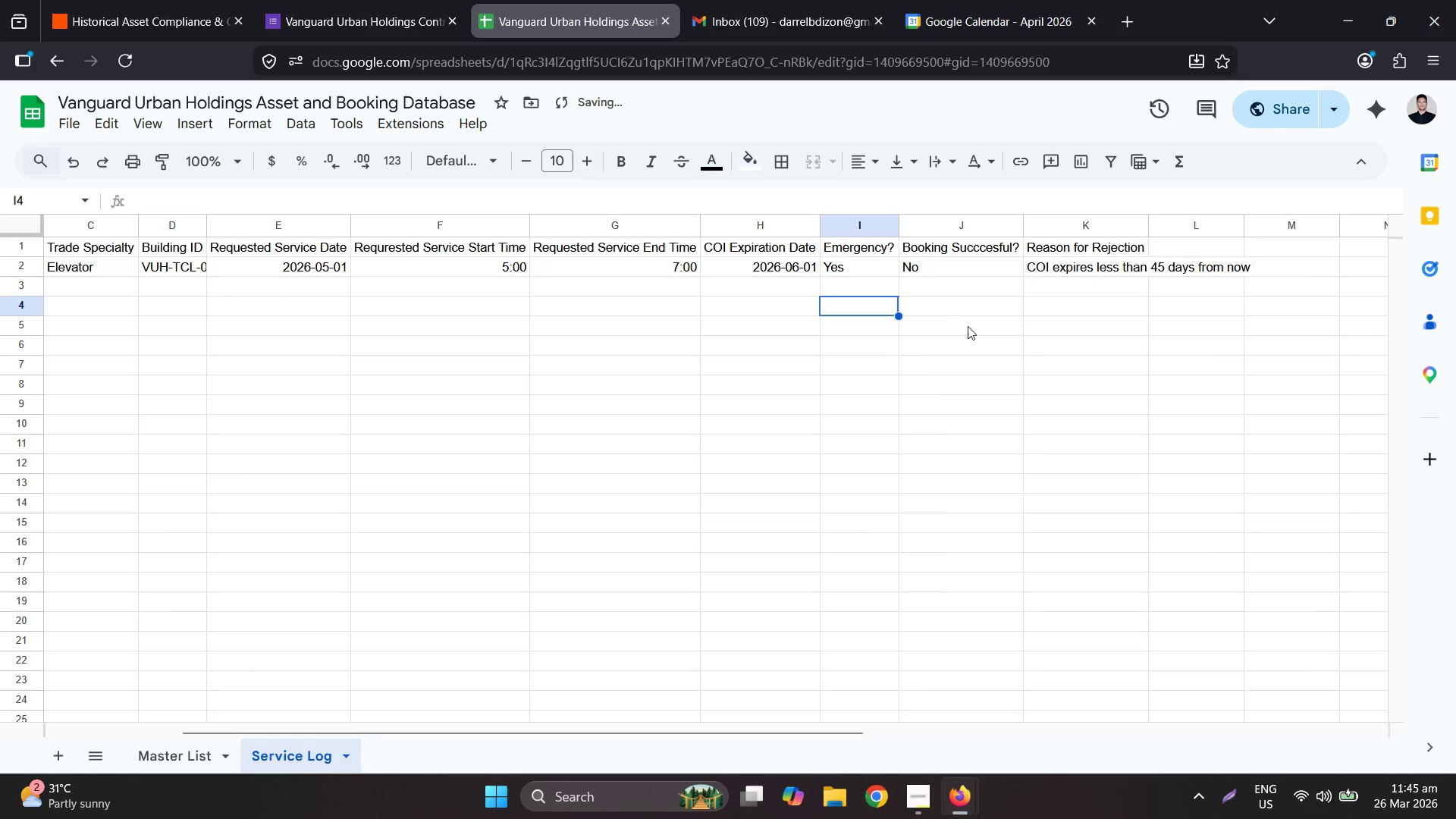 
left_click_drag(start_coordinate=[555, 369], to_coordinate=[10, 202])
 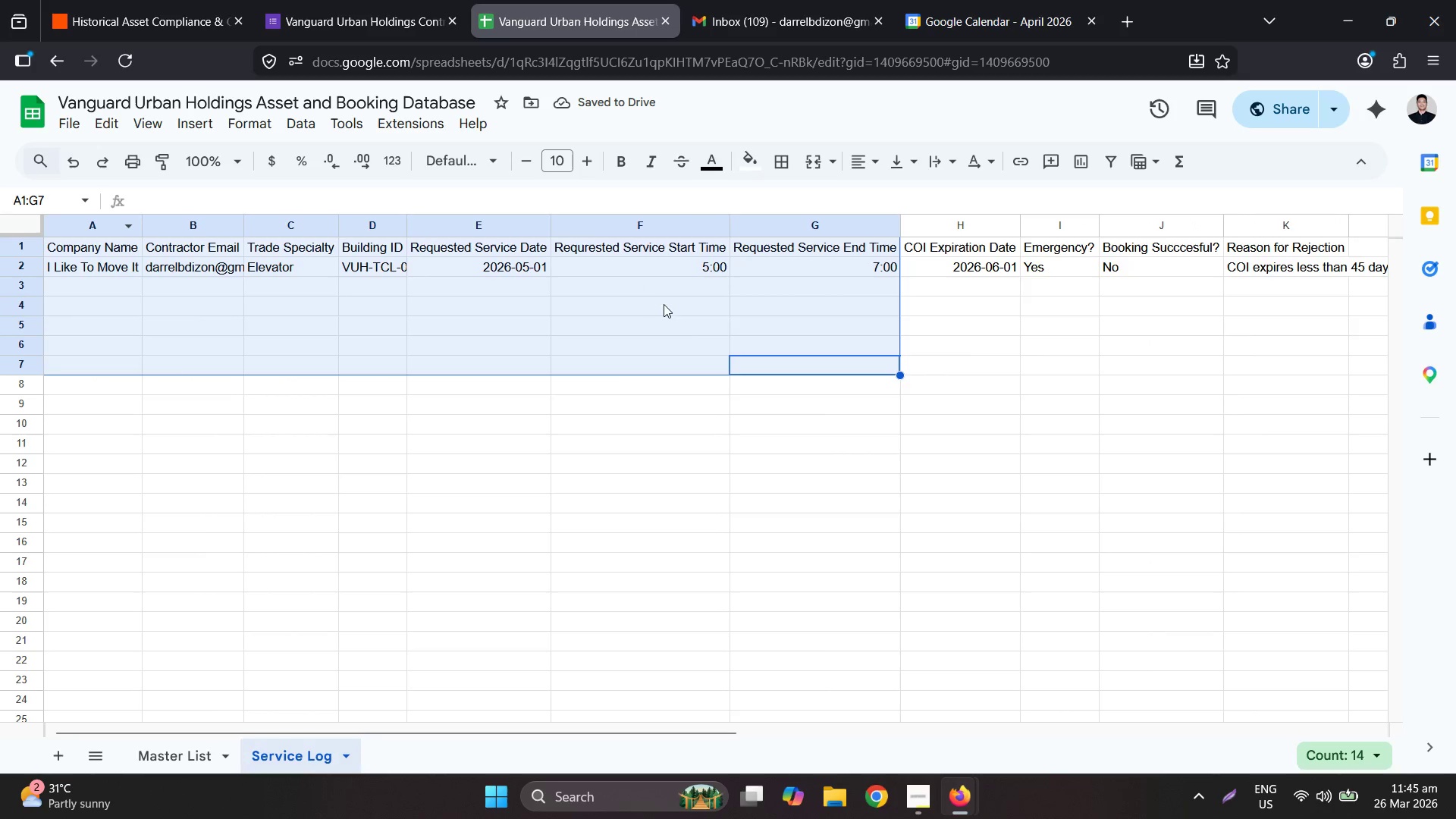 
key(Control+A)
 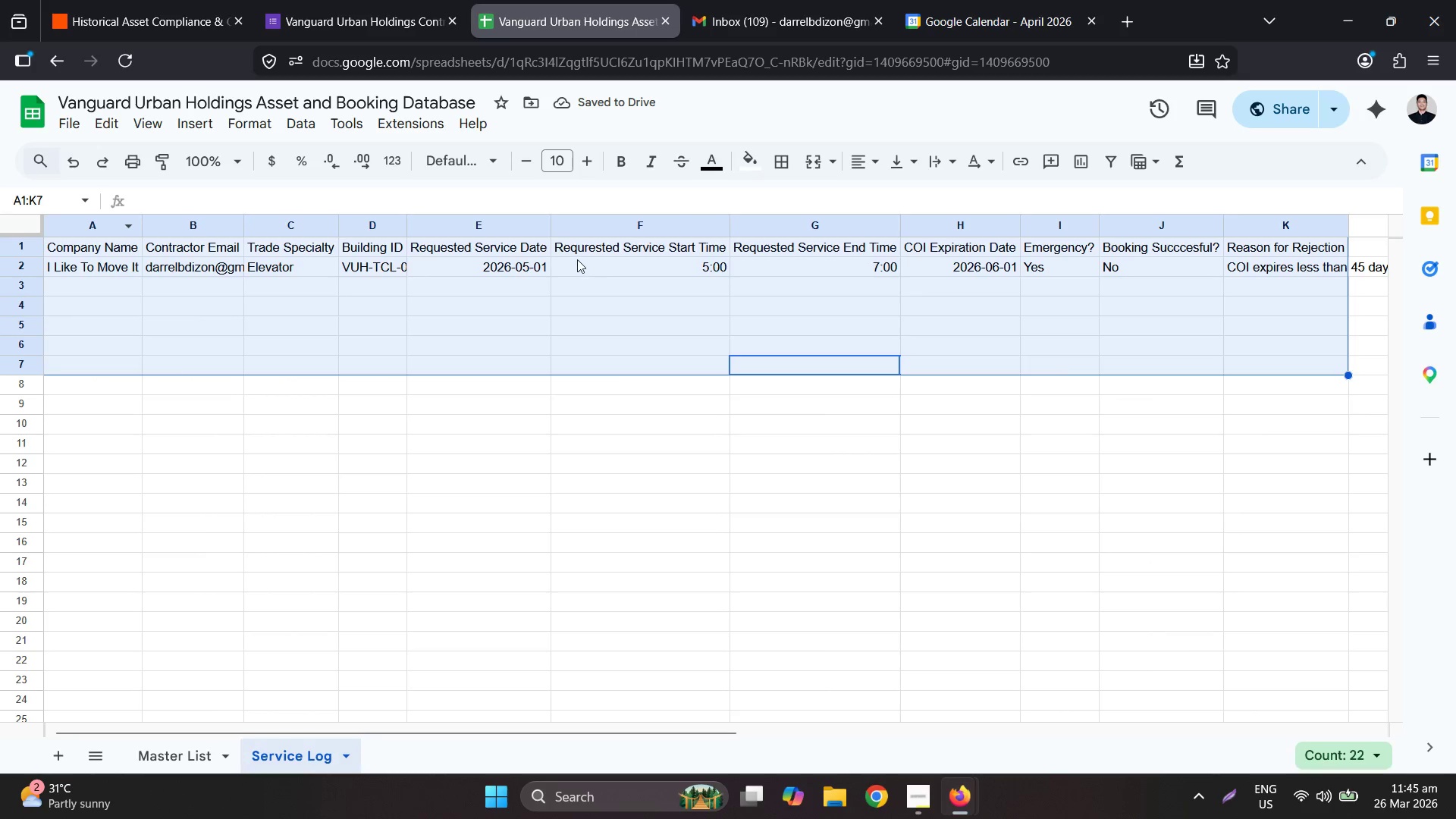 
key(Control+A)
 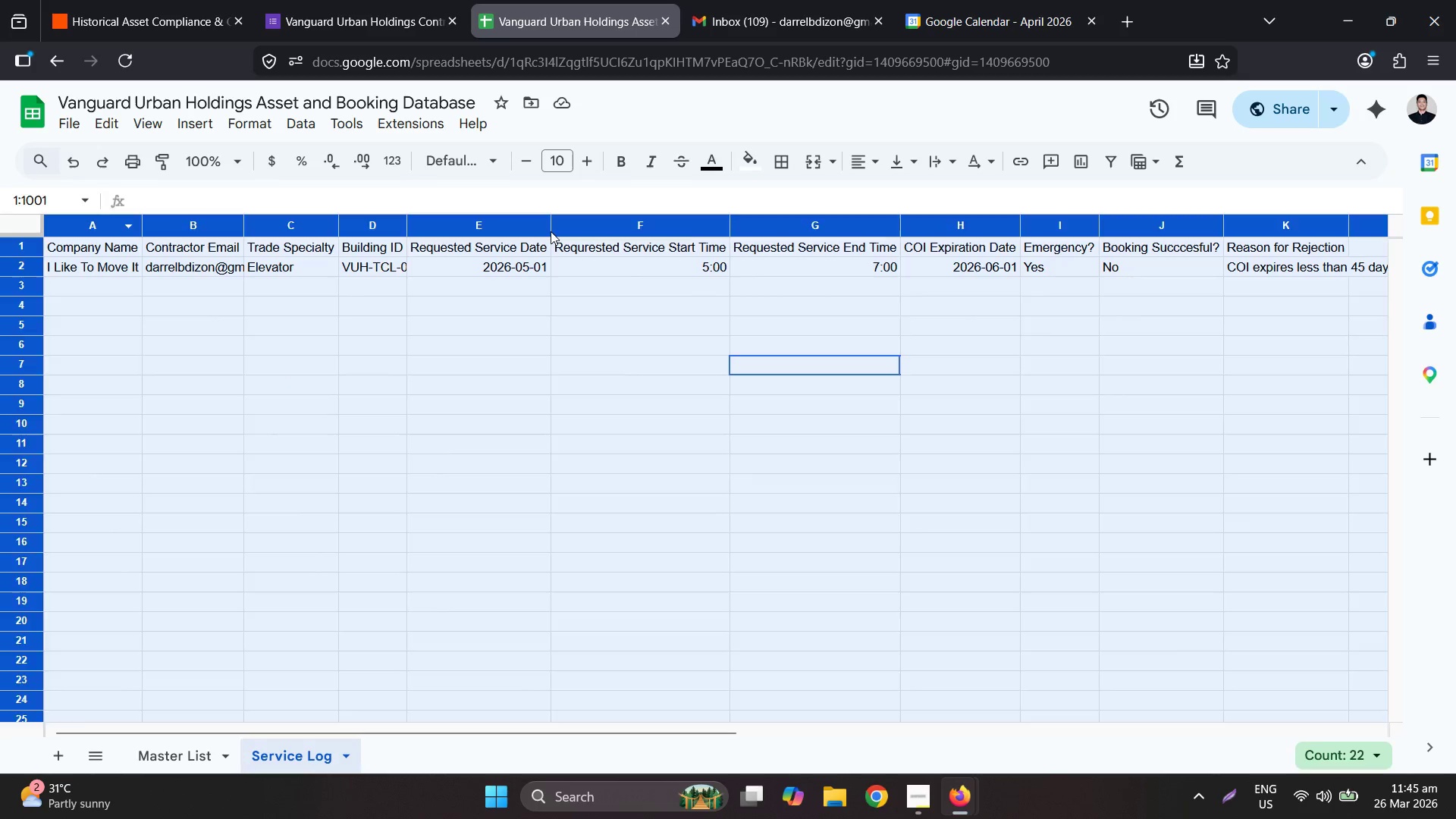 
key(Control+A)
 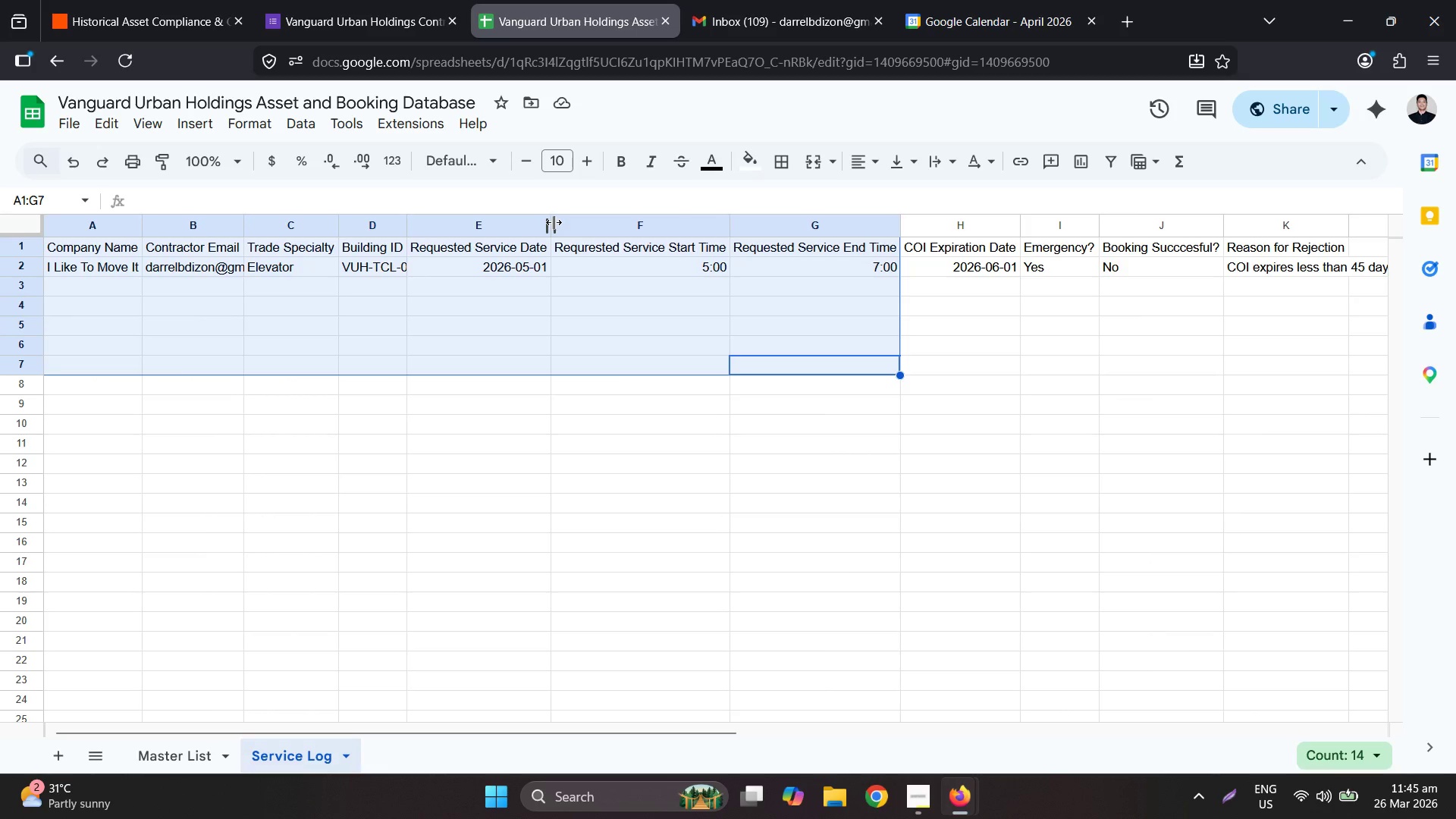 
key(A)
 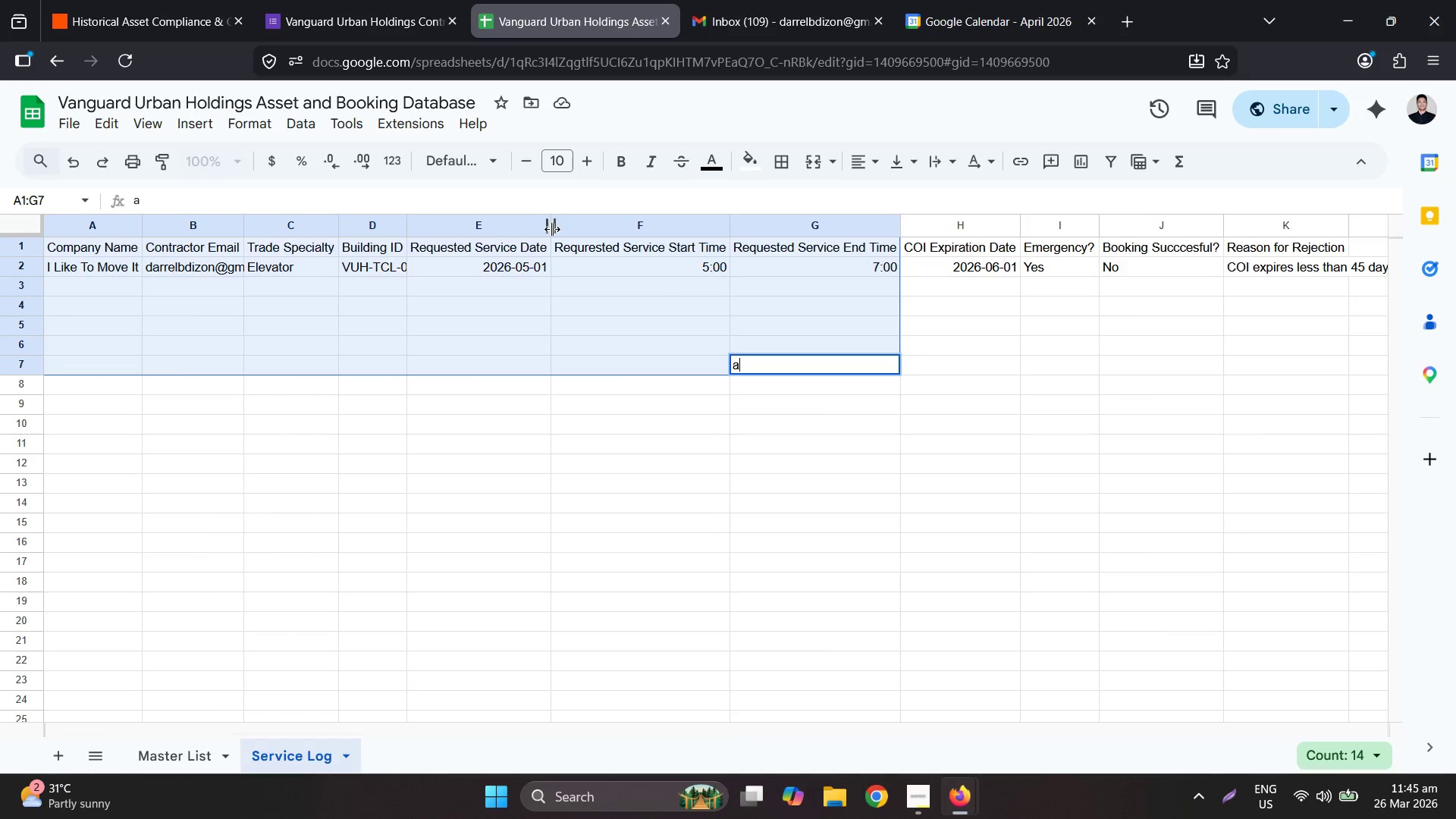 
key(Control+A)
 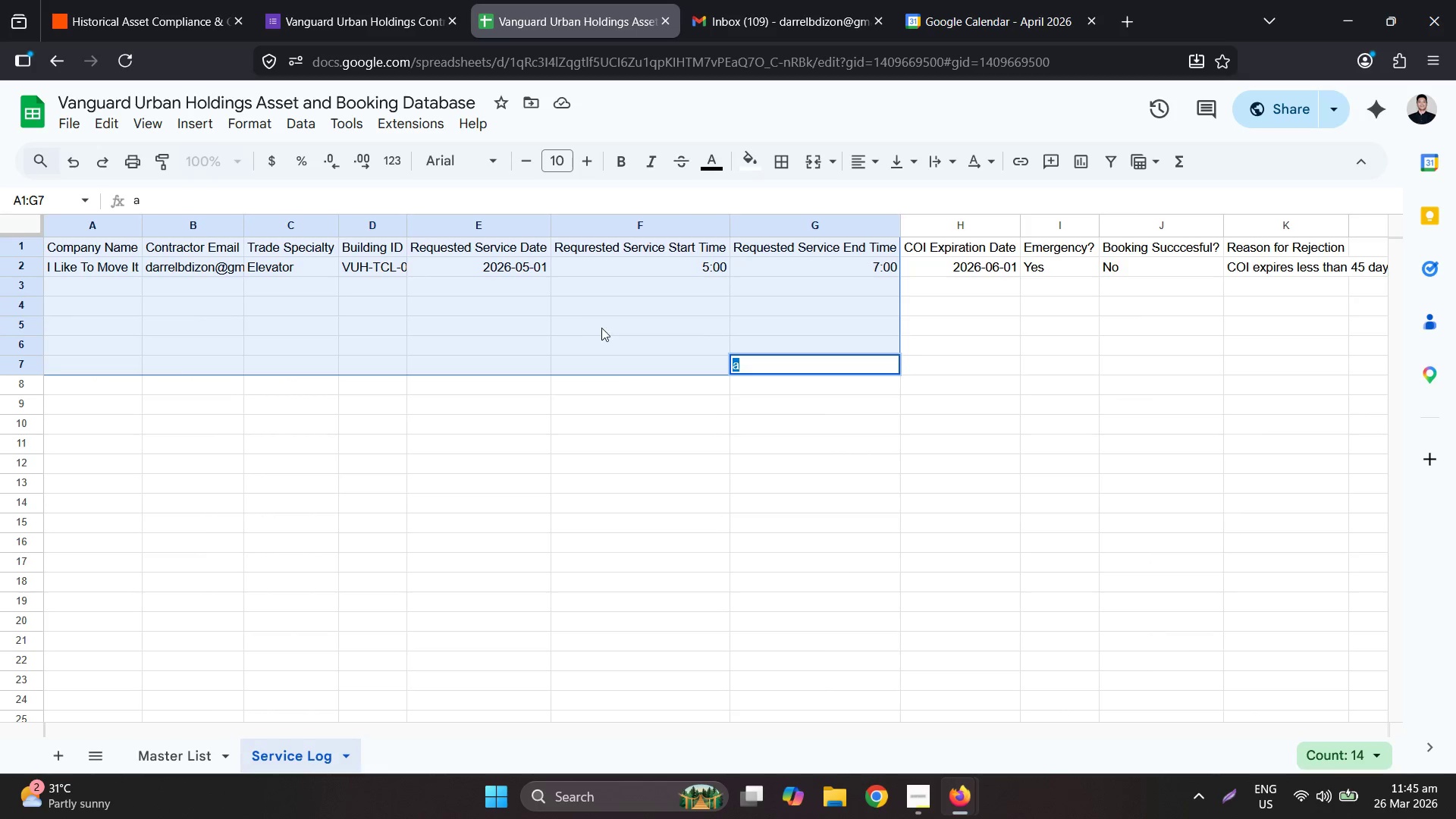 
key(Escape)
 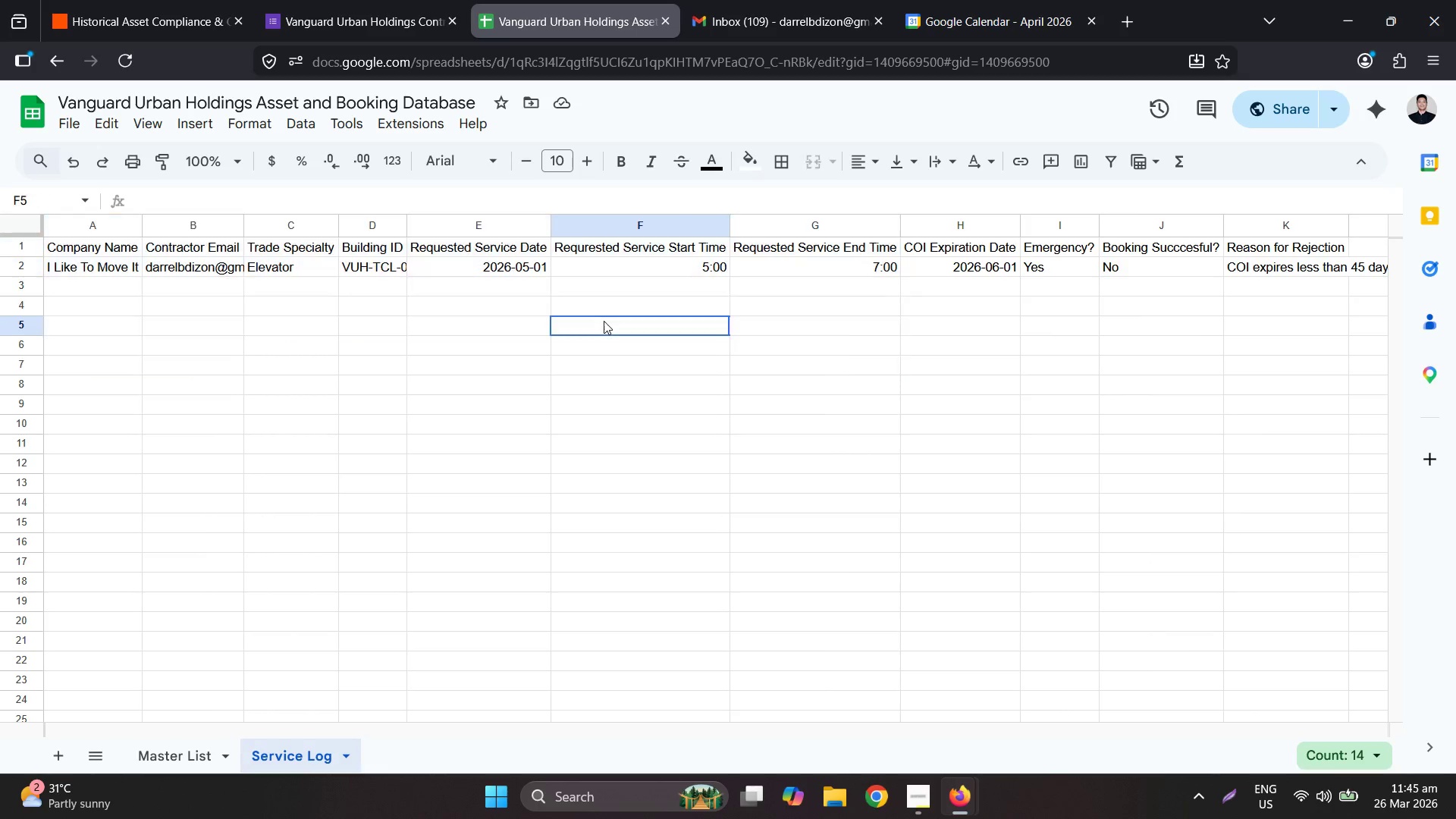 
left_click([604, 321])
 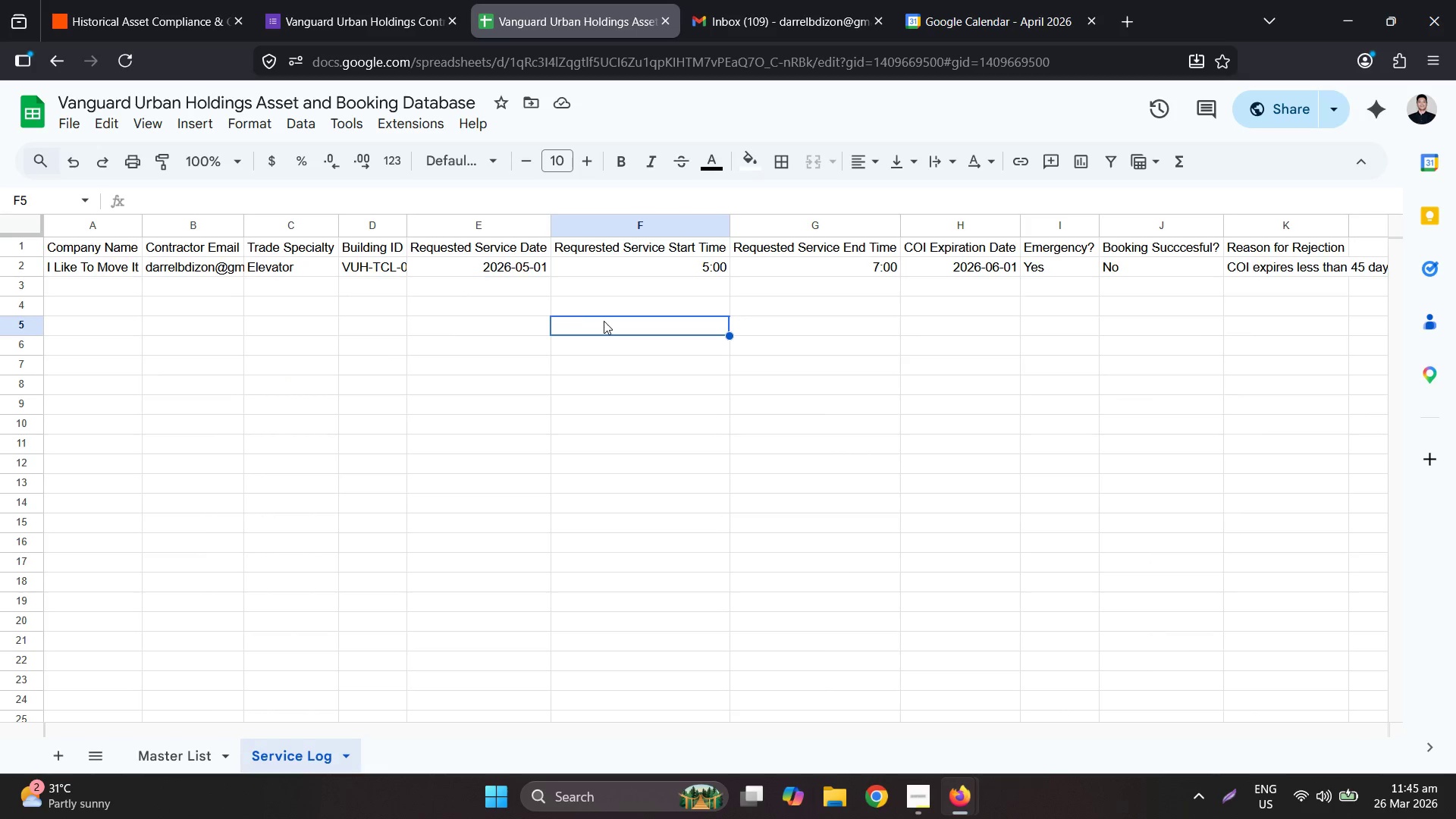 
hold_key(key=ControlLeft, duration=0.41)
 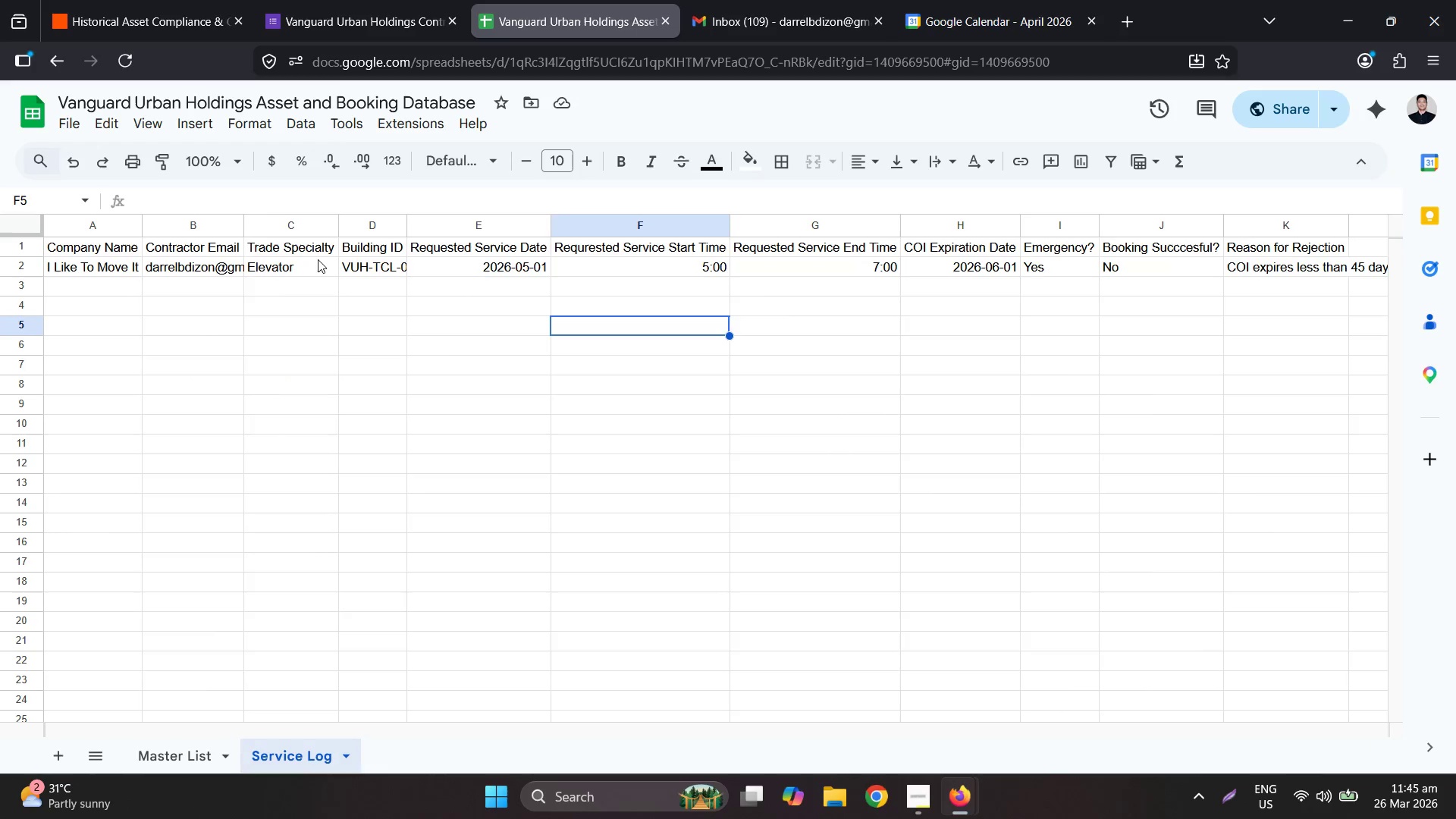 
key(Control+A)
 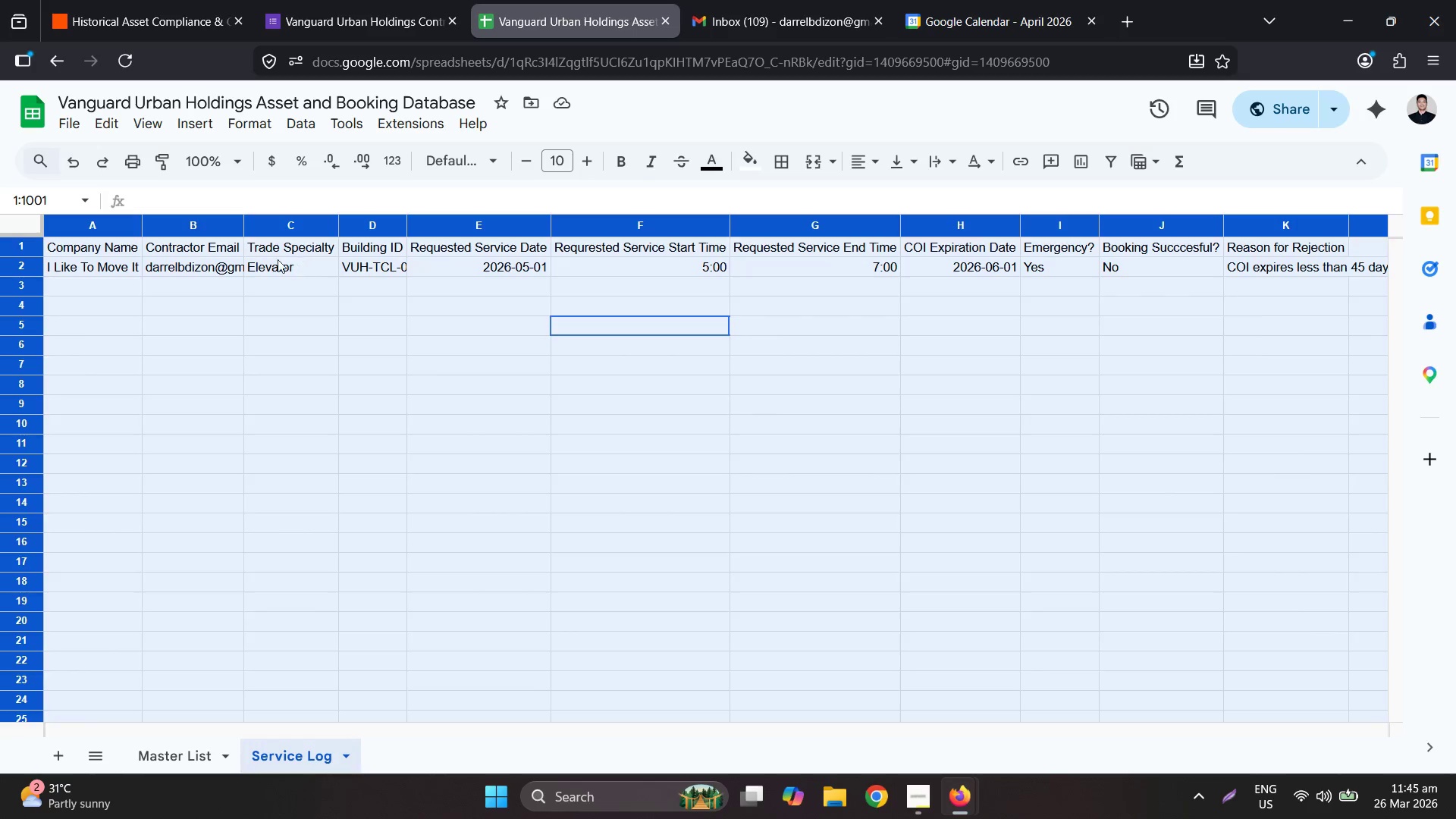 
key(Control+A)
 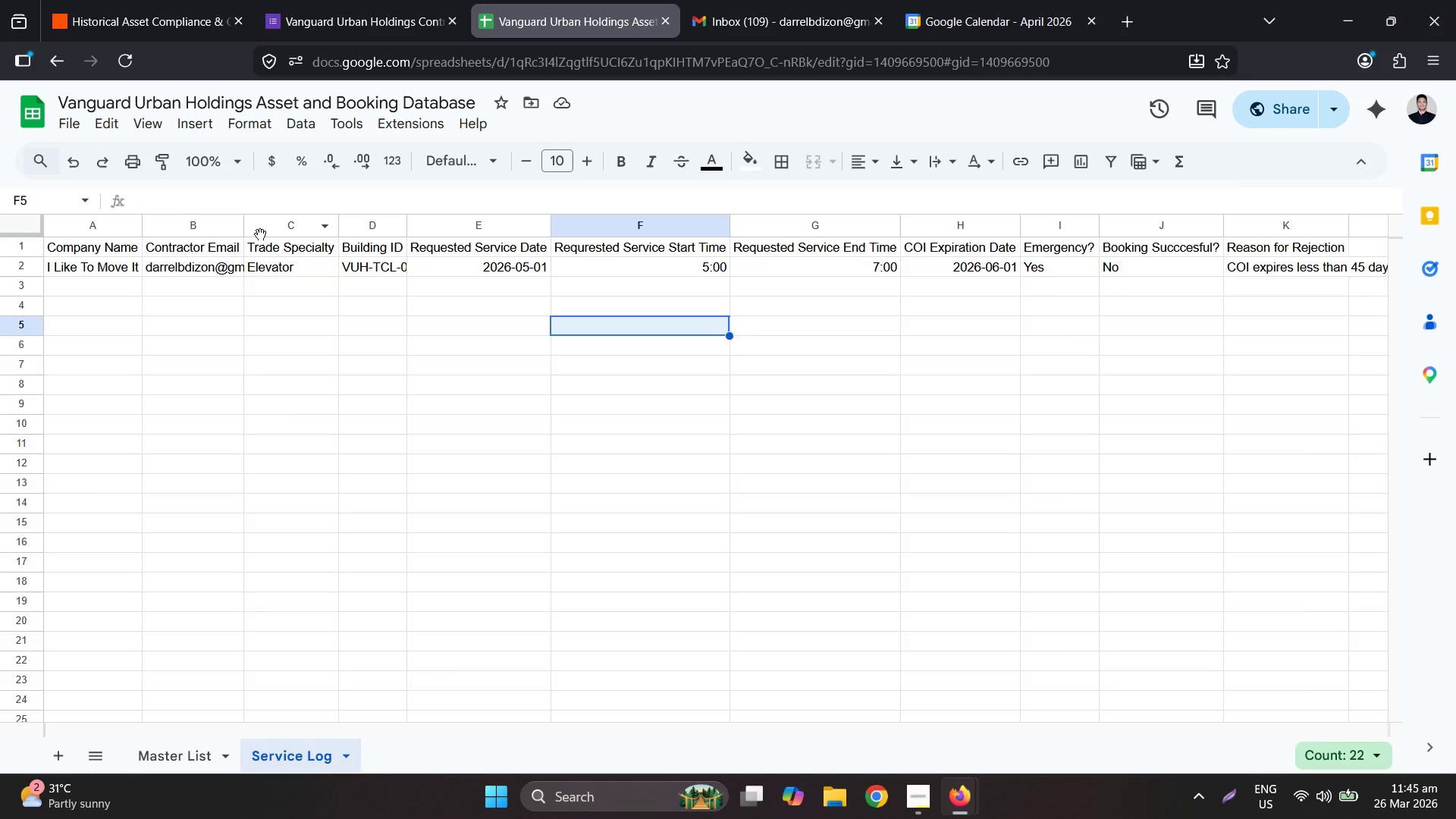 
key(Control+A)
 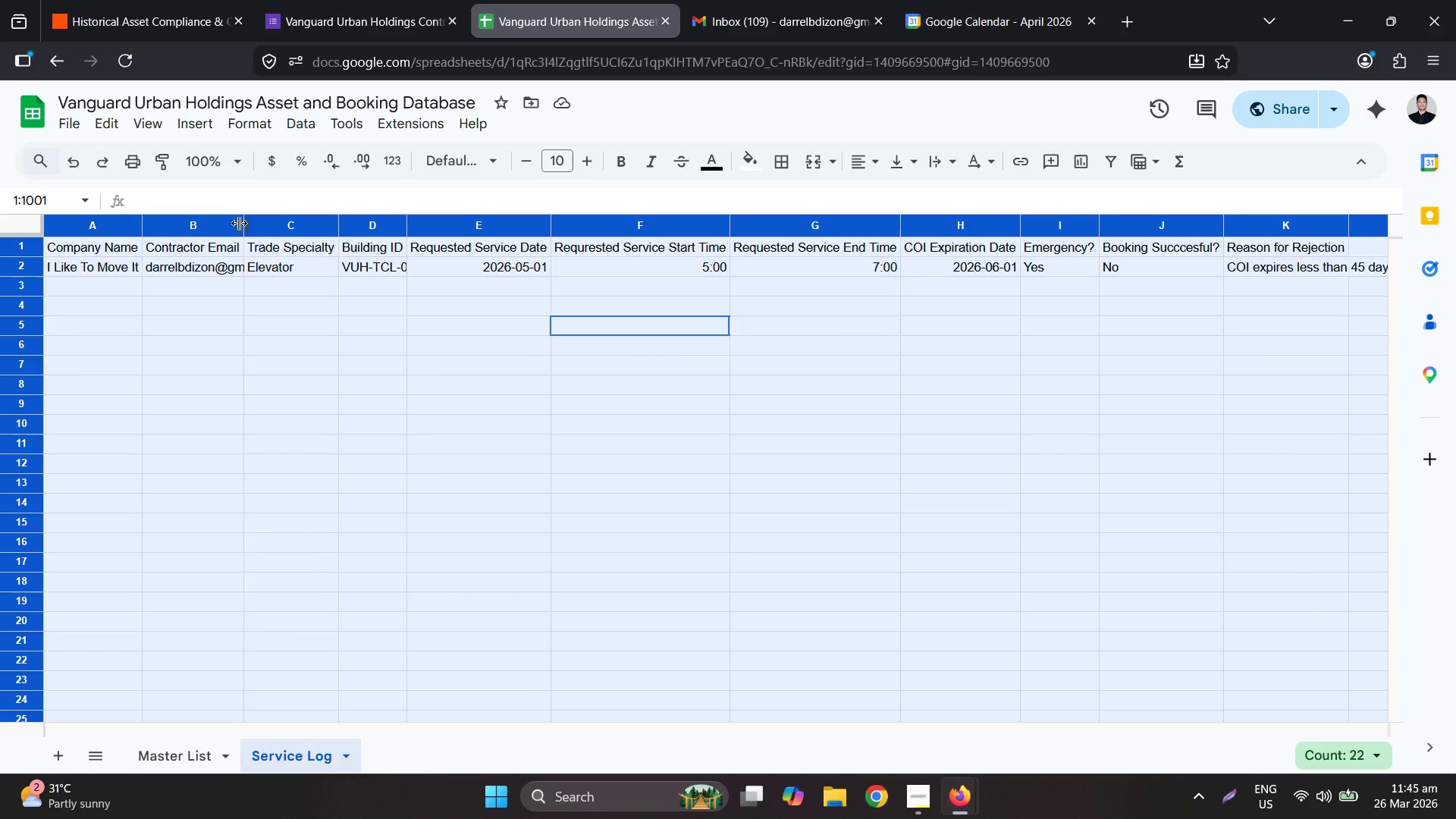 
left_click([239, 222])
 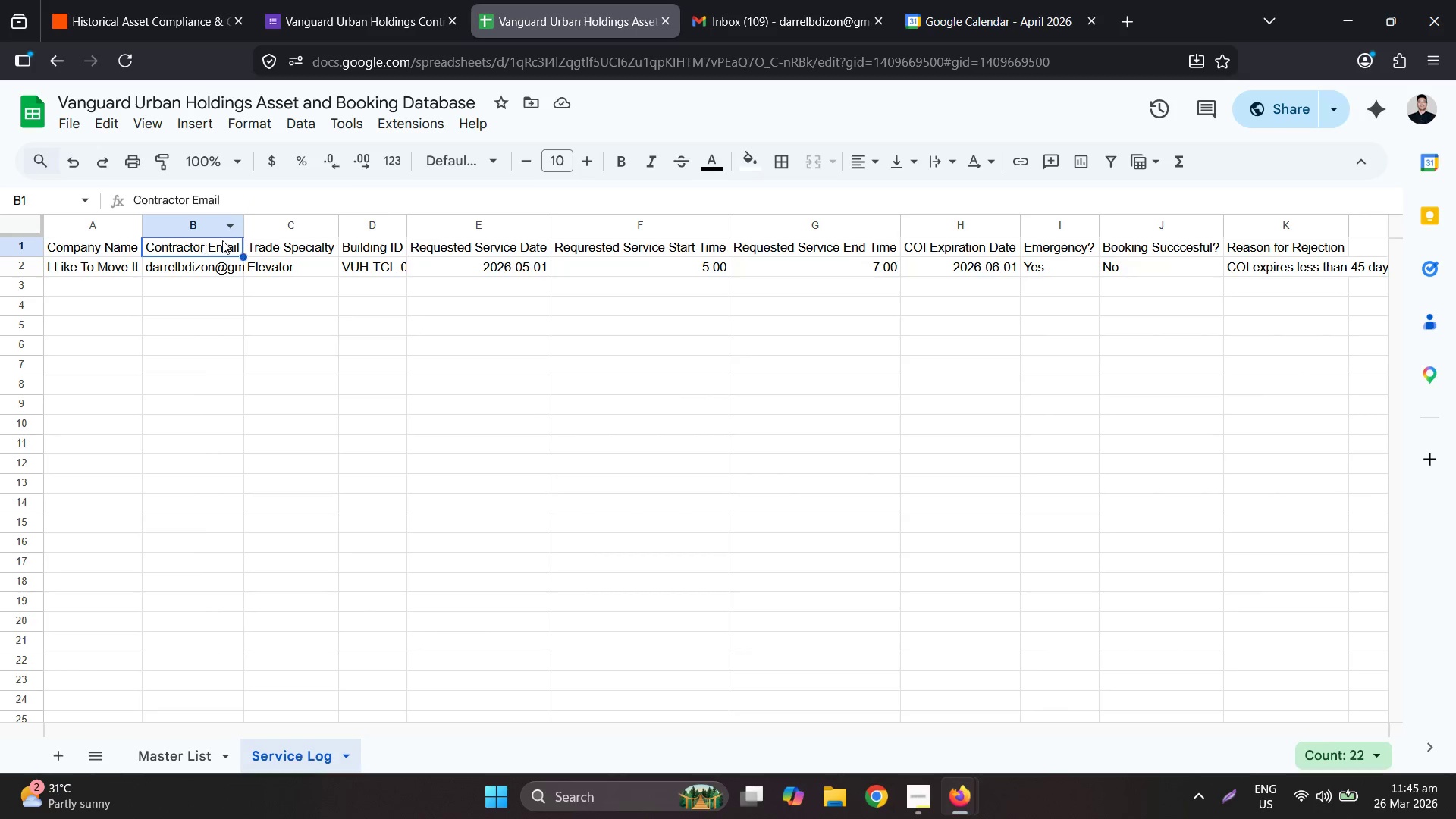 
key(Control+A)
 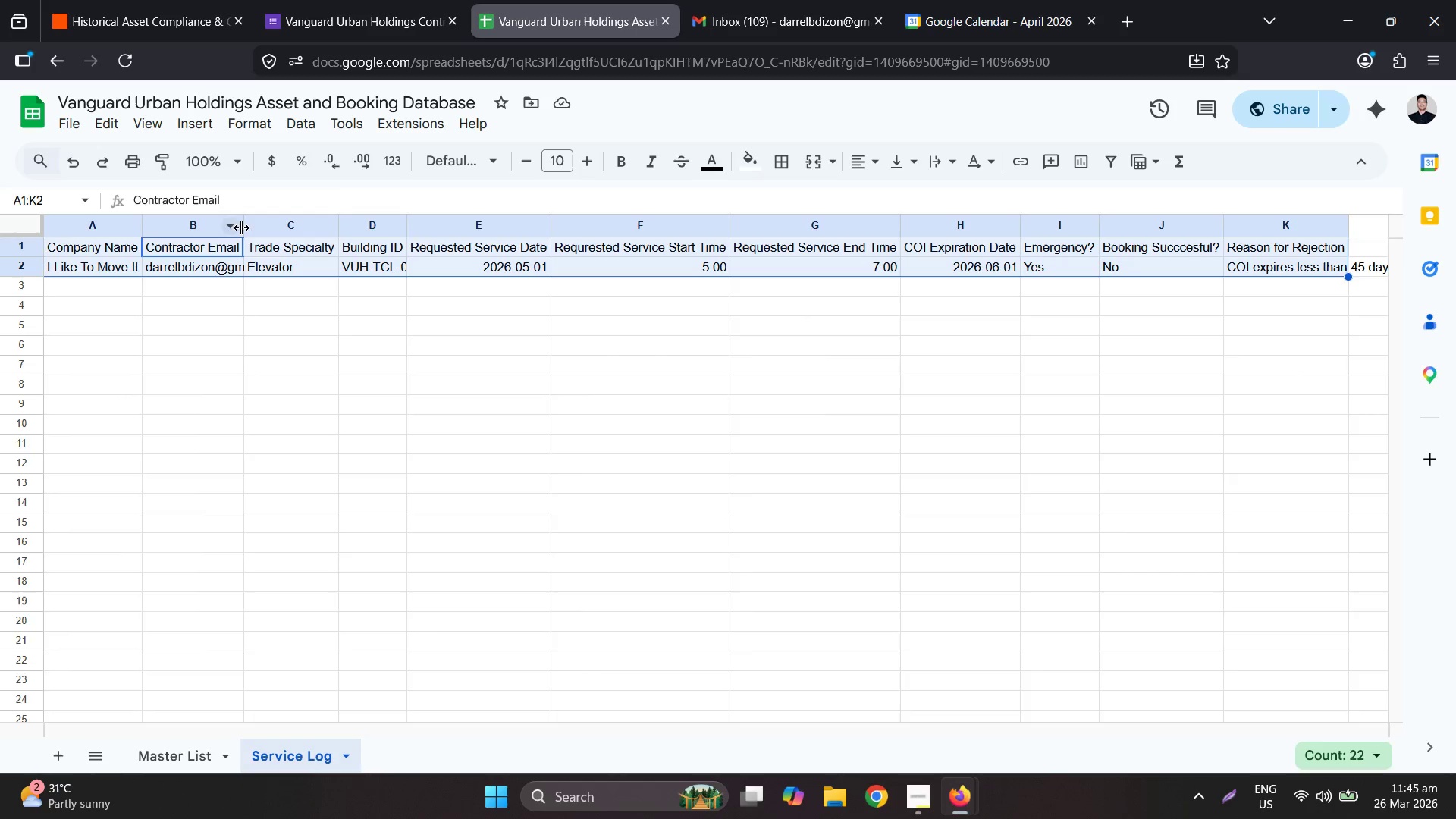 
key(Control+A)
 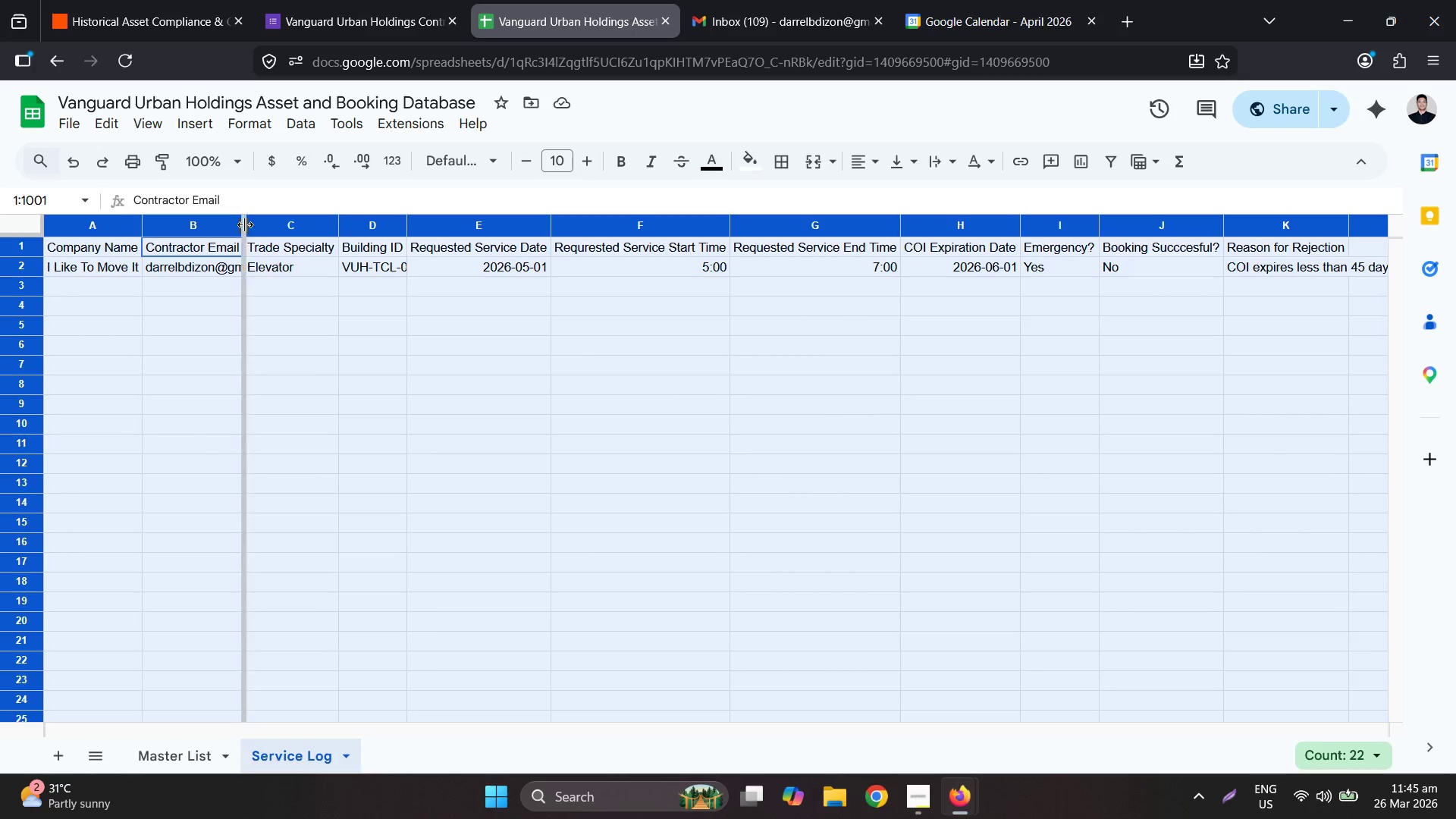 
double_click([245, 224])
 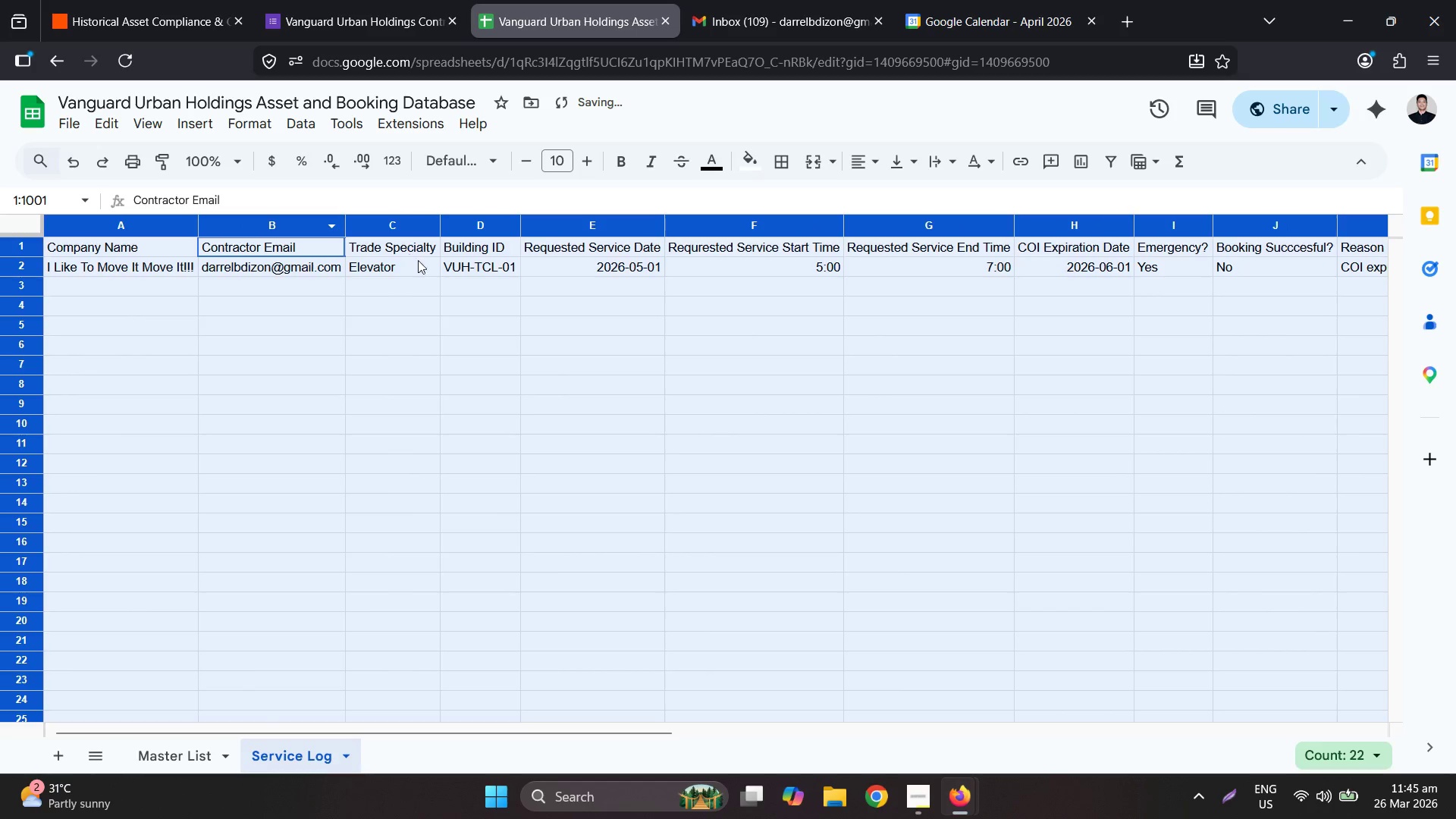 
left_click([426, 312])
 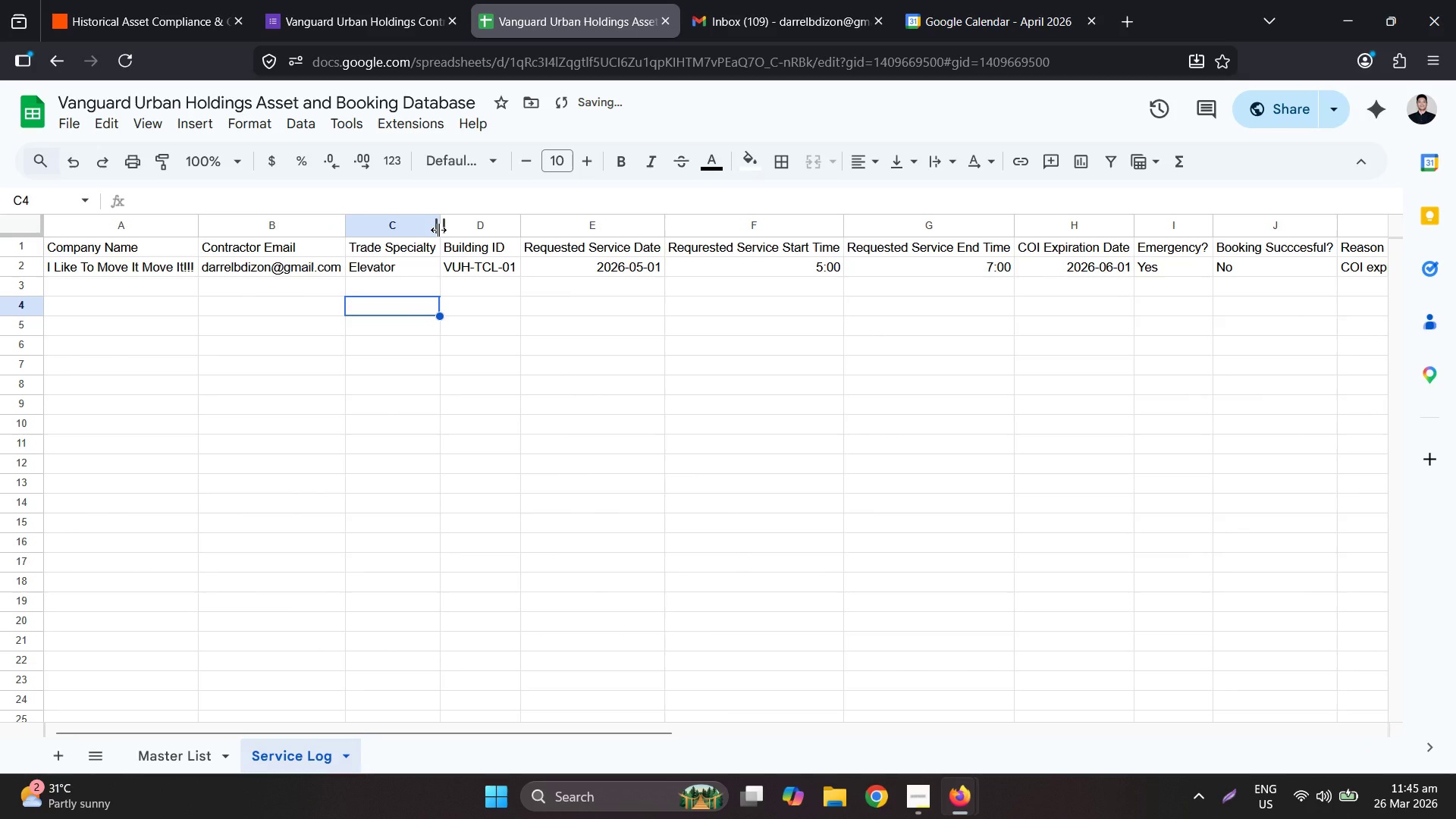 
left_click_drag(start_coordinate=[438, 229], to_coordinate=[400, 229])
 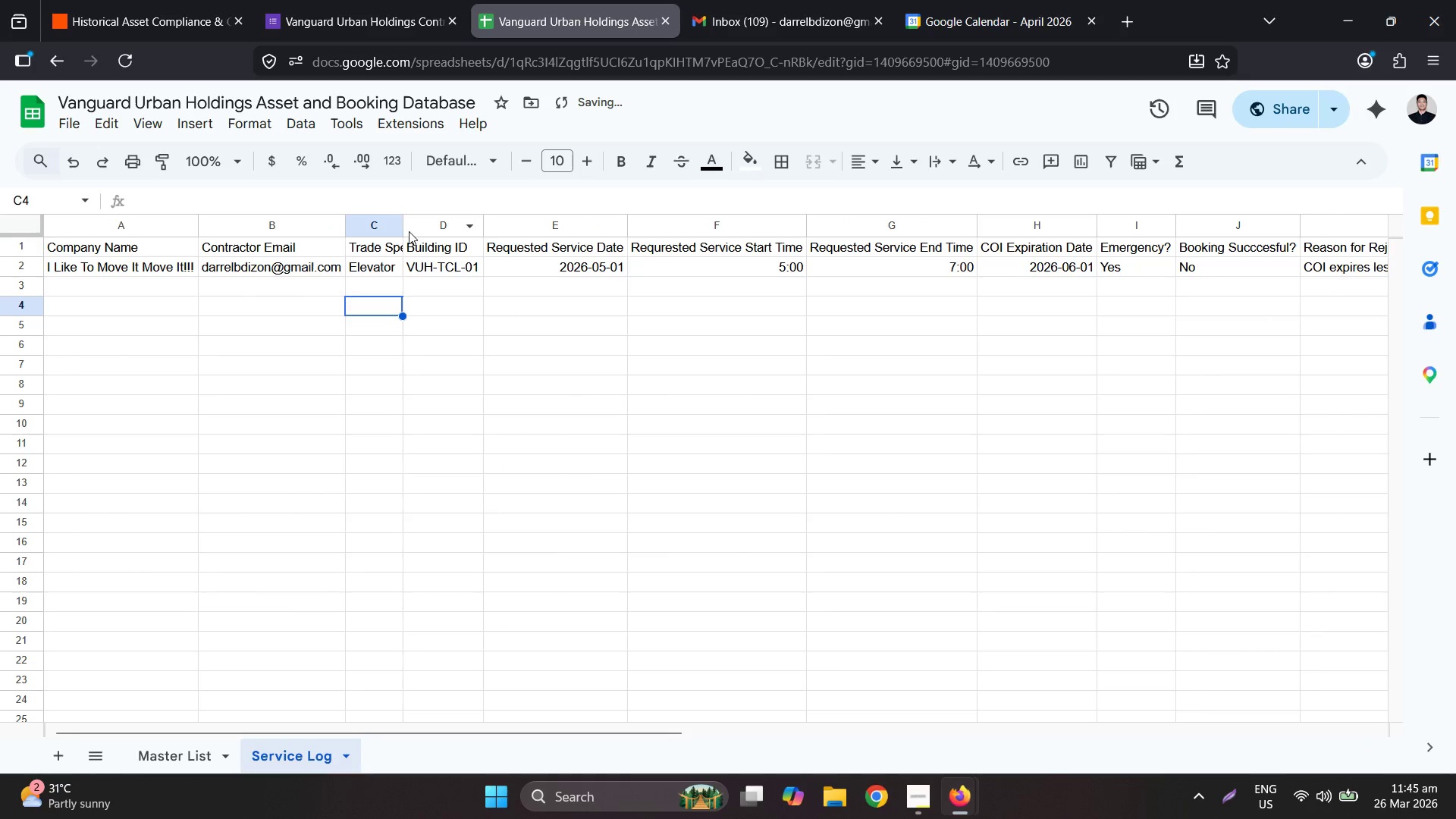 
key(Control+A)
 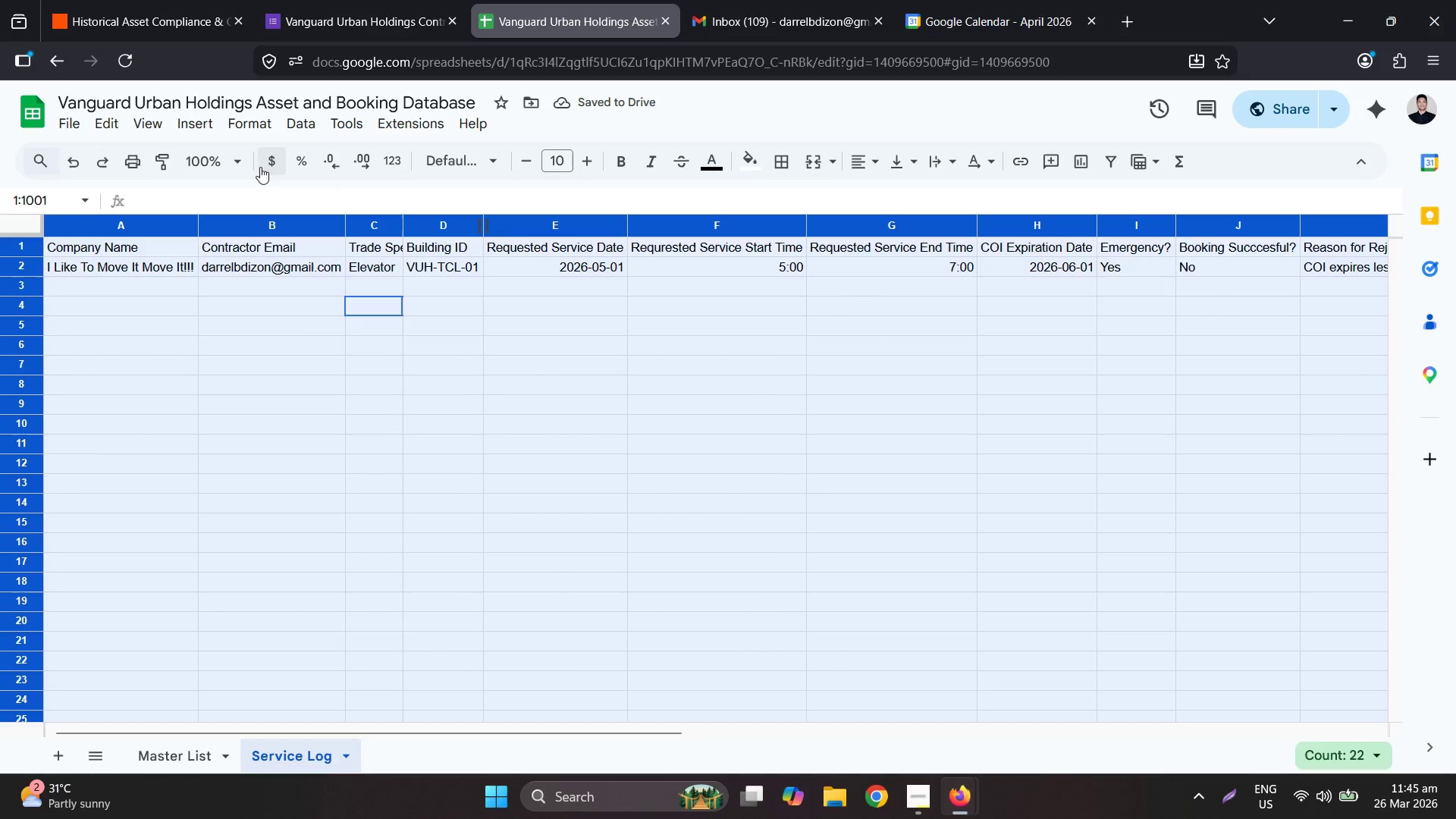 
left_click([259, 132])
 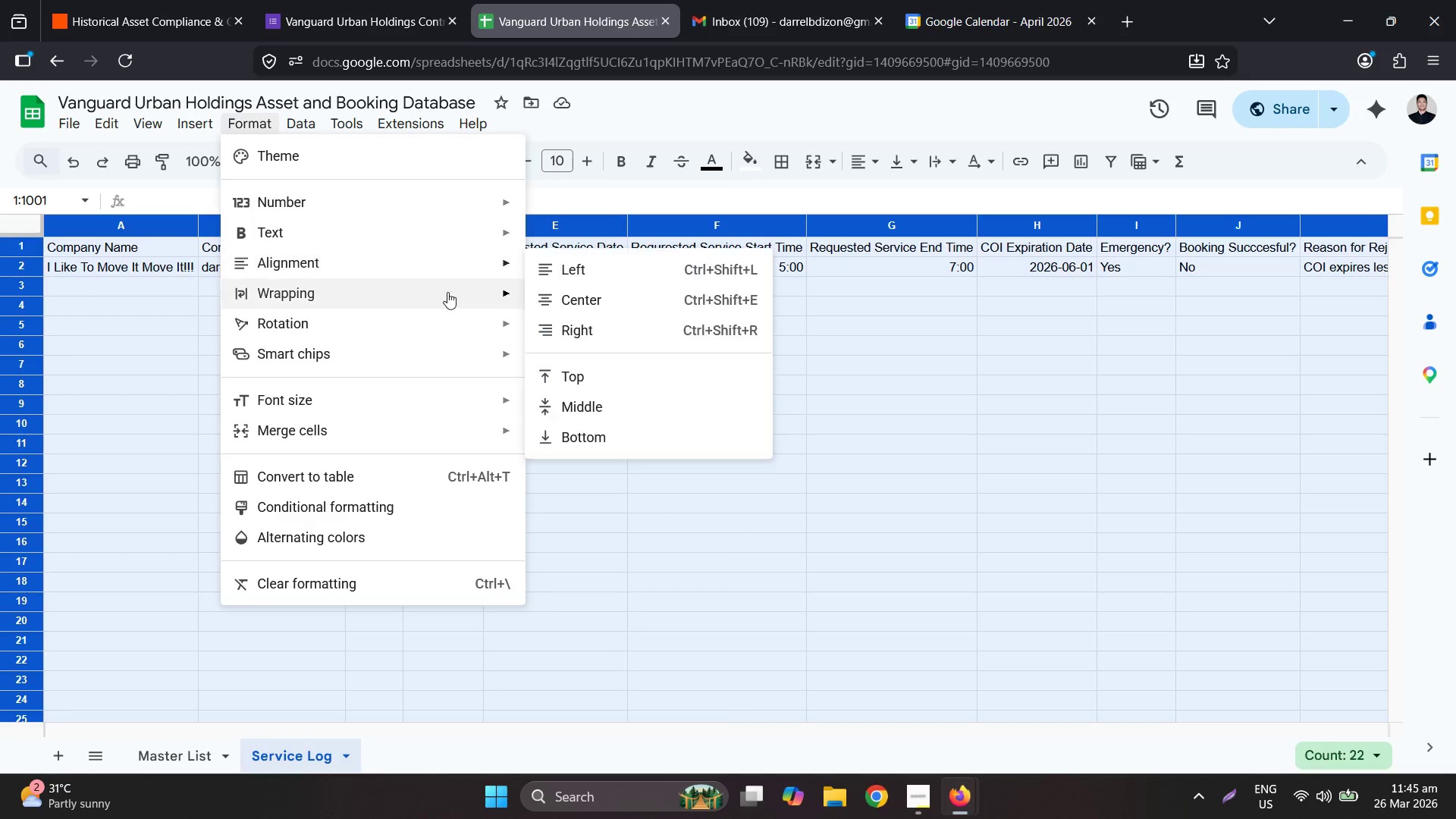 
left_click([610, 338])
 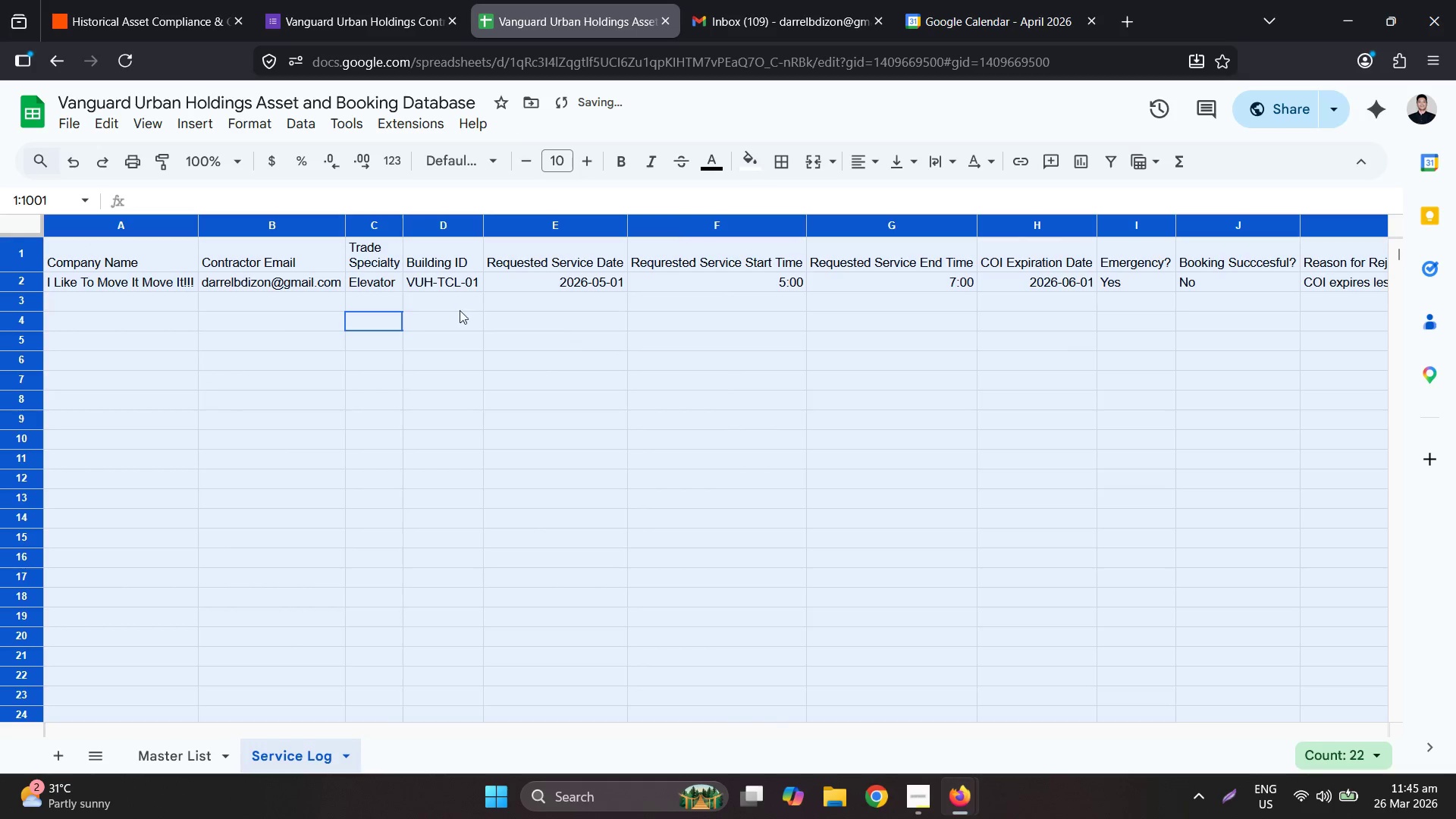 
left_click([450, 306])
 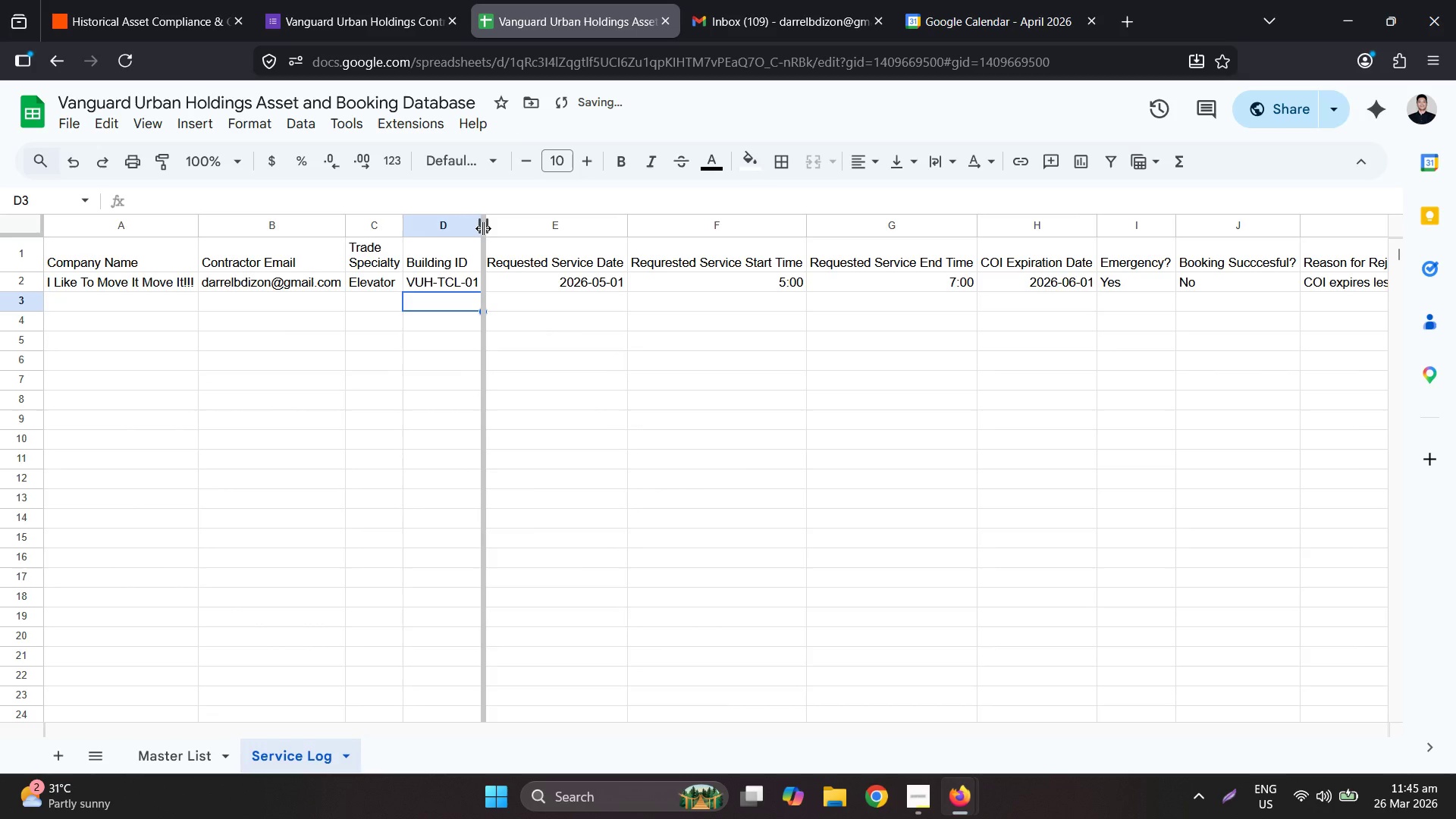 
left_click([483, 228])
 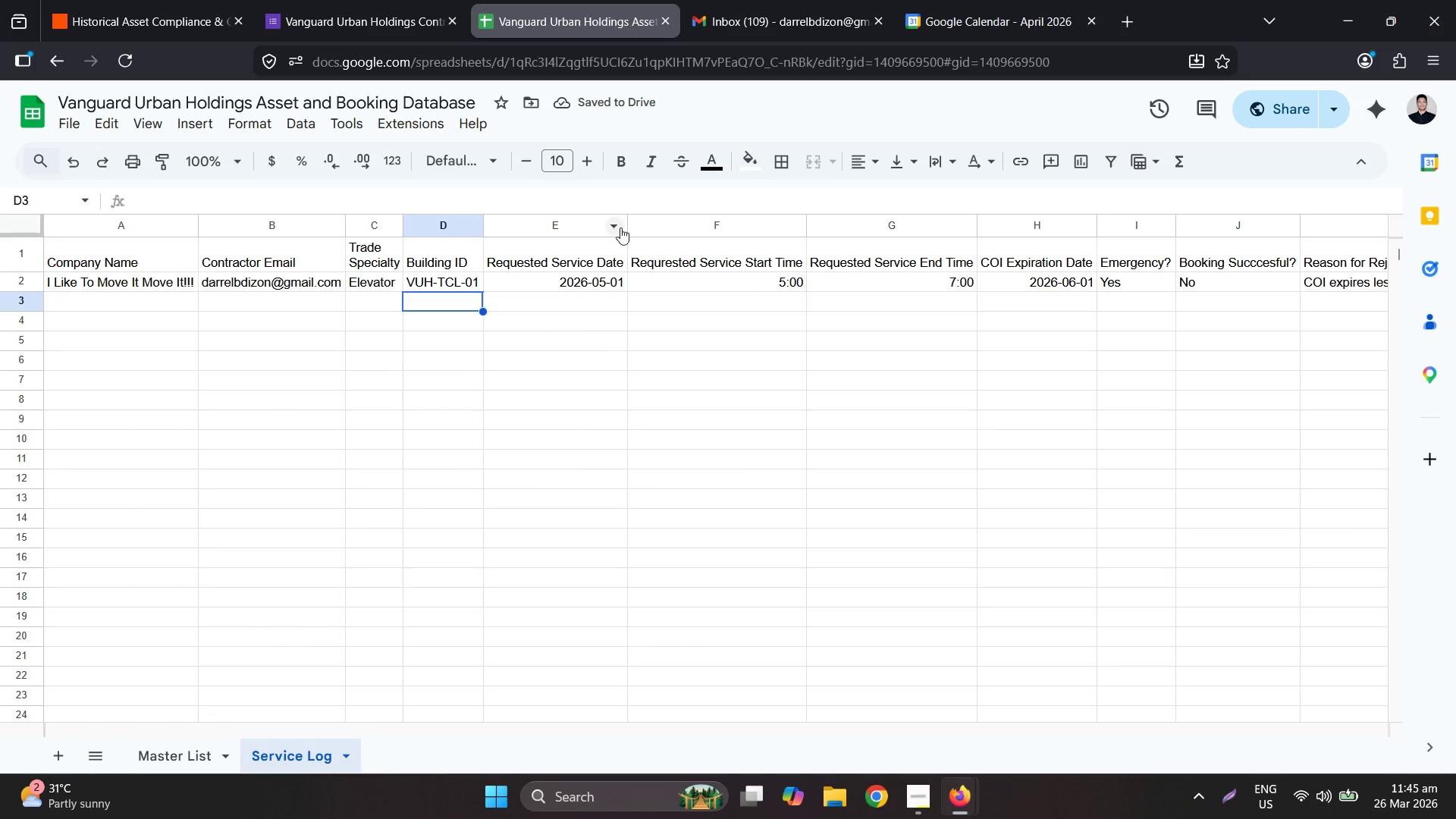 
left_click_drag(start_coordinate=[628, 218], to_coordinate=[569, 221])
 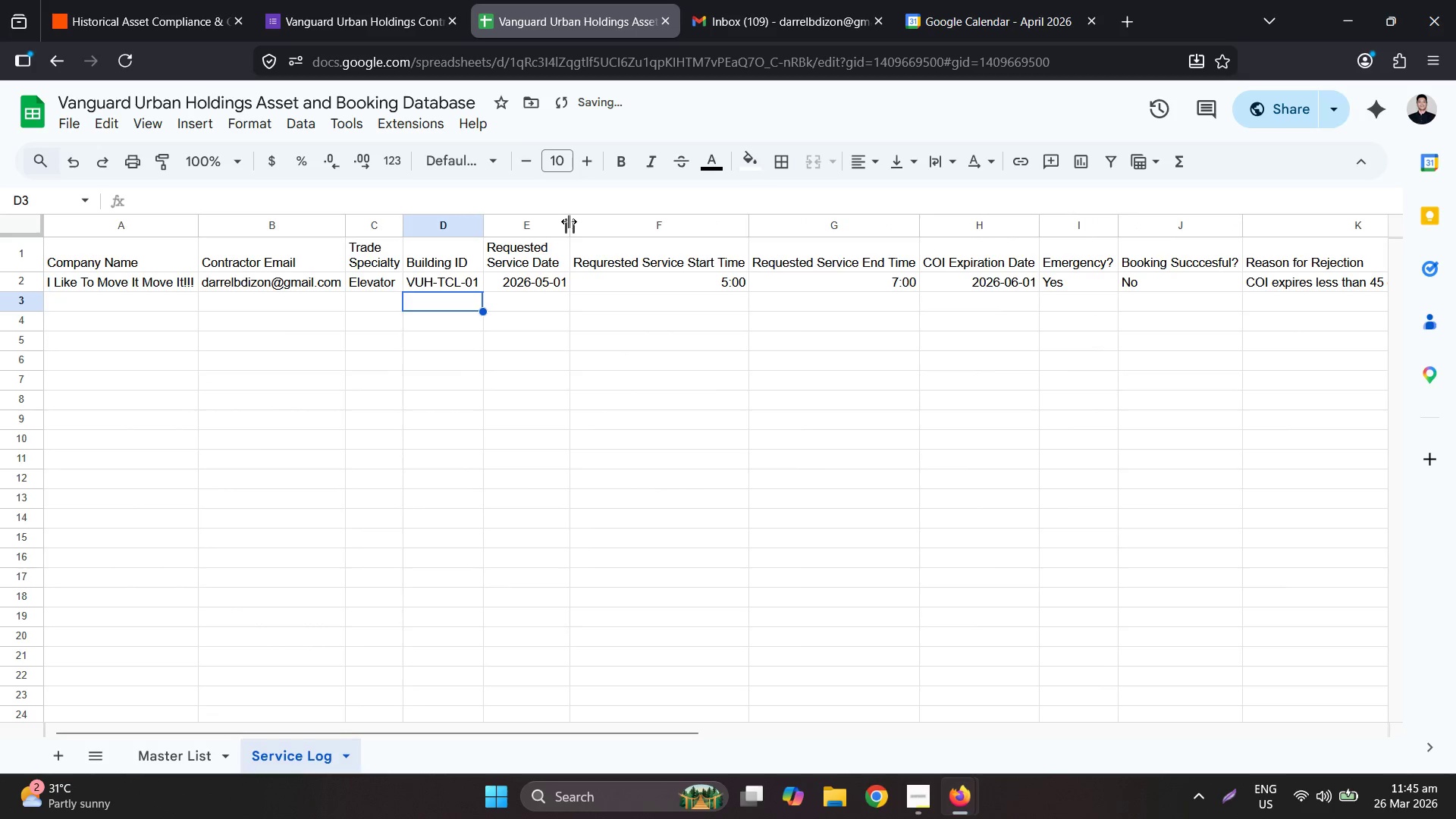 
left_click_drag(start_coordinate=[569, 221], to_coordinate=[557, 222])
 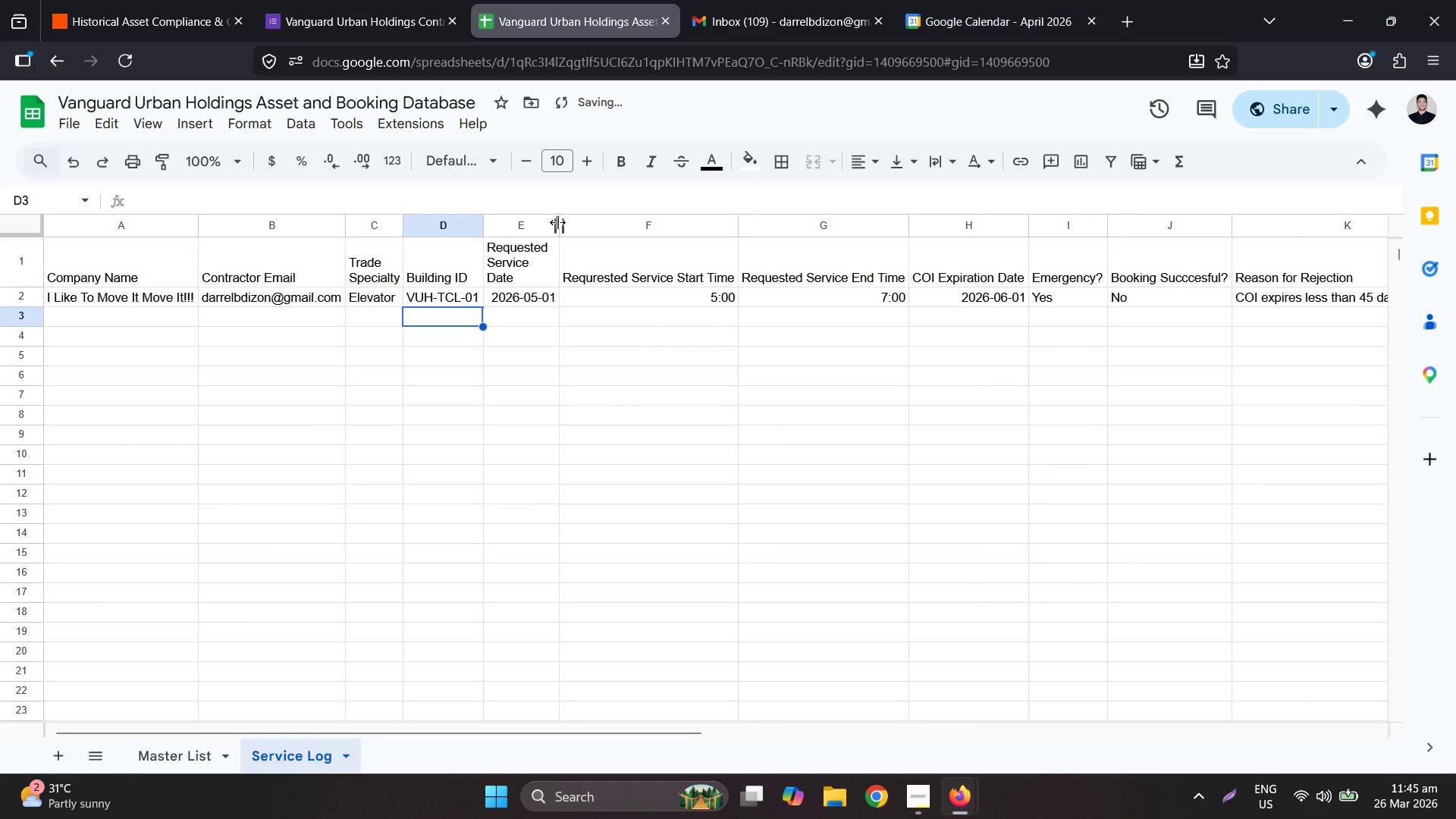 
left_click_drag(start_coordinate=[557, 222], to_coordinate=[564, 223])
 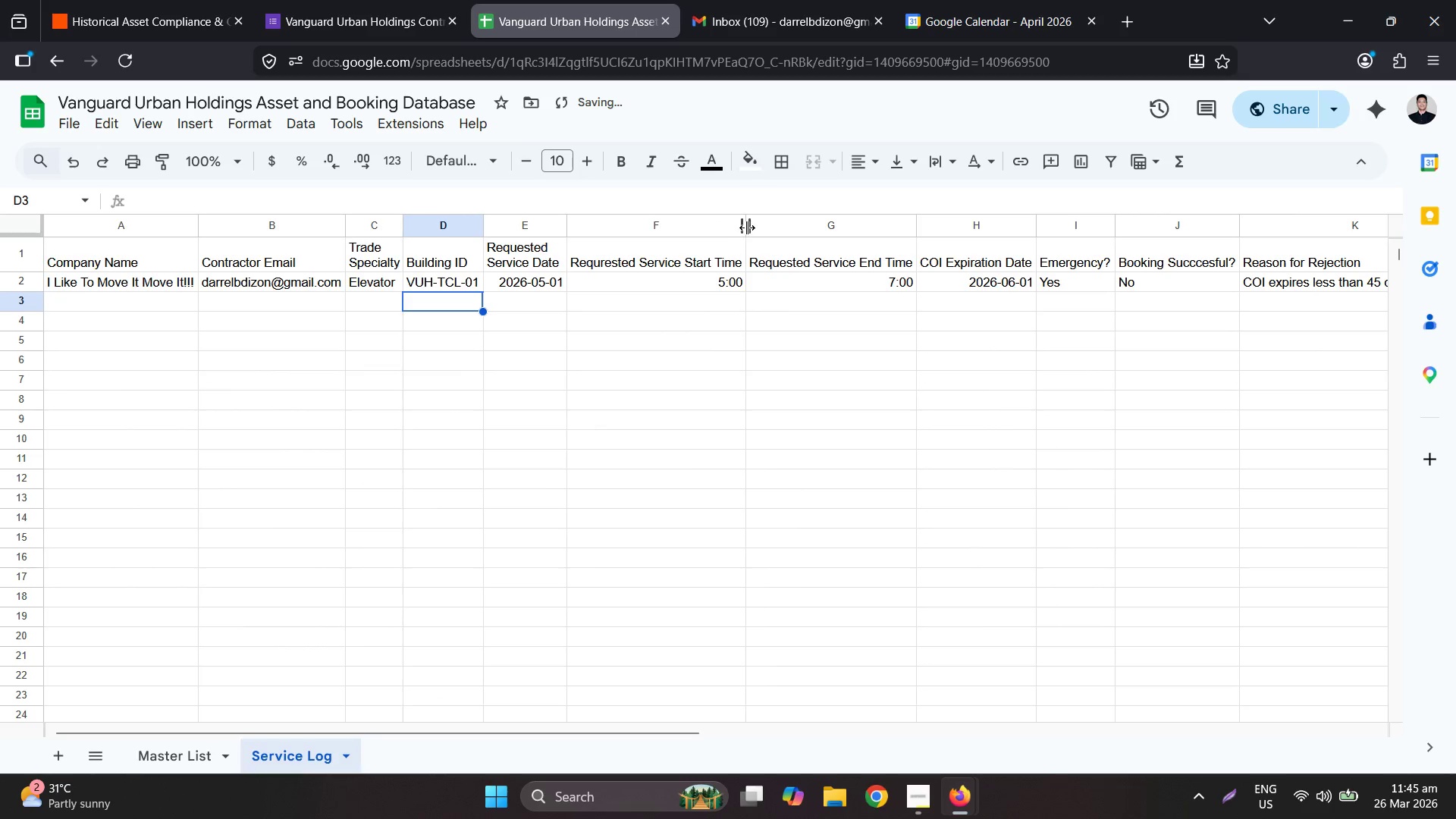 
left_click_drag(start_coordinate=[748, 226], to_coordinate=[666, 231])
 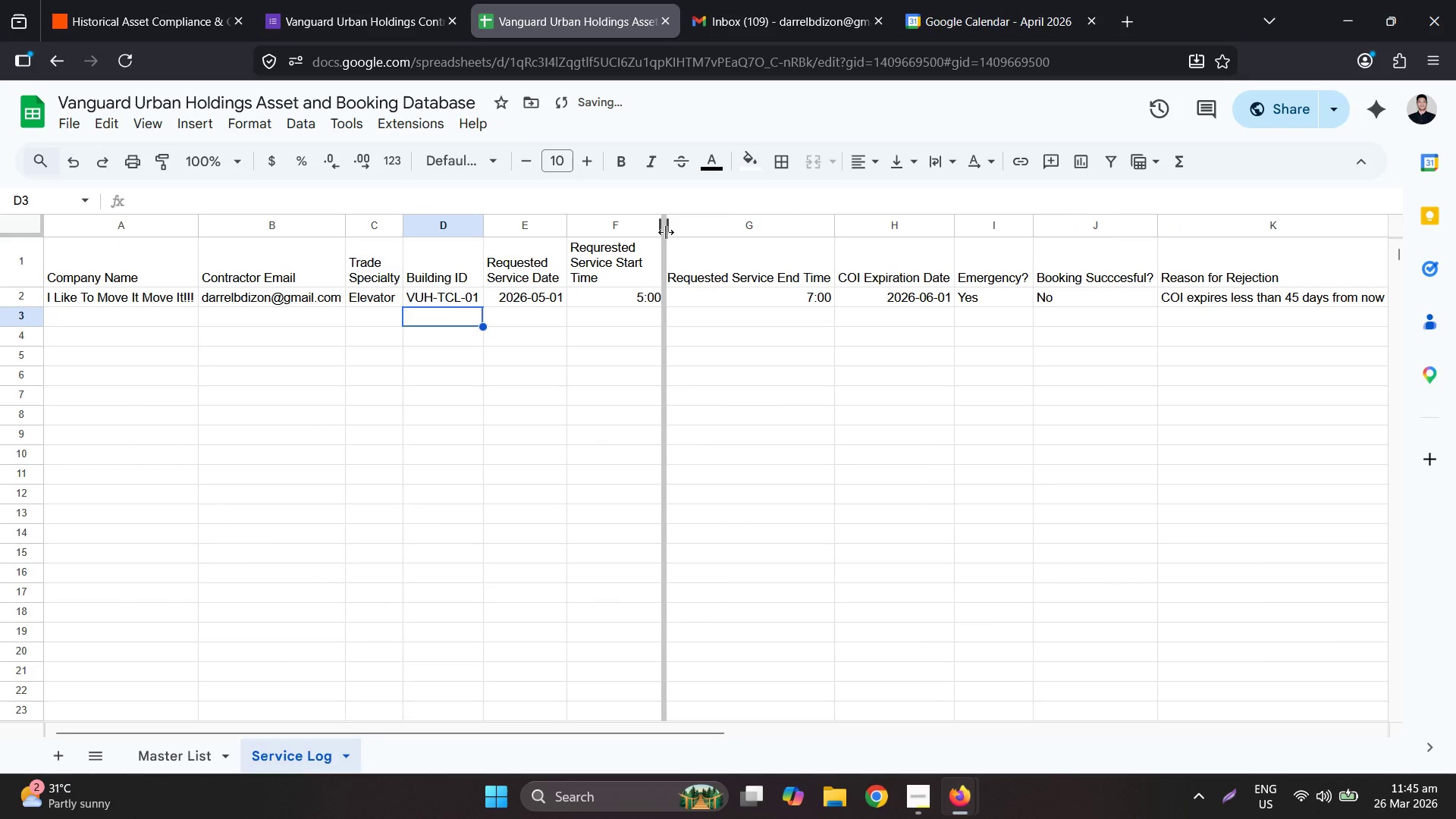 
left_click_drag(start_coordinate=[666, 232], to_coordinate=[673, 232])
 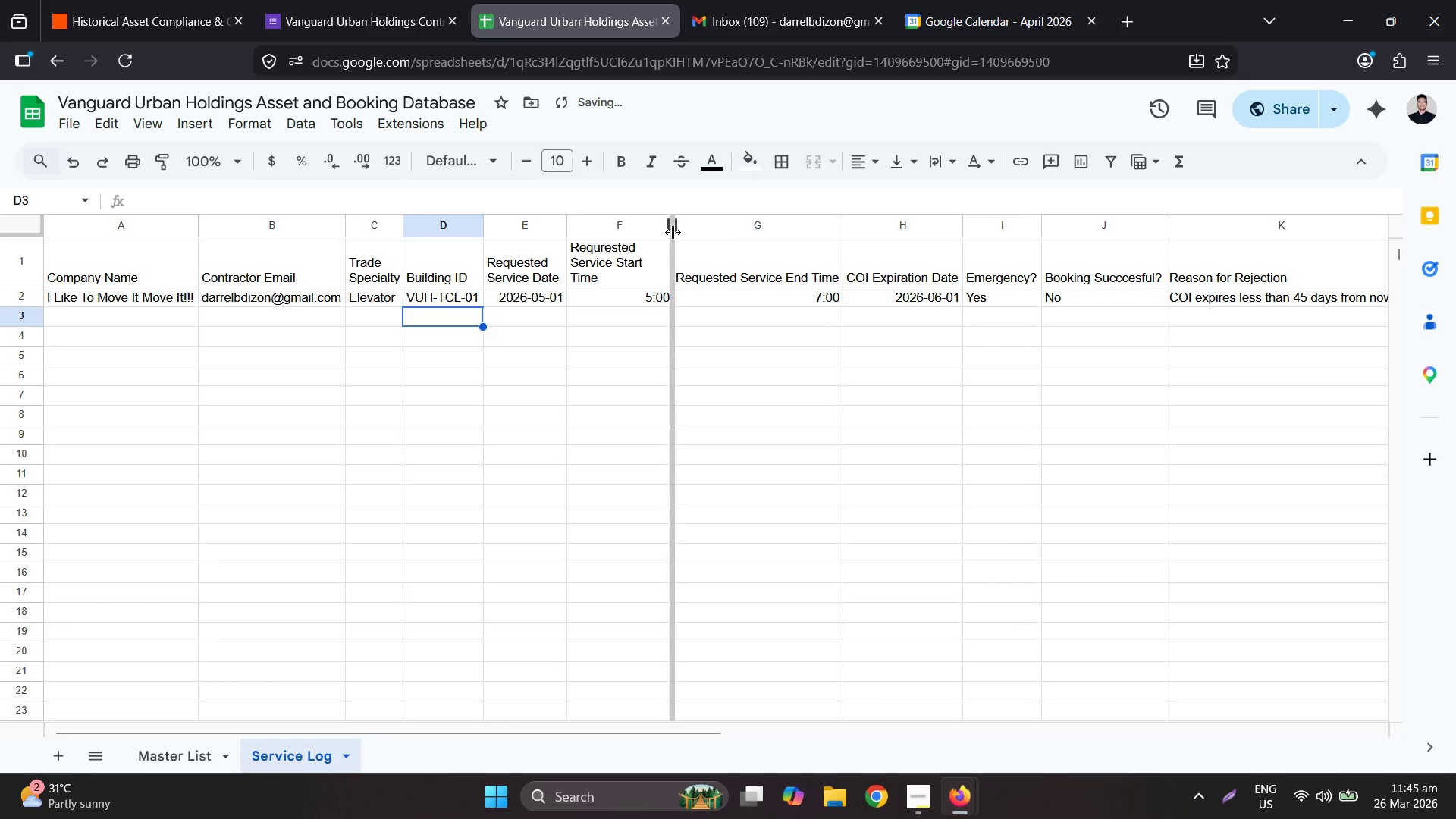 
left_click_drag(start_coordinate=[673, 232], to_coordinate=[682, 232])
 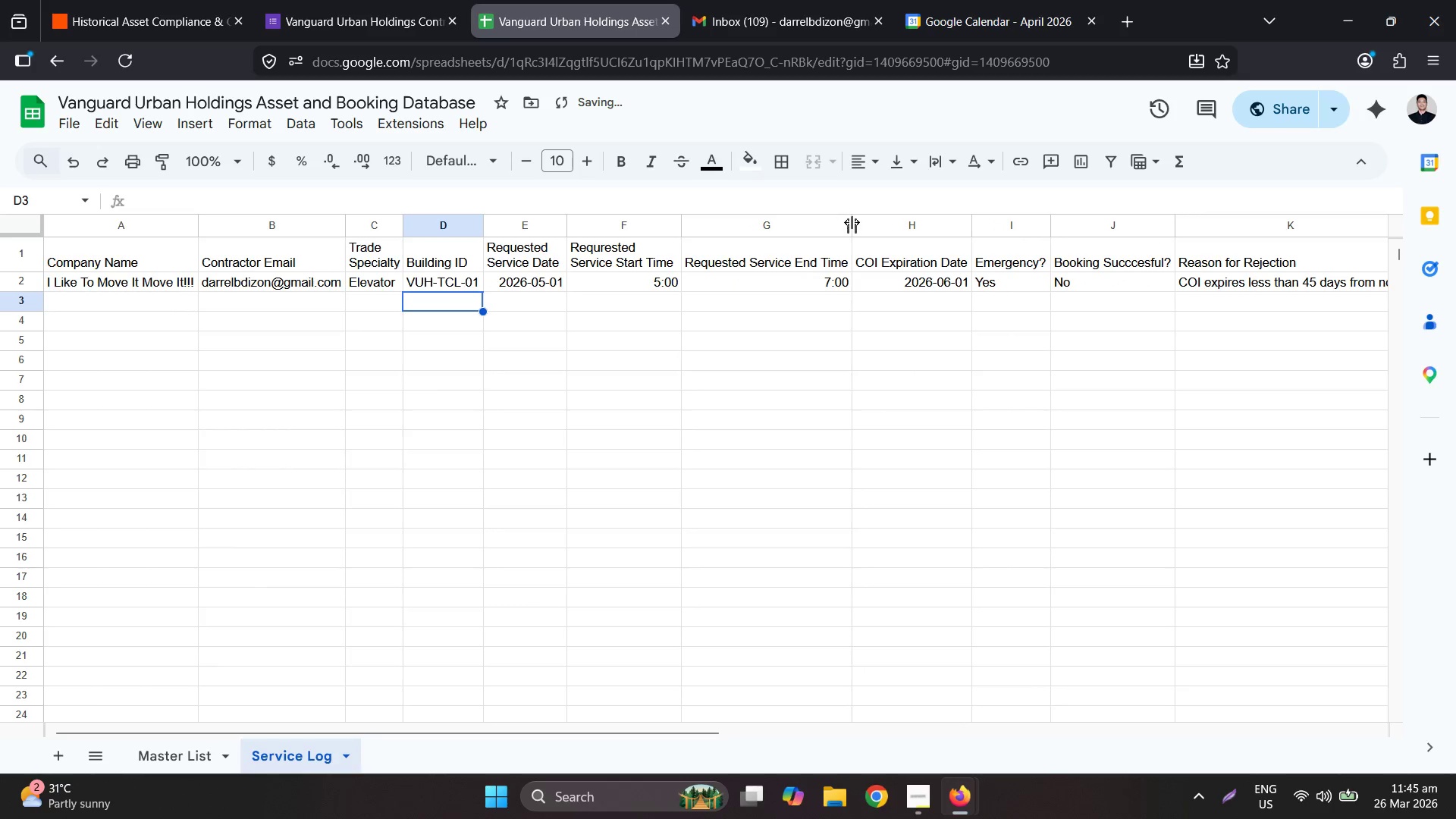 
left_click_drag(start_coordinate=[852, 222], to_coordinate=[782, 229])
 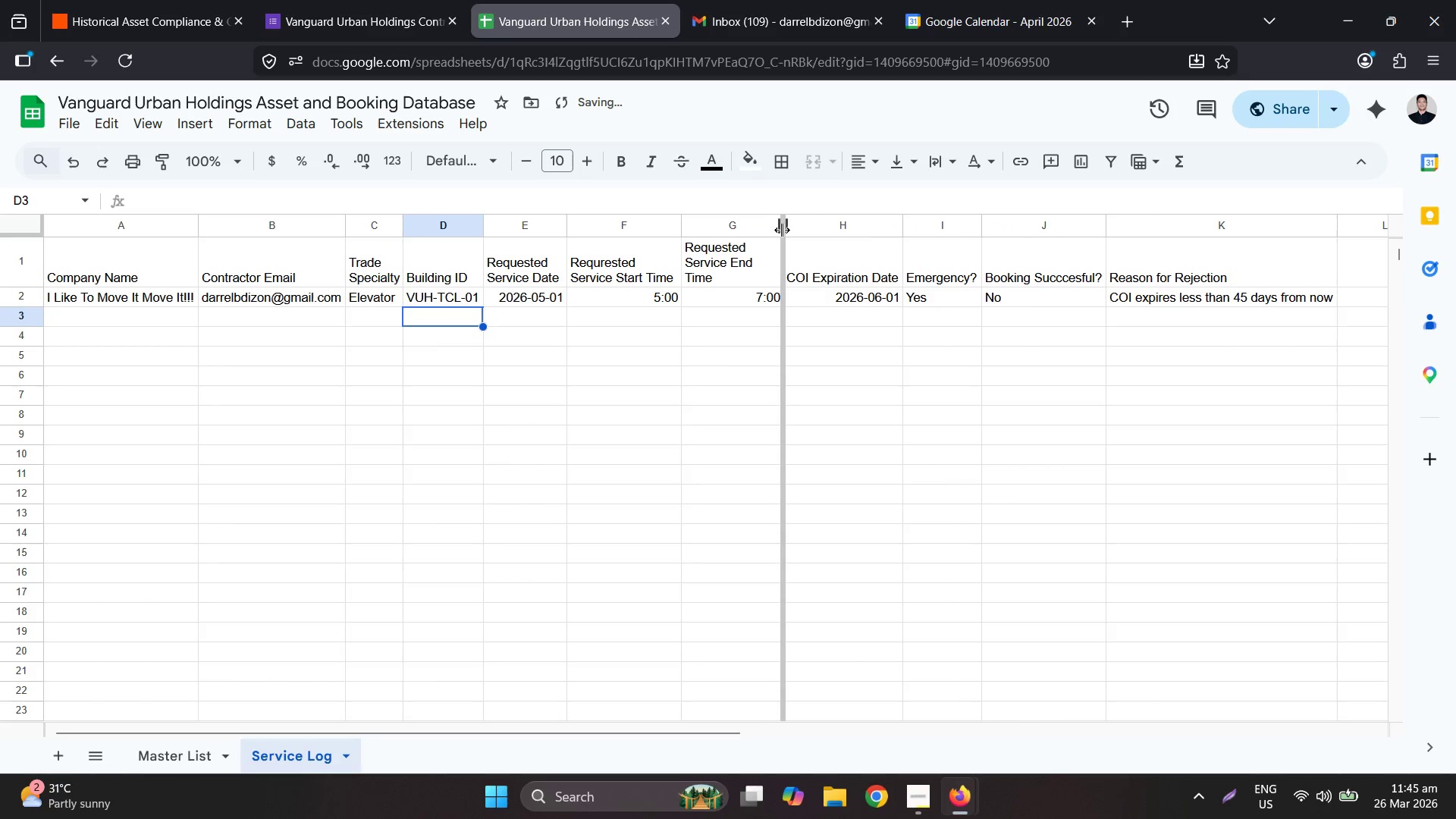 
left_click_drag(start_coordinate=[782, 230], to_coordinate=[791, 230])
 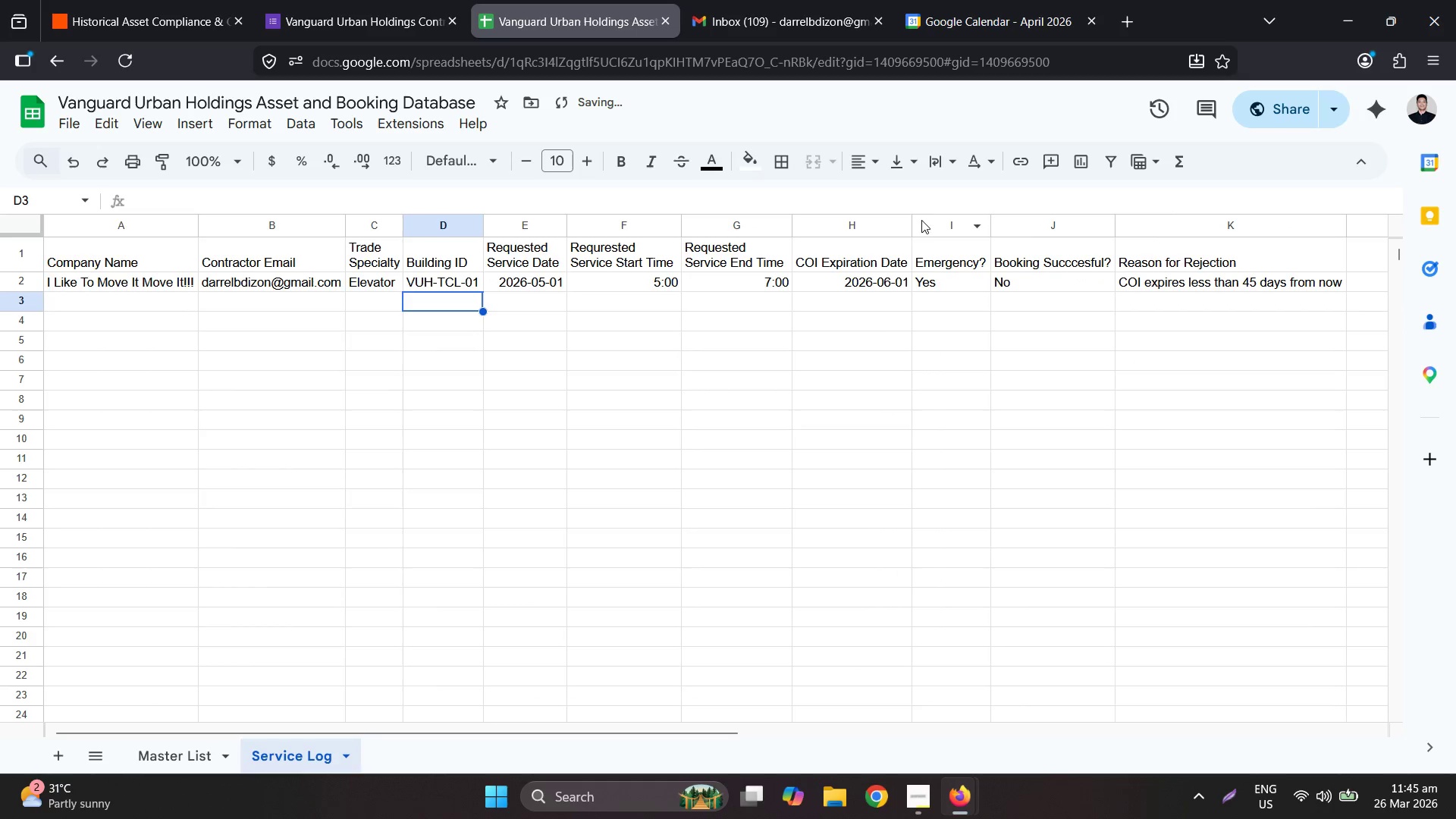 
left_click_drag(start_coordinate=[909, 222], to_coordinate=[883, 224])
 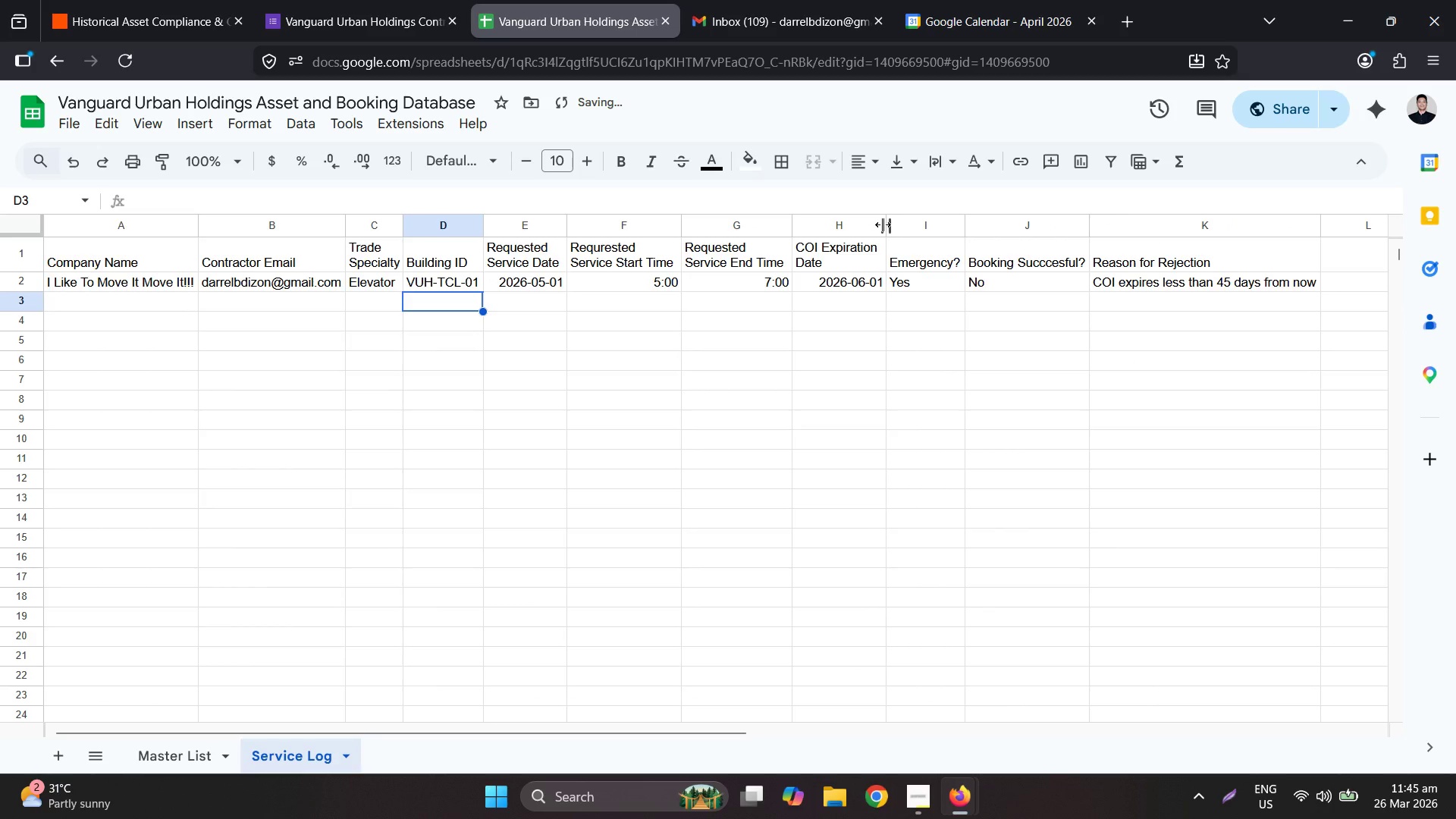 
left_click_drag(start_coordinate=[883, 224], to_coordinate=[871, 225])
 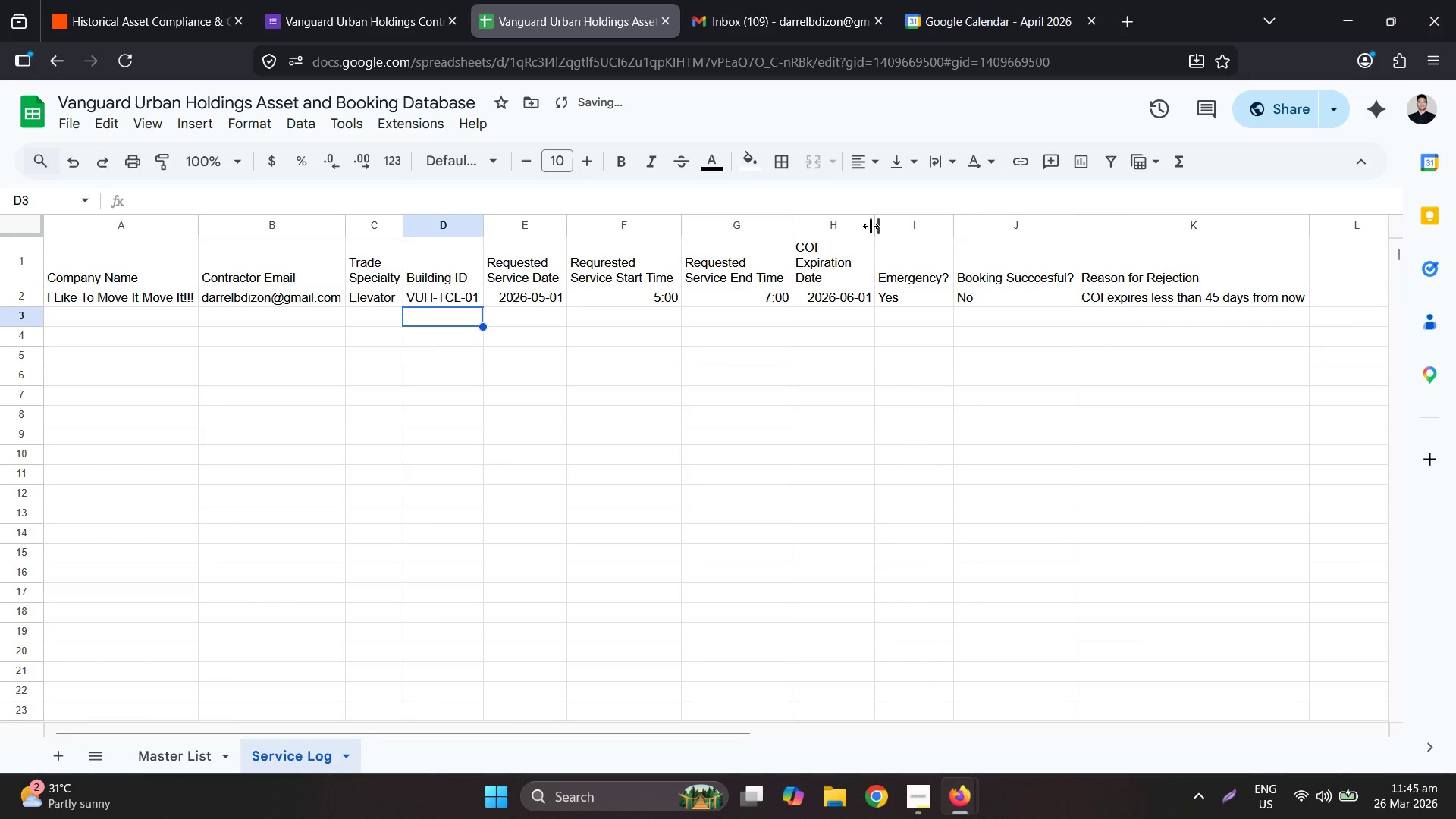 
left_click_drag(start_coordinate=[871, 226], to_coordinate=[878, 226])
 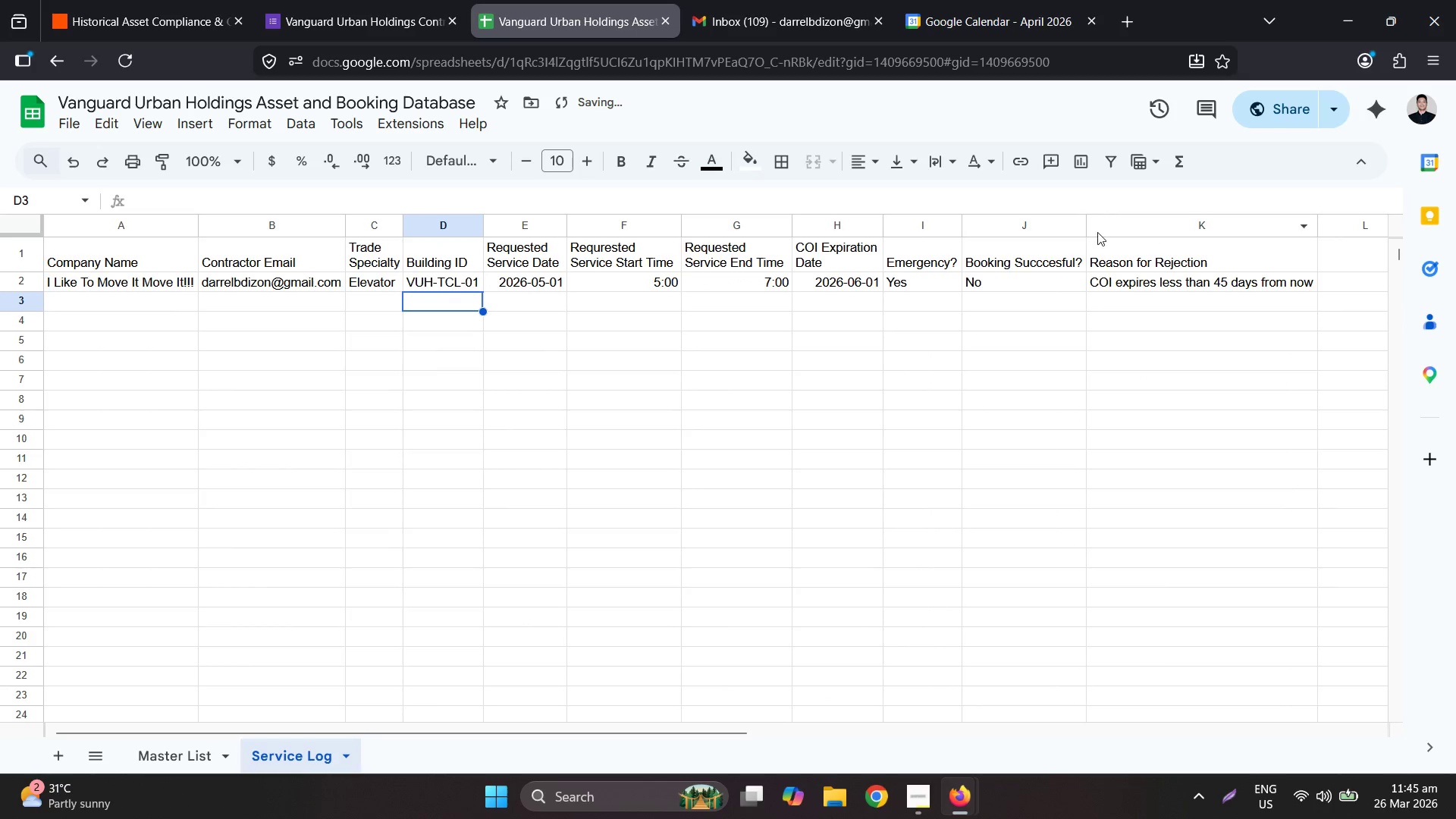 
left_click_drag(start_coordinate=[1082, 224], to_coordinate=[1038, 228])
 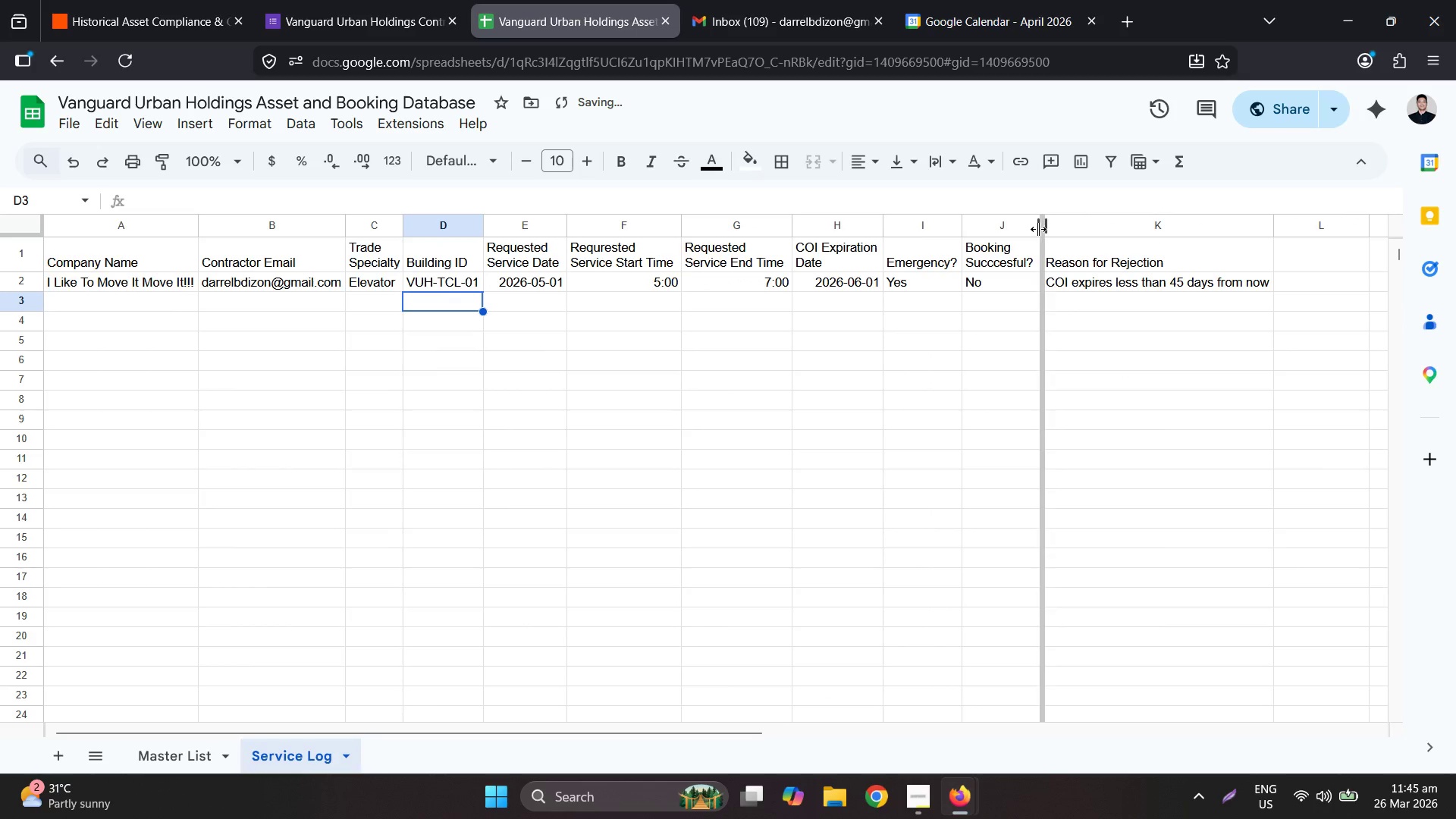 
left_click_drag(start_coordinate=[1038, 229], to_coordinate=[1034, 230])
 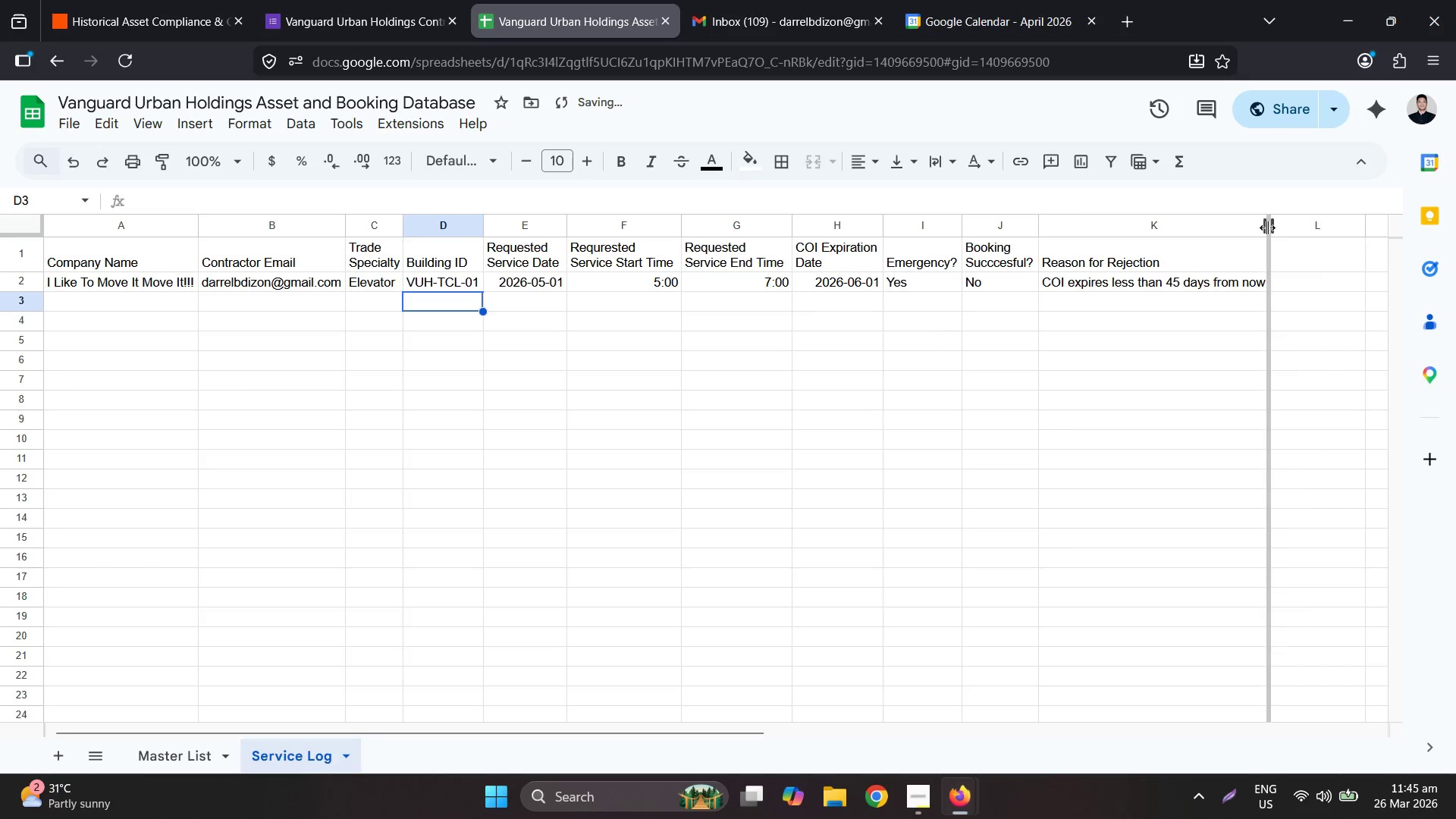 
double_click([1267, 228])
 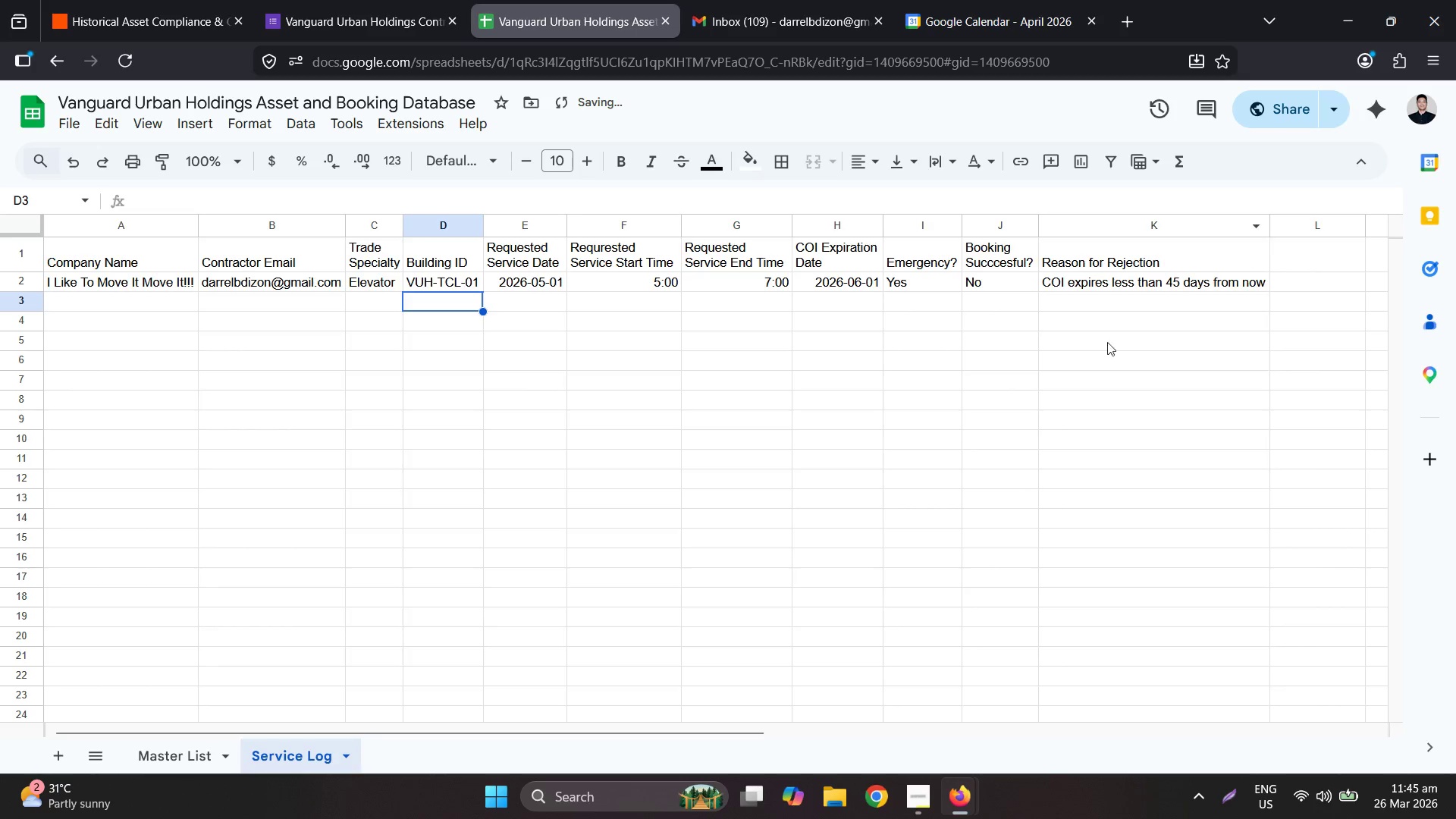 
triple_click([936, 409])
 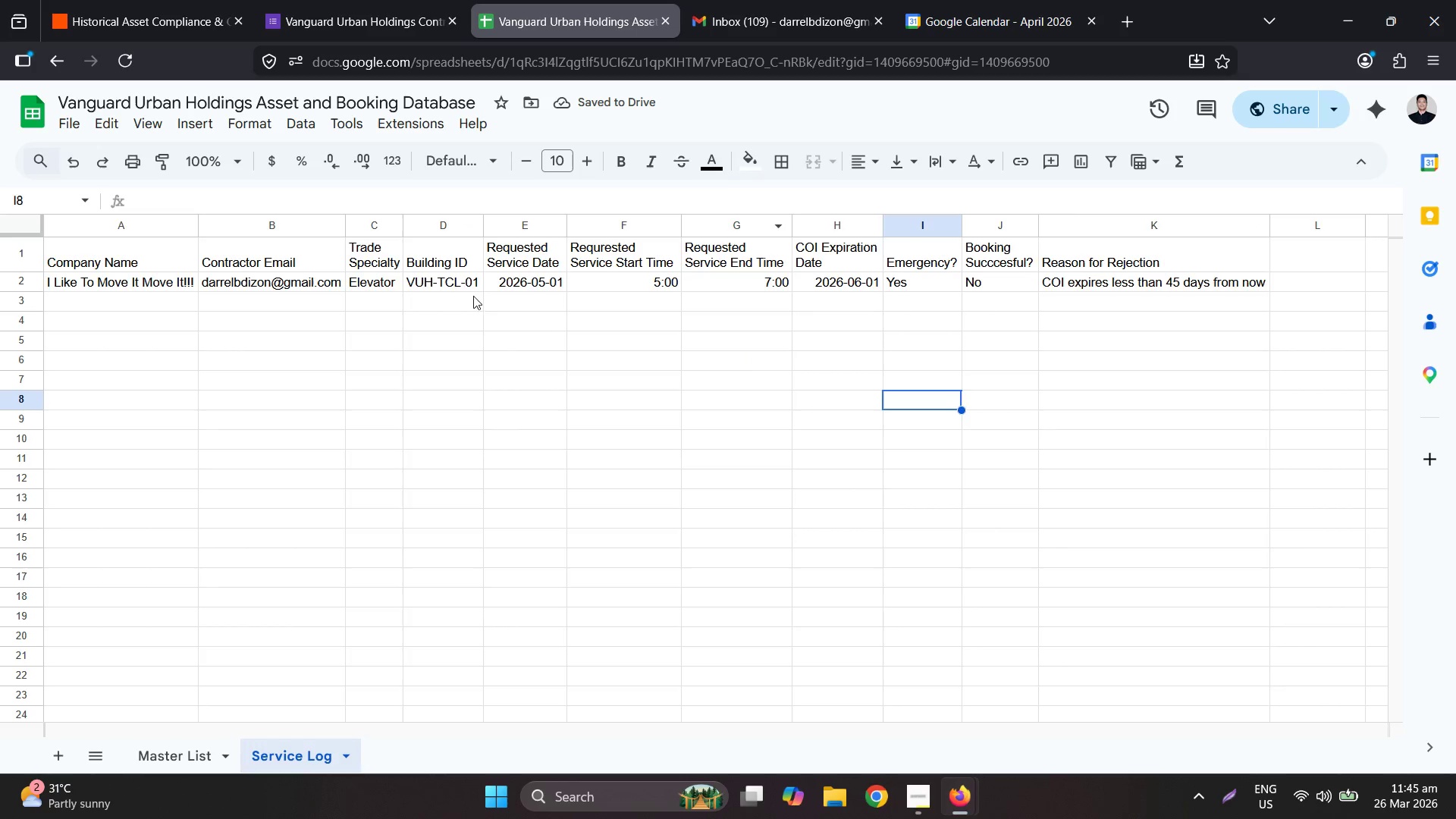 
wait(5.28)
 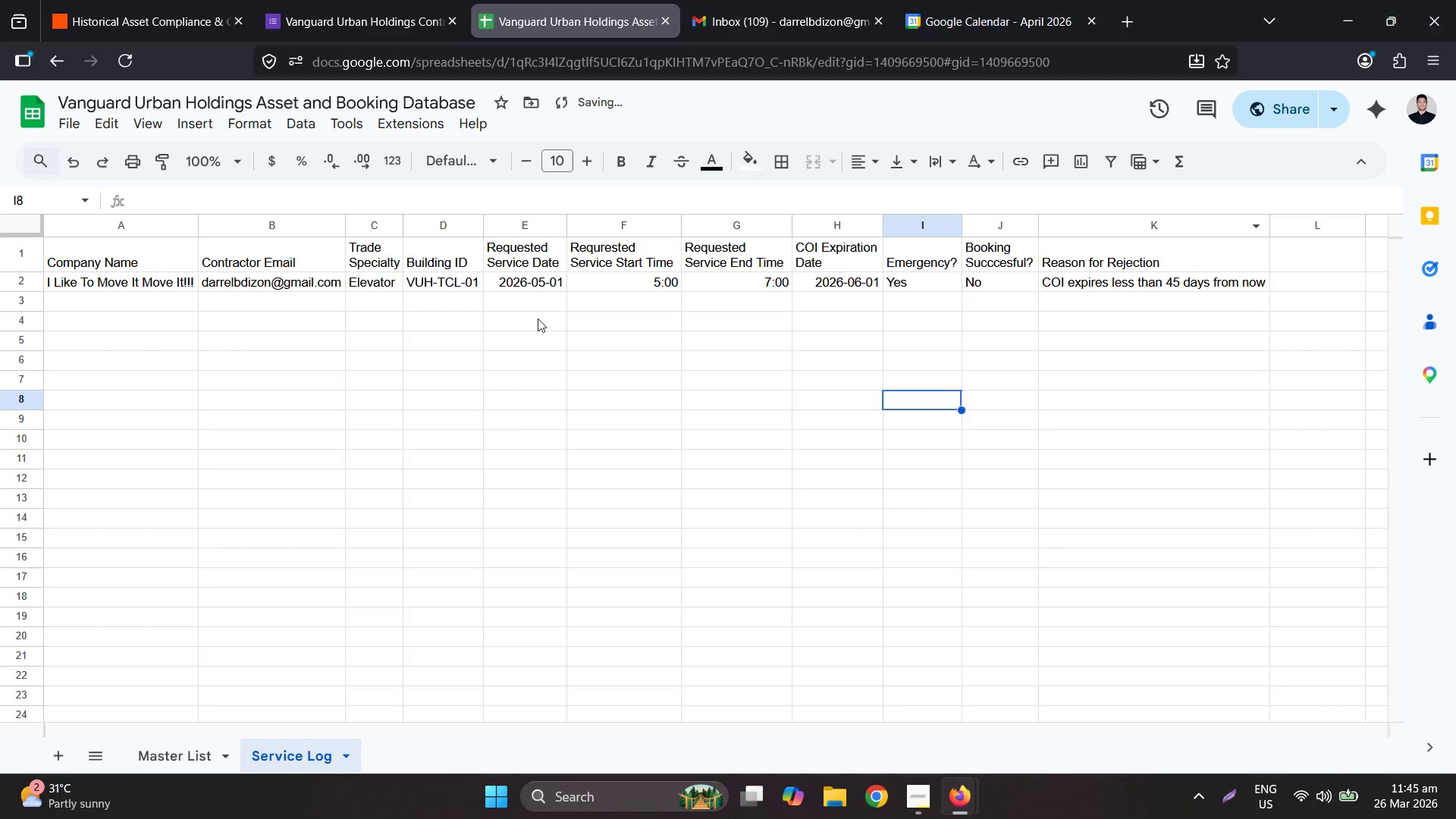 
left_click([441, 0])
 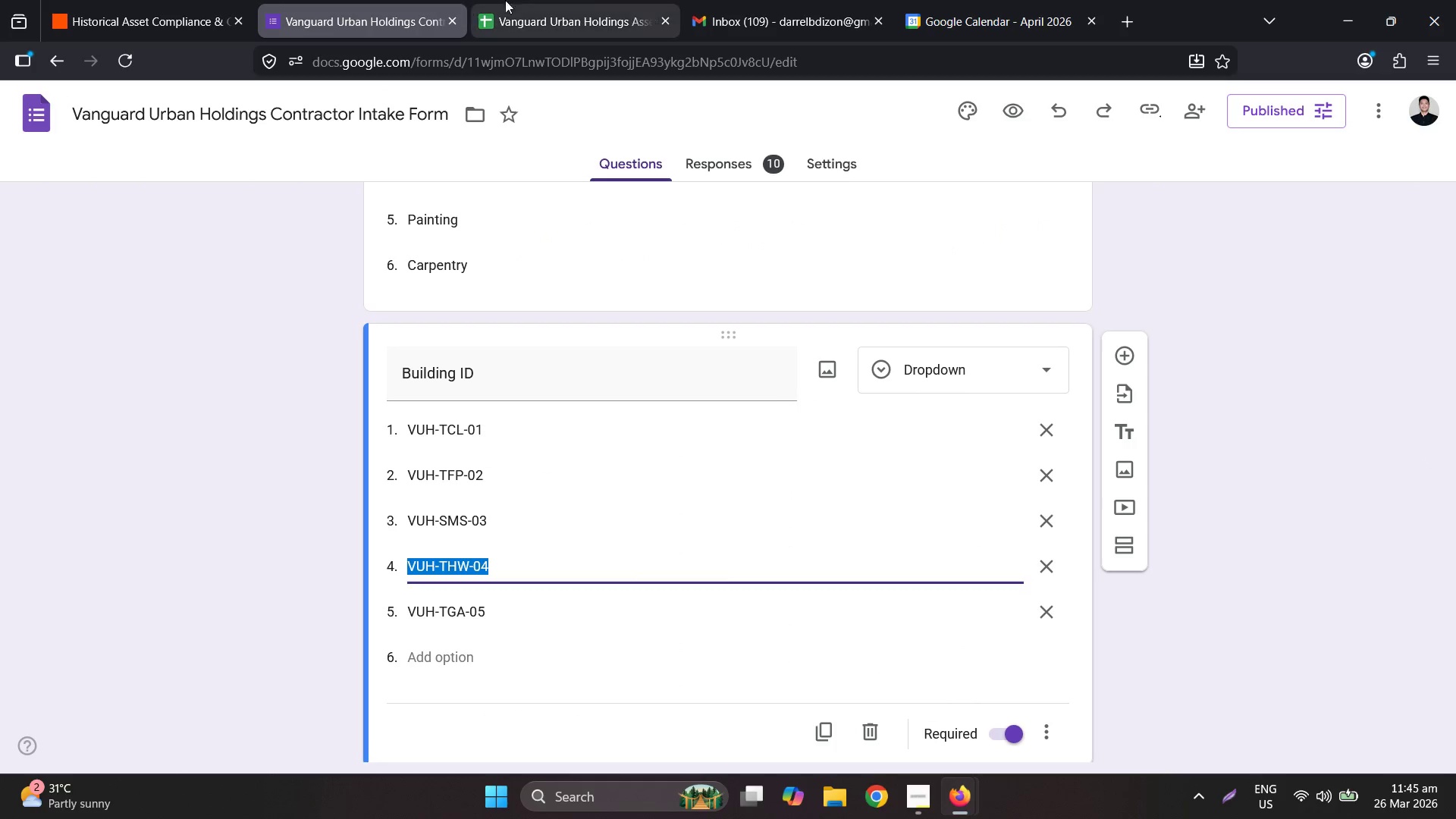 
left_click([656, 8])
 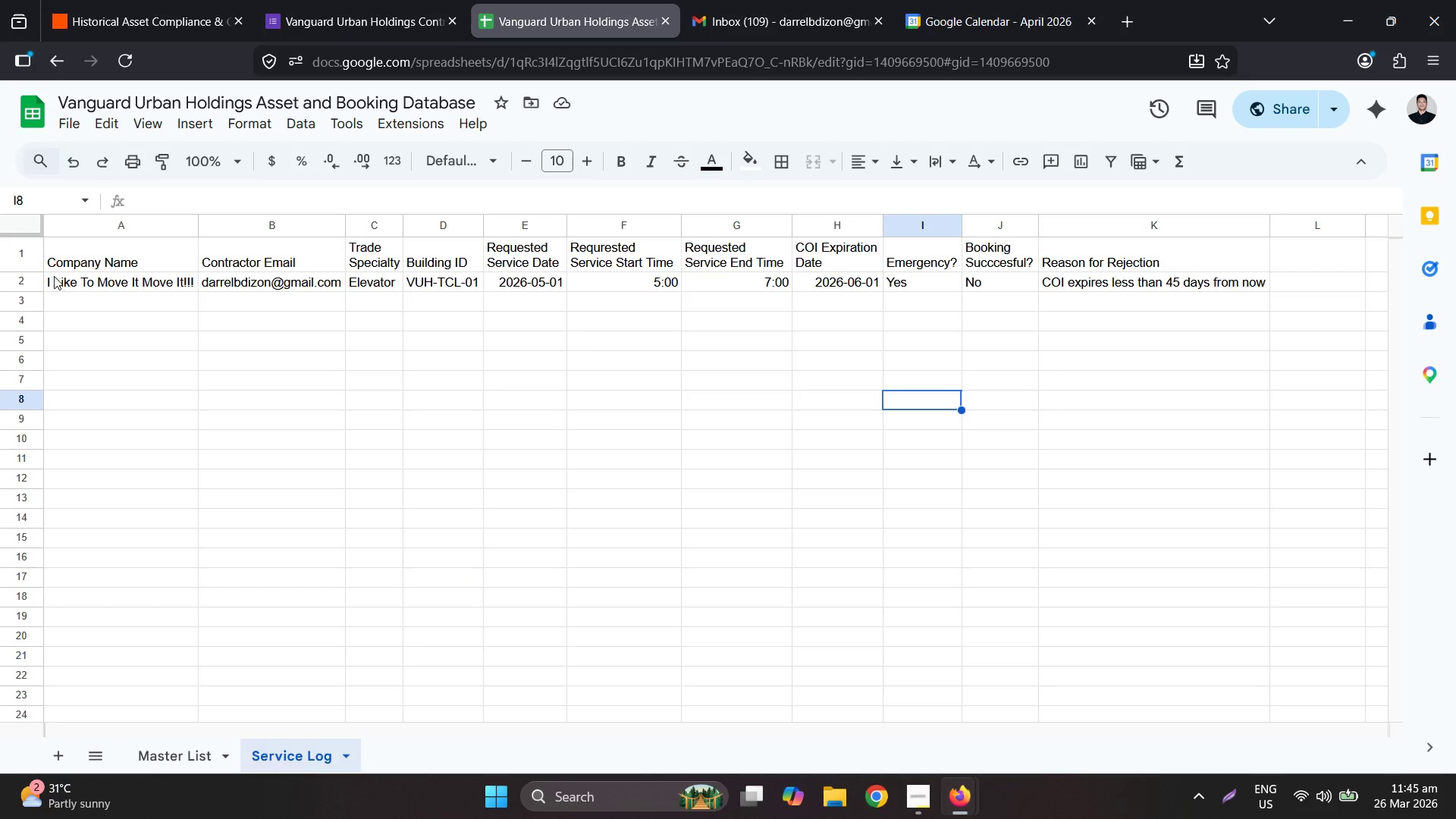 
left_click([13, 279])
 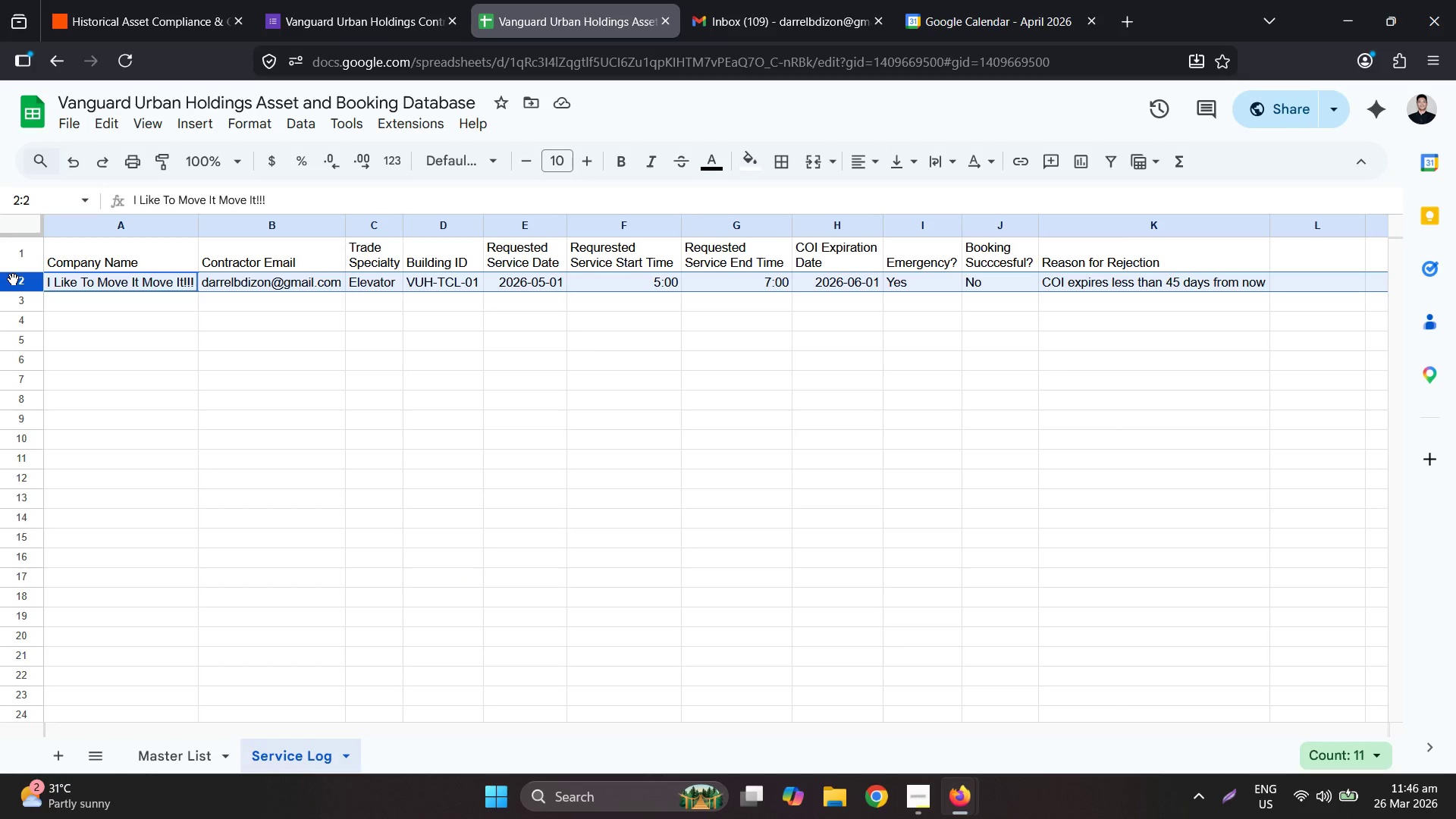 
right_click([13, 278])
 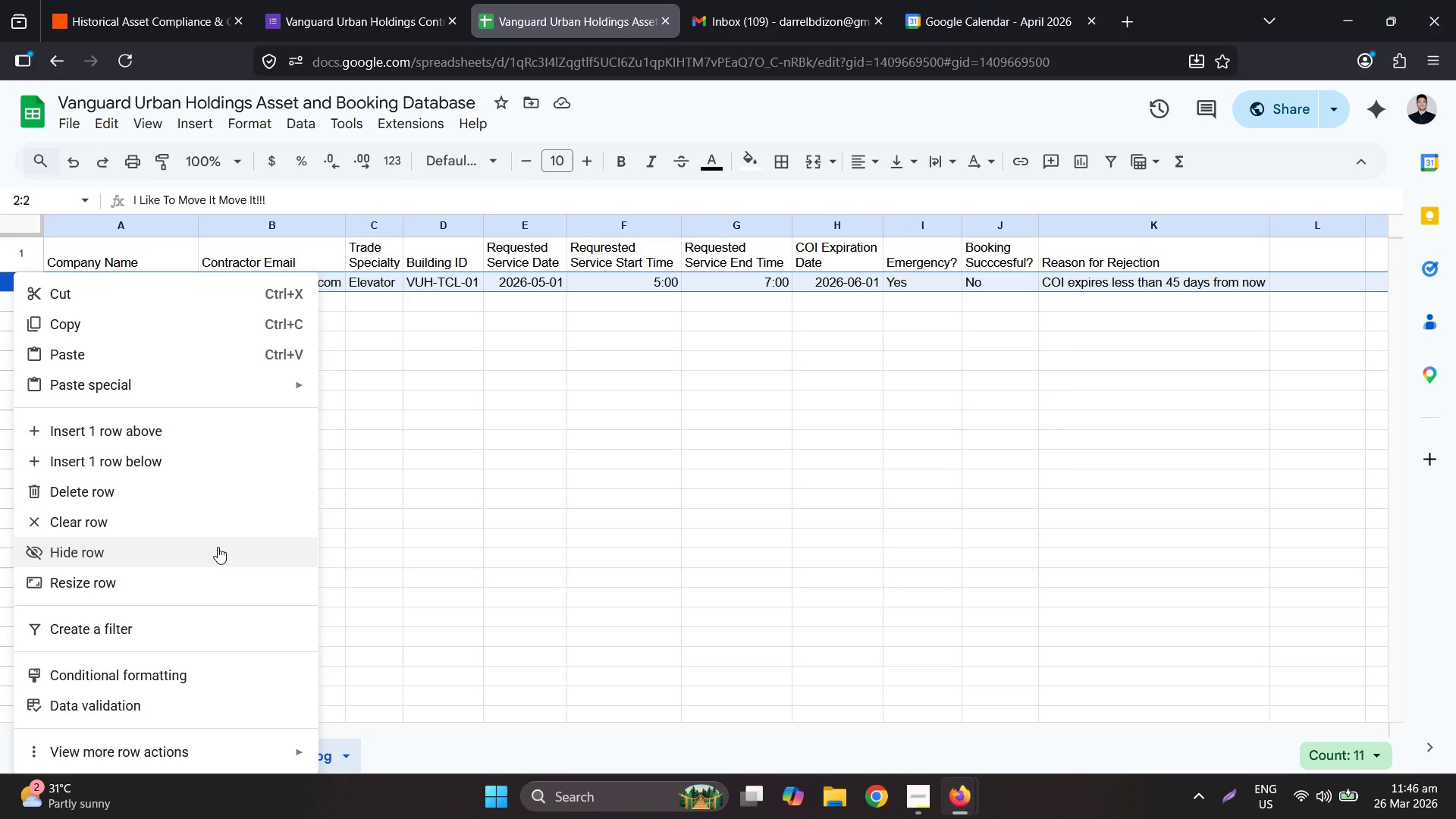 
left_click([187, 504])
 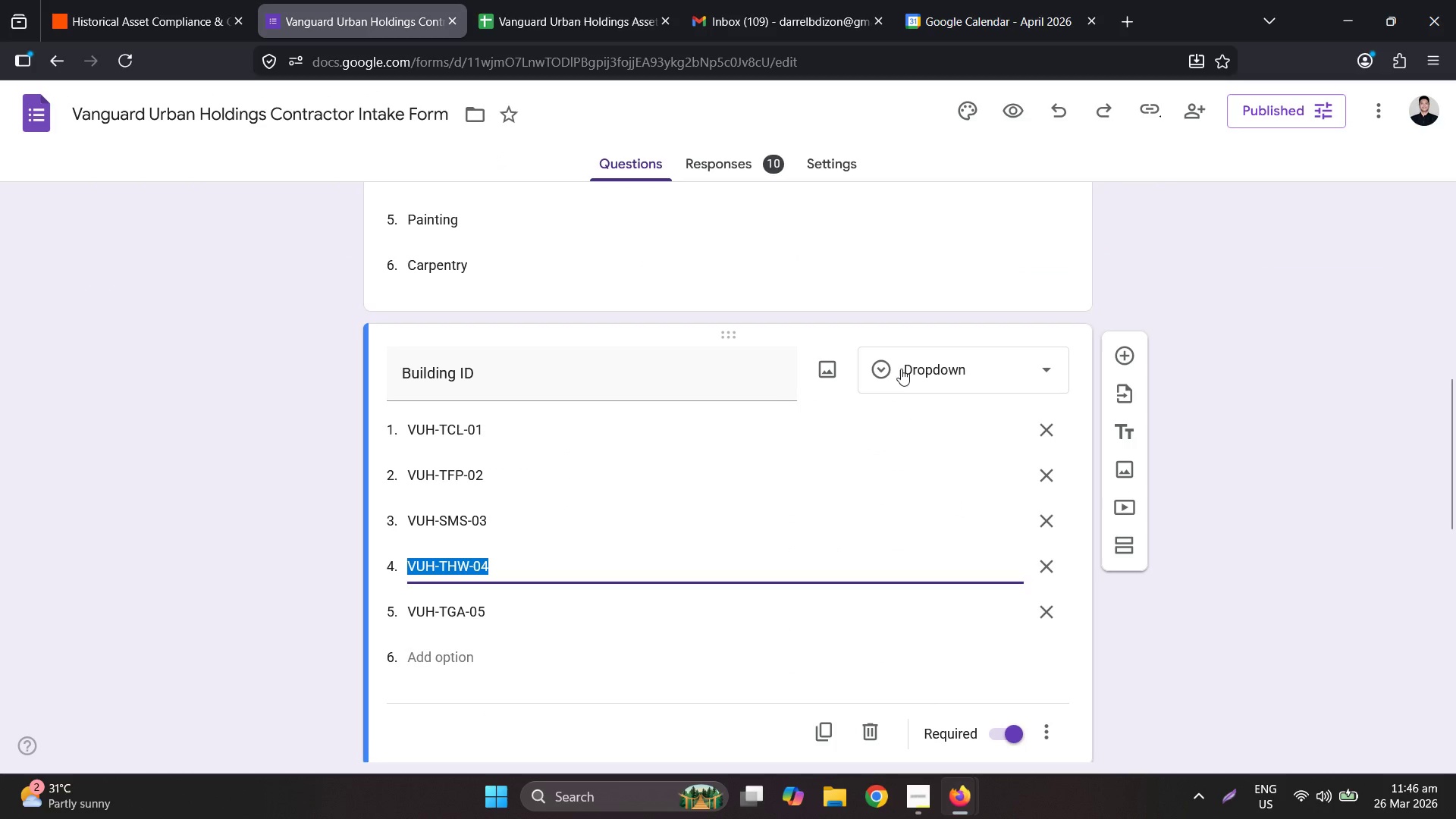 
left_click([659, 0])
 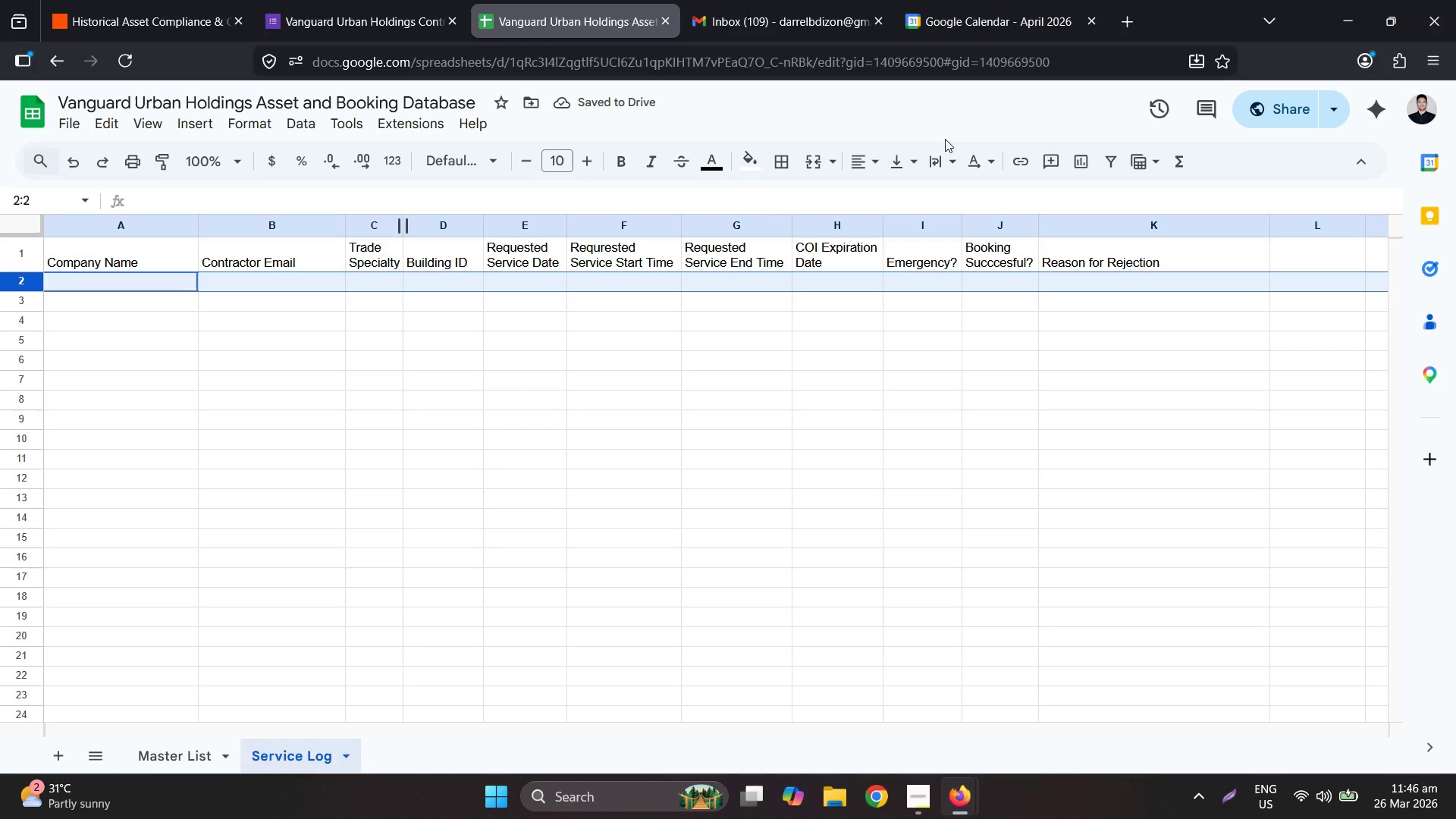 
mouse_move([237, 0])
 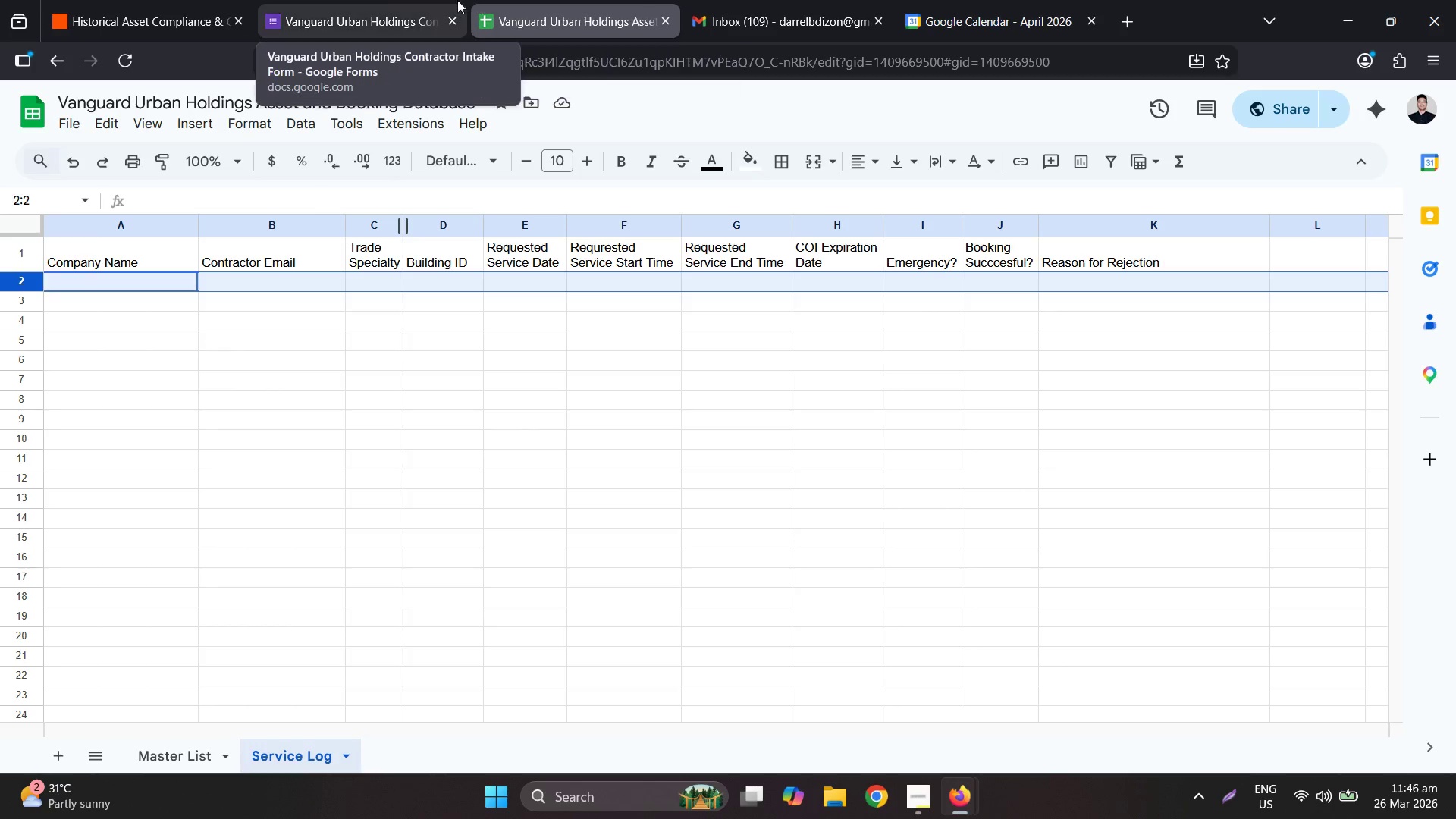 
left_click([360, 0])
 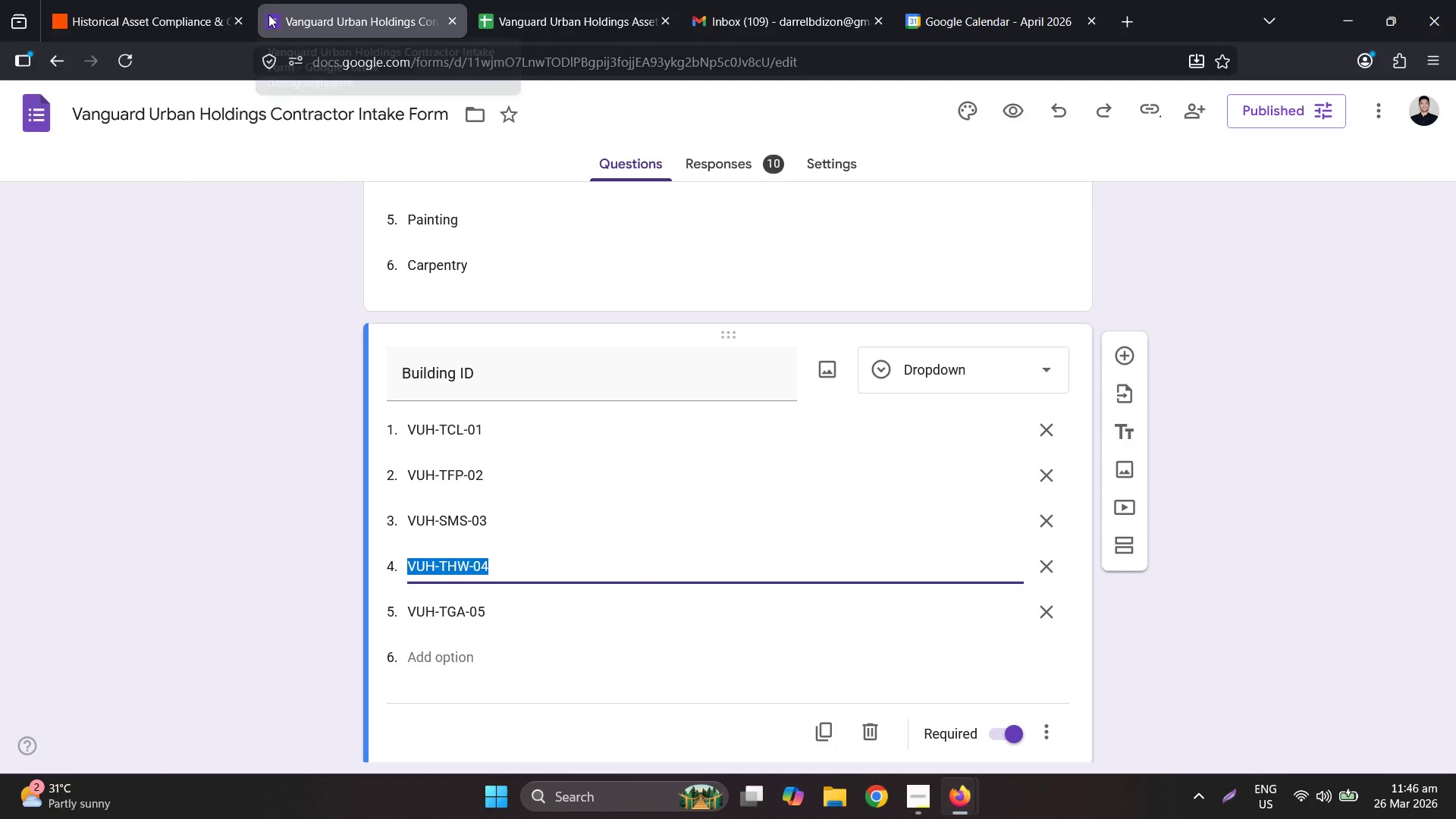 
left_click([166, 0])
 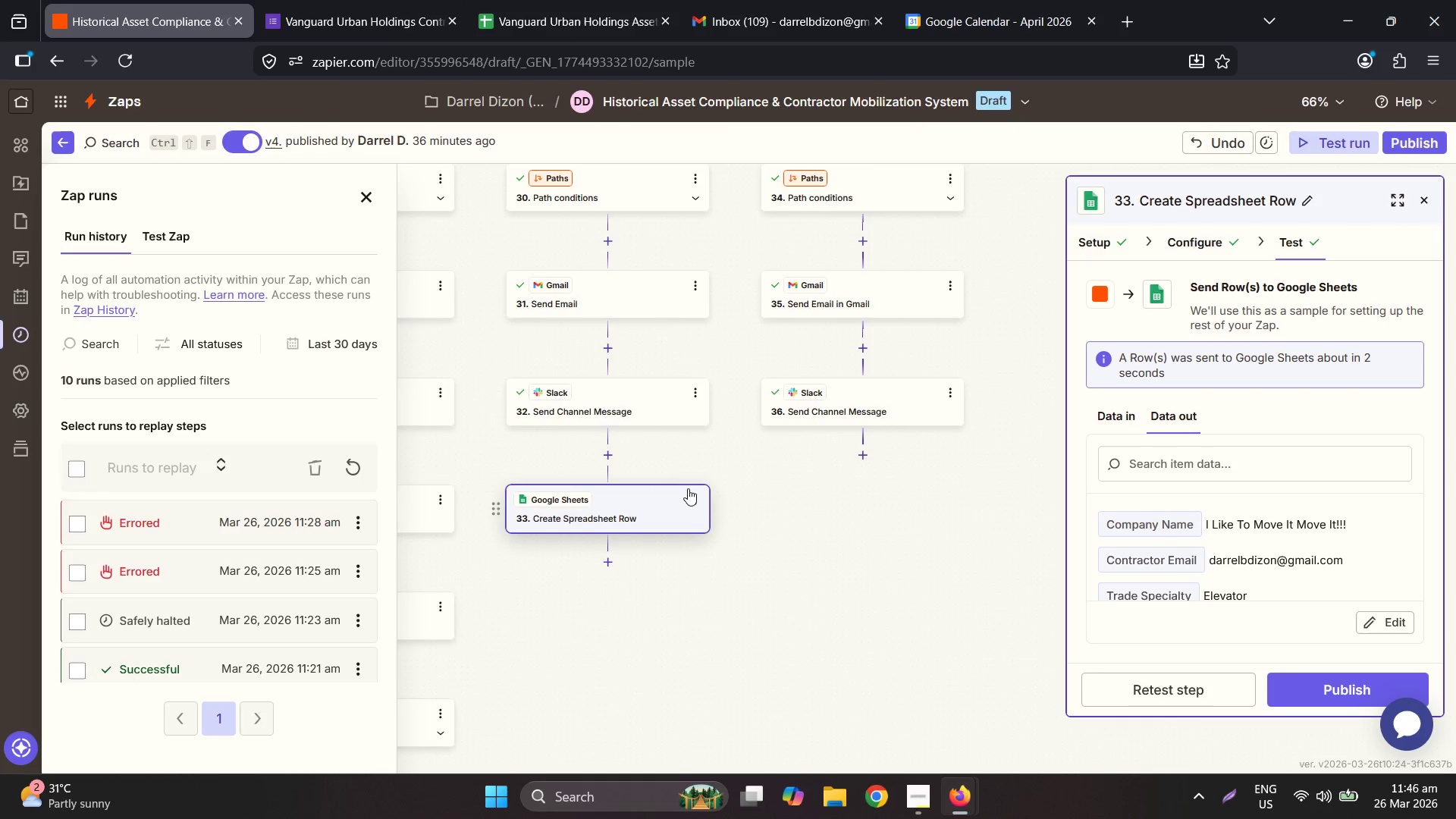 
double_click([701, 494])
 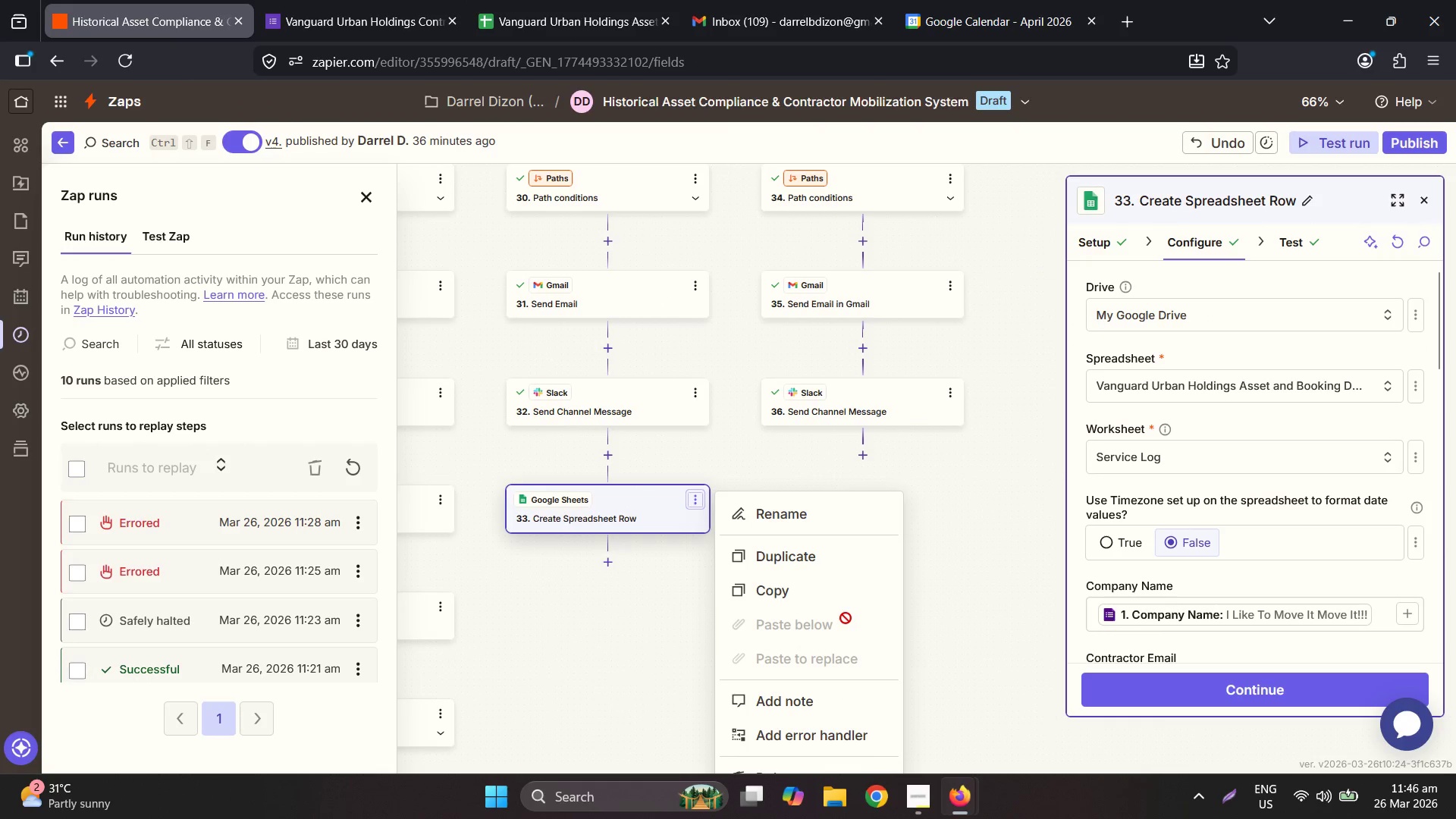 
left_click([831, 557])
 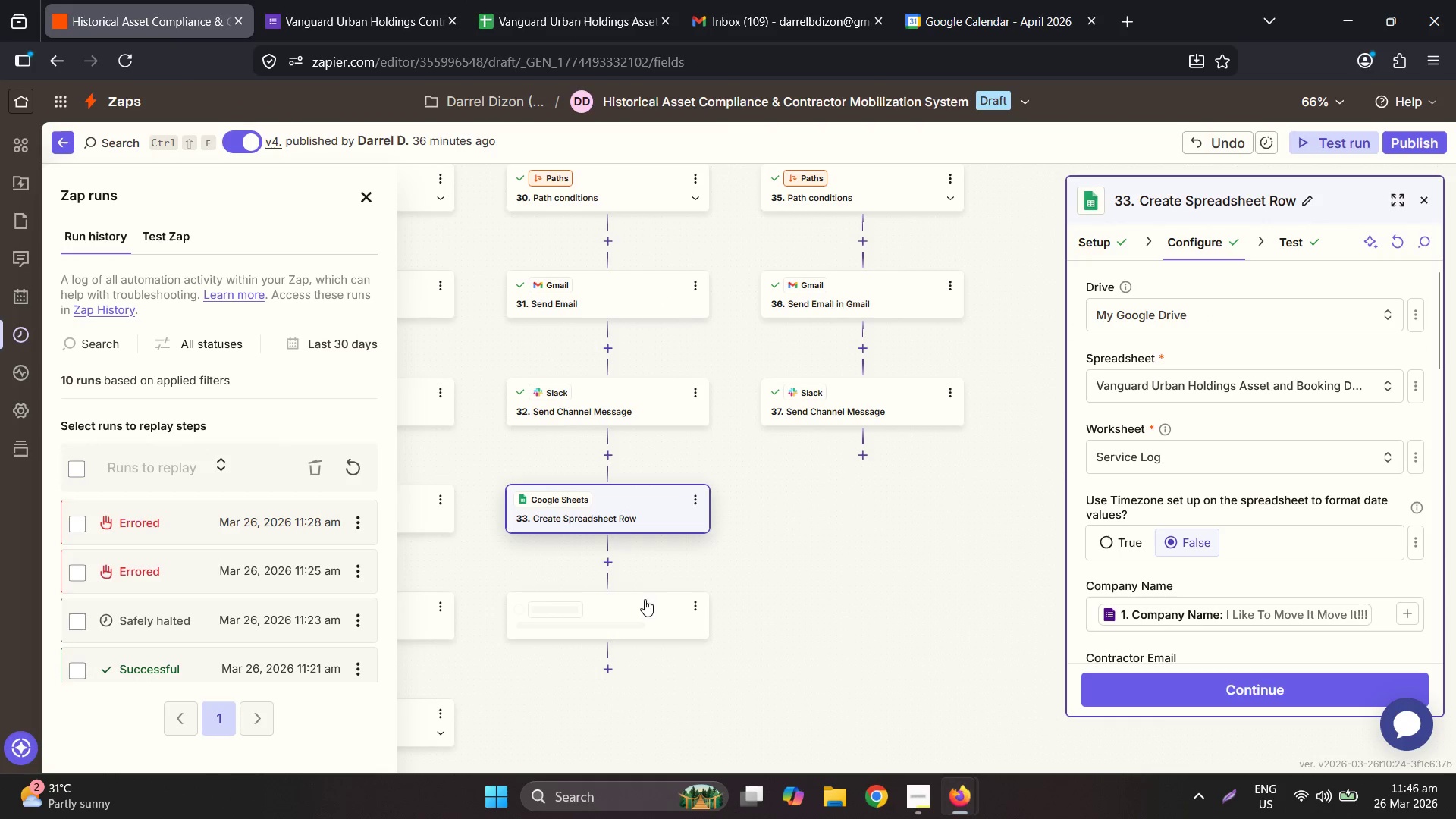 
left_click_drag(start_coordinate=[617, 620], to_coordinate=[892, 473])
 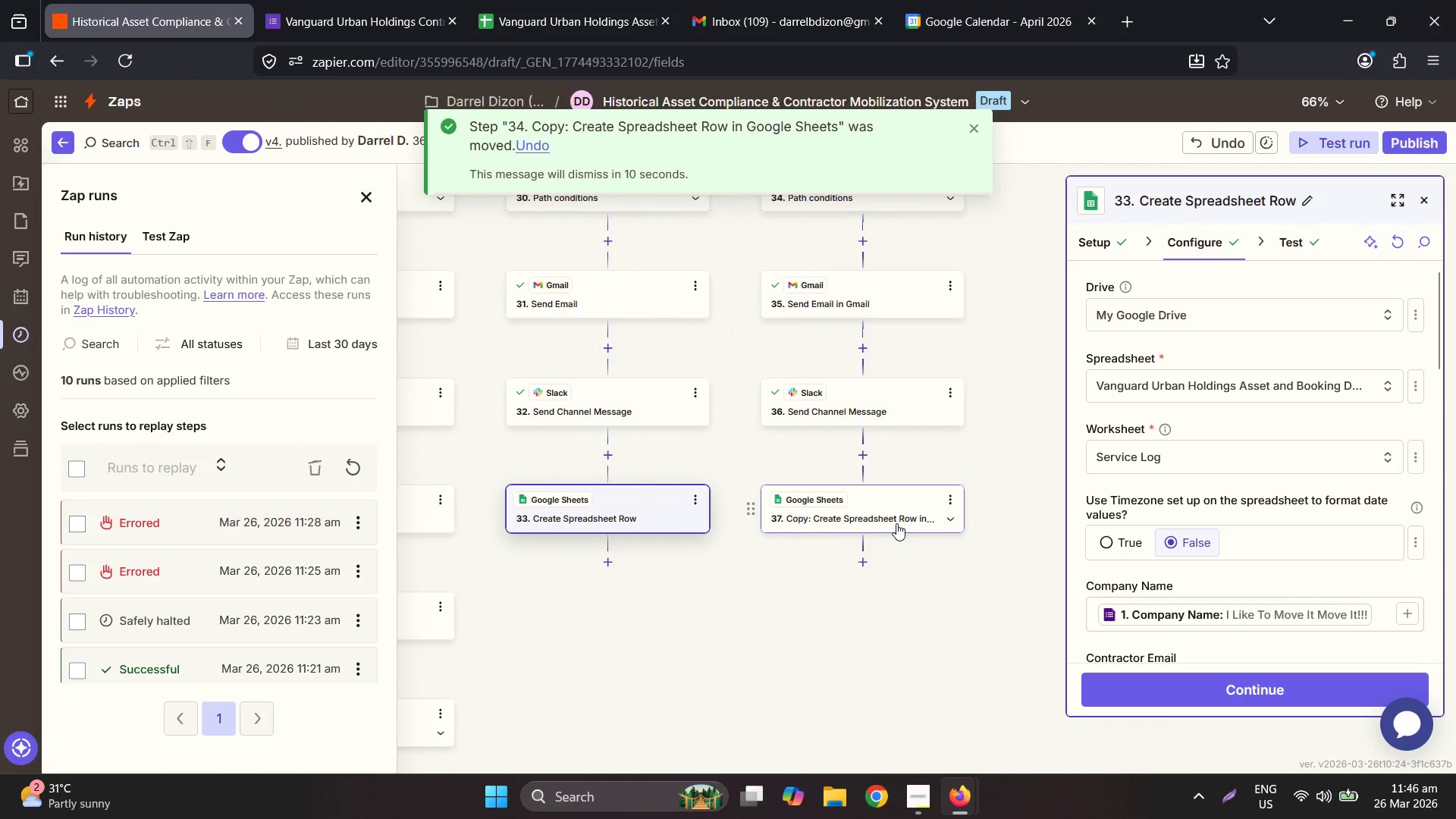 
left_click([893, 520])
 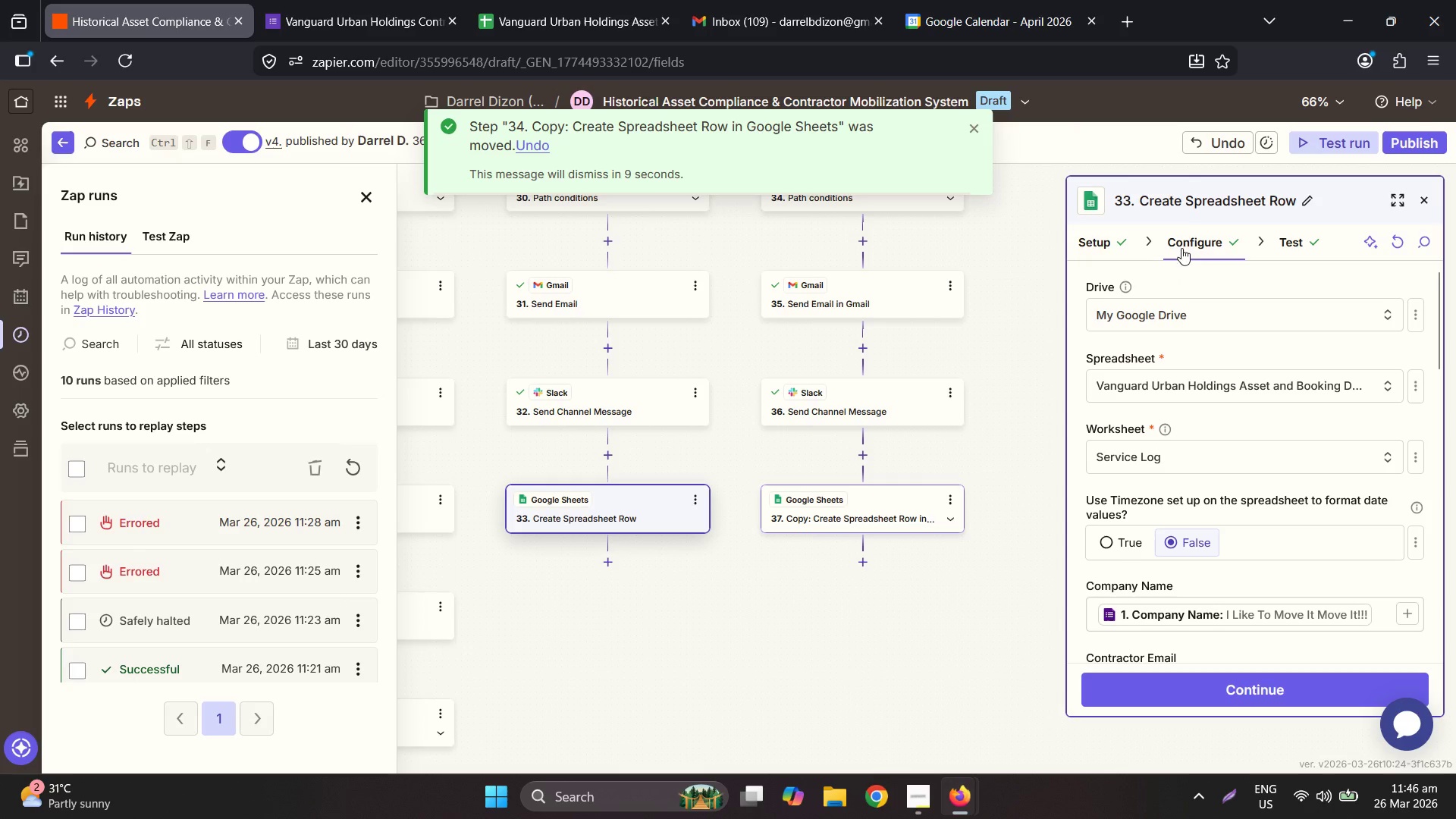 
left_click([1175, 210])
 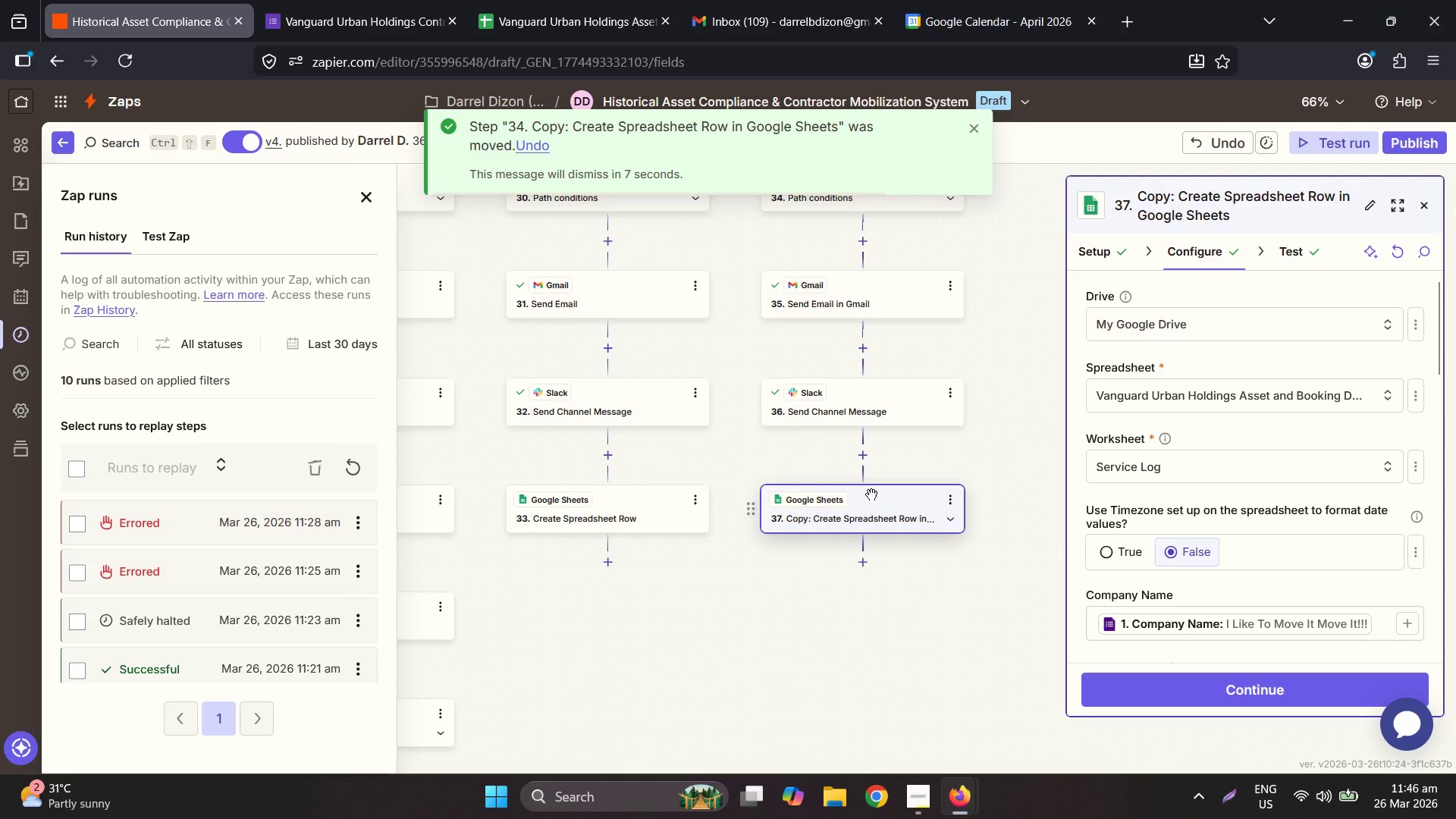 
left_click([1190, 199])
 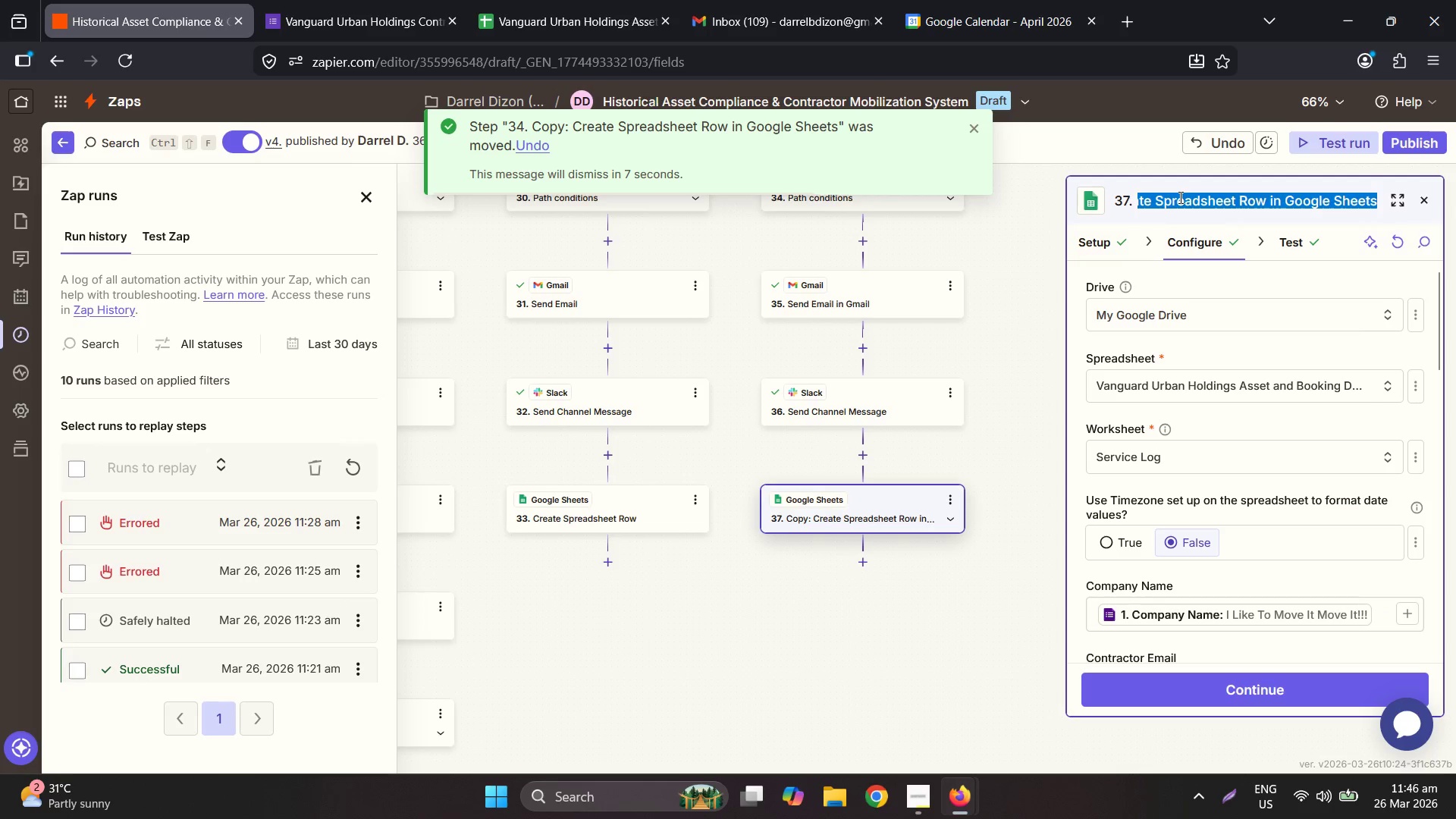 
left_click([1179, 196])
 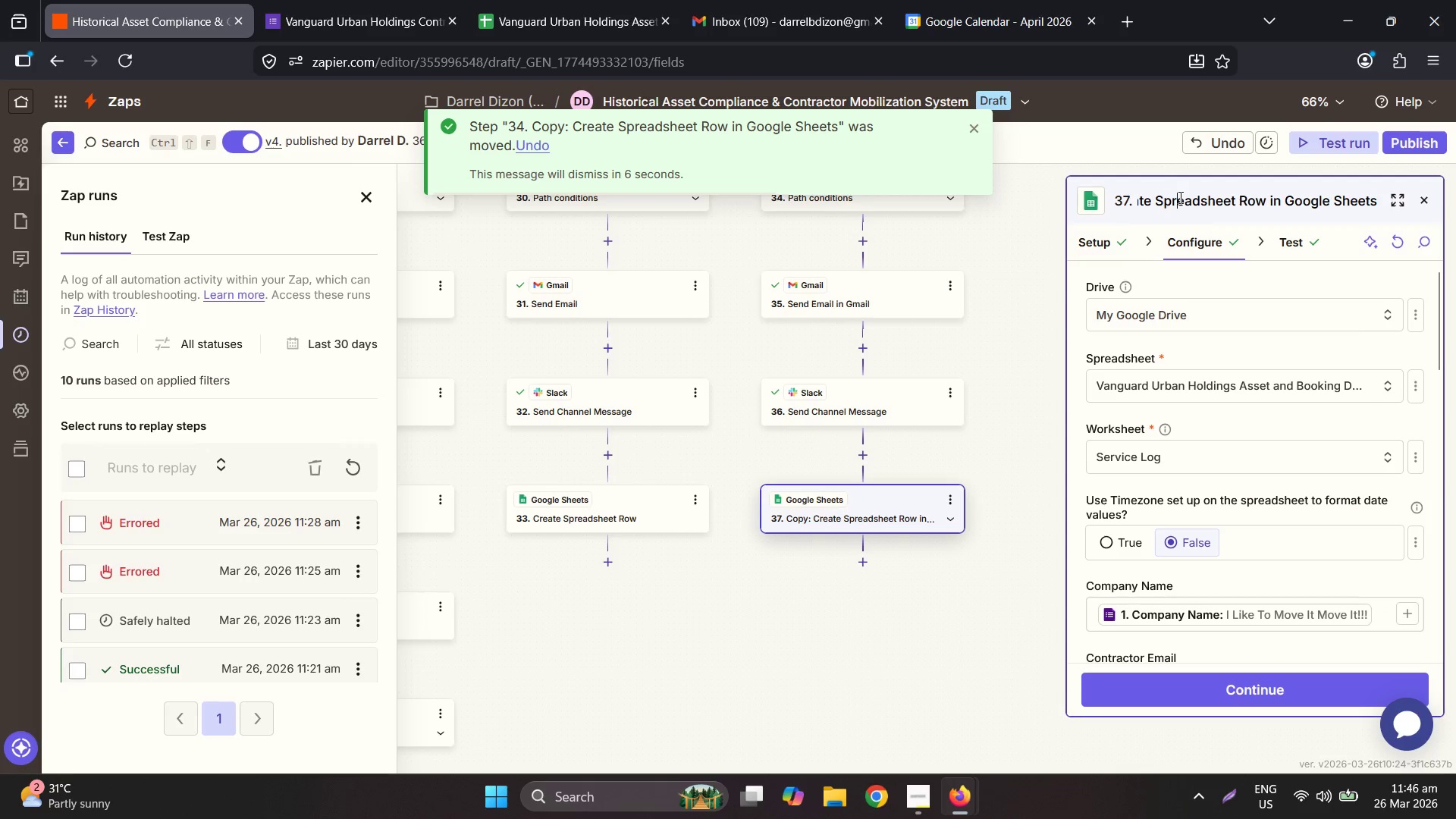 
left_click_drag(start_coordinate=[1179, 196], to_coordinate=[1135, 171])
 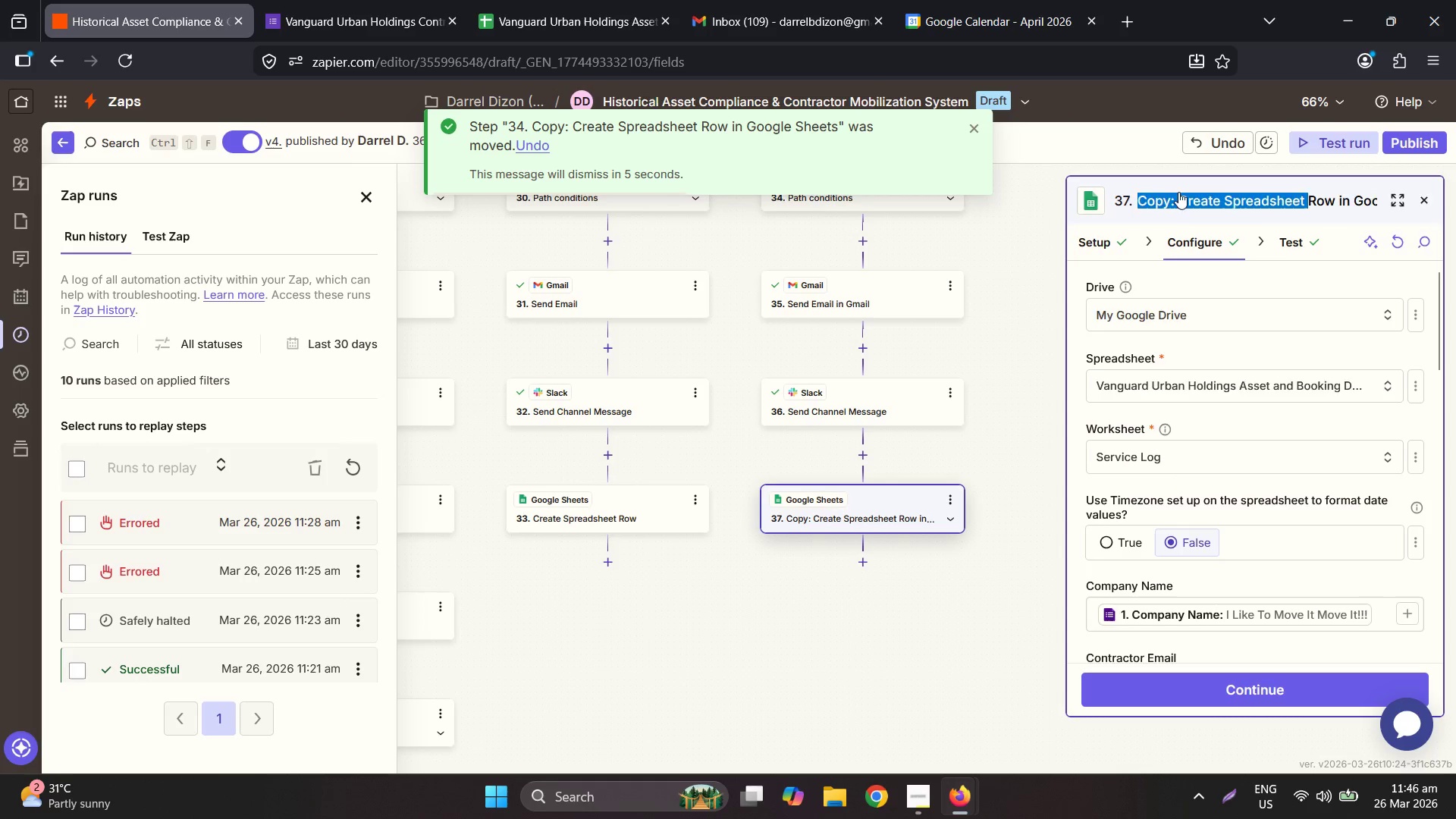 
double_click([1178, 194])
 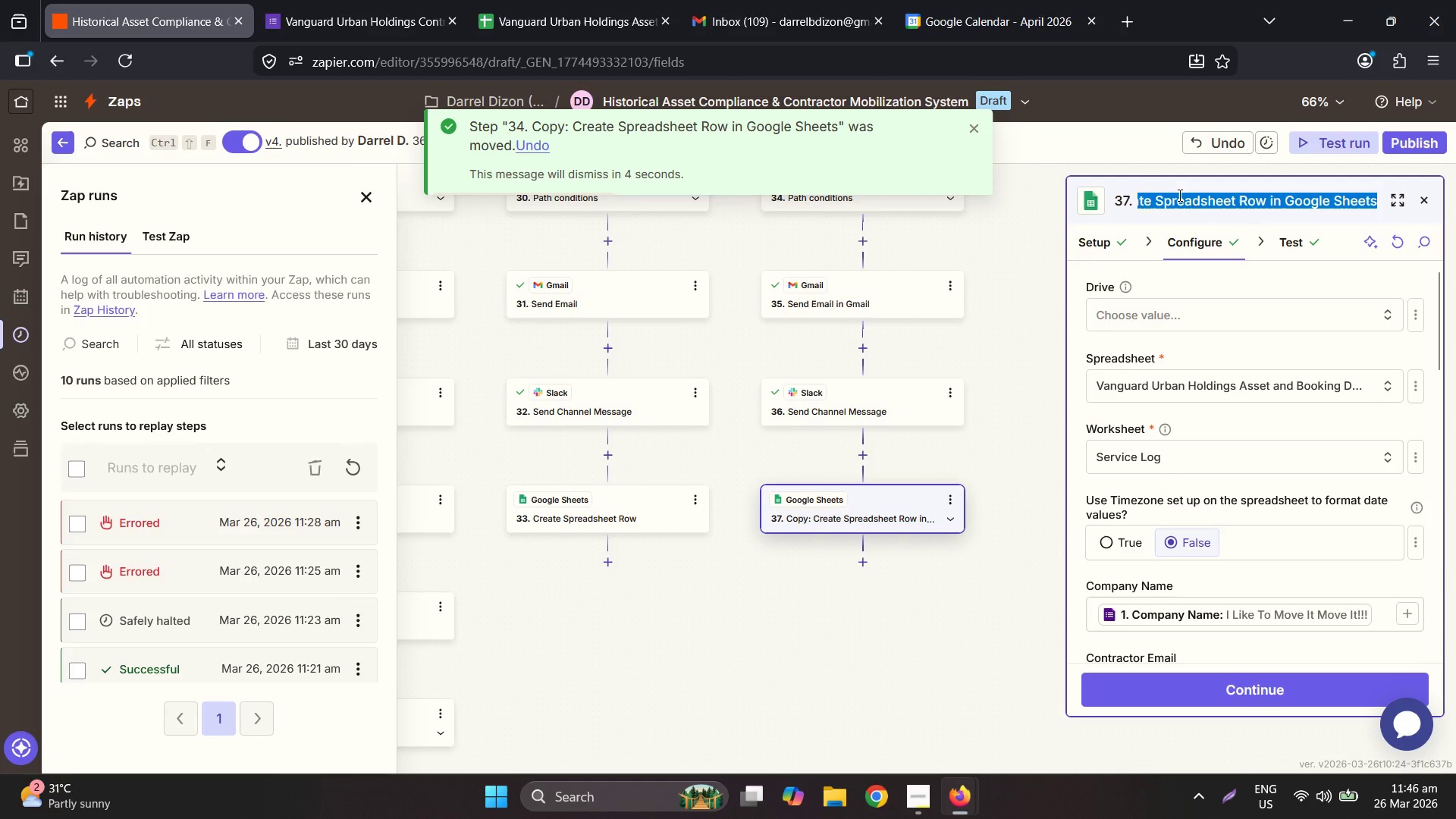 
left_click([1177, 207])
 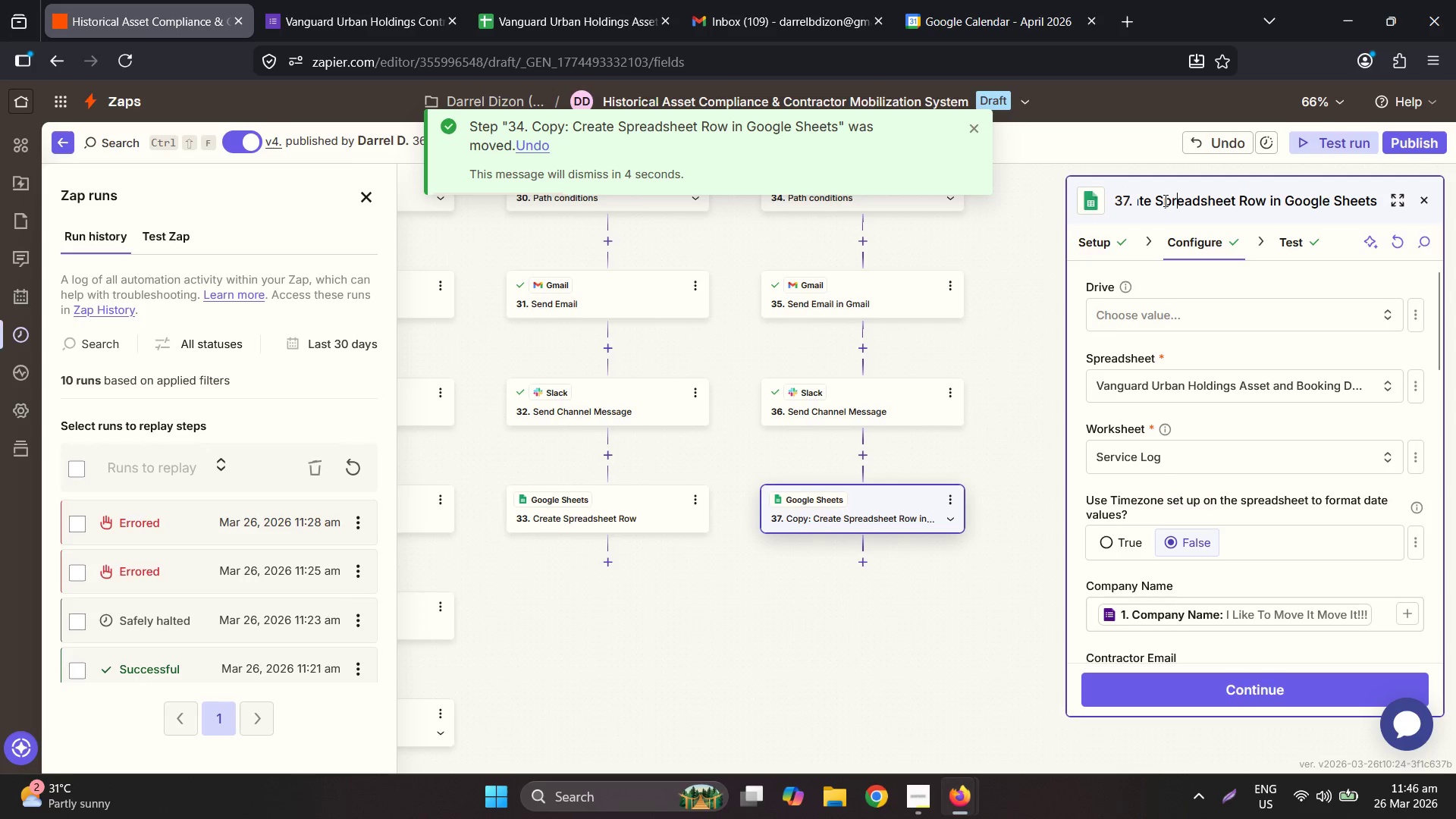 
left_click_drag(start_coordinate=[1157, 197], to_coordinate=[1186, 195])
 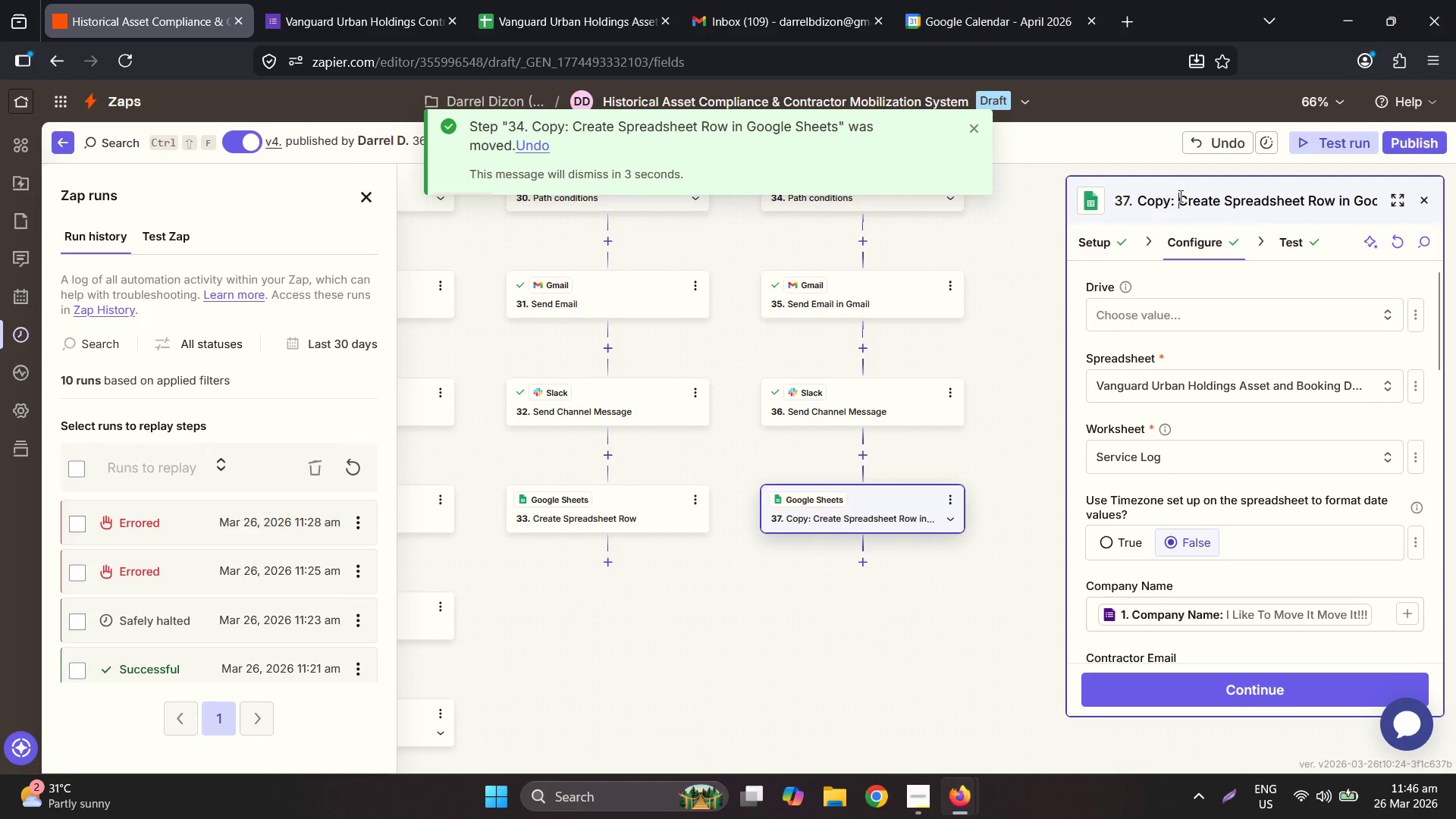 
left_click_drag(start_coordinate=[1175, 196], to_coordinate=[1077, 196])
 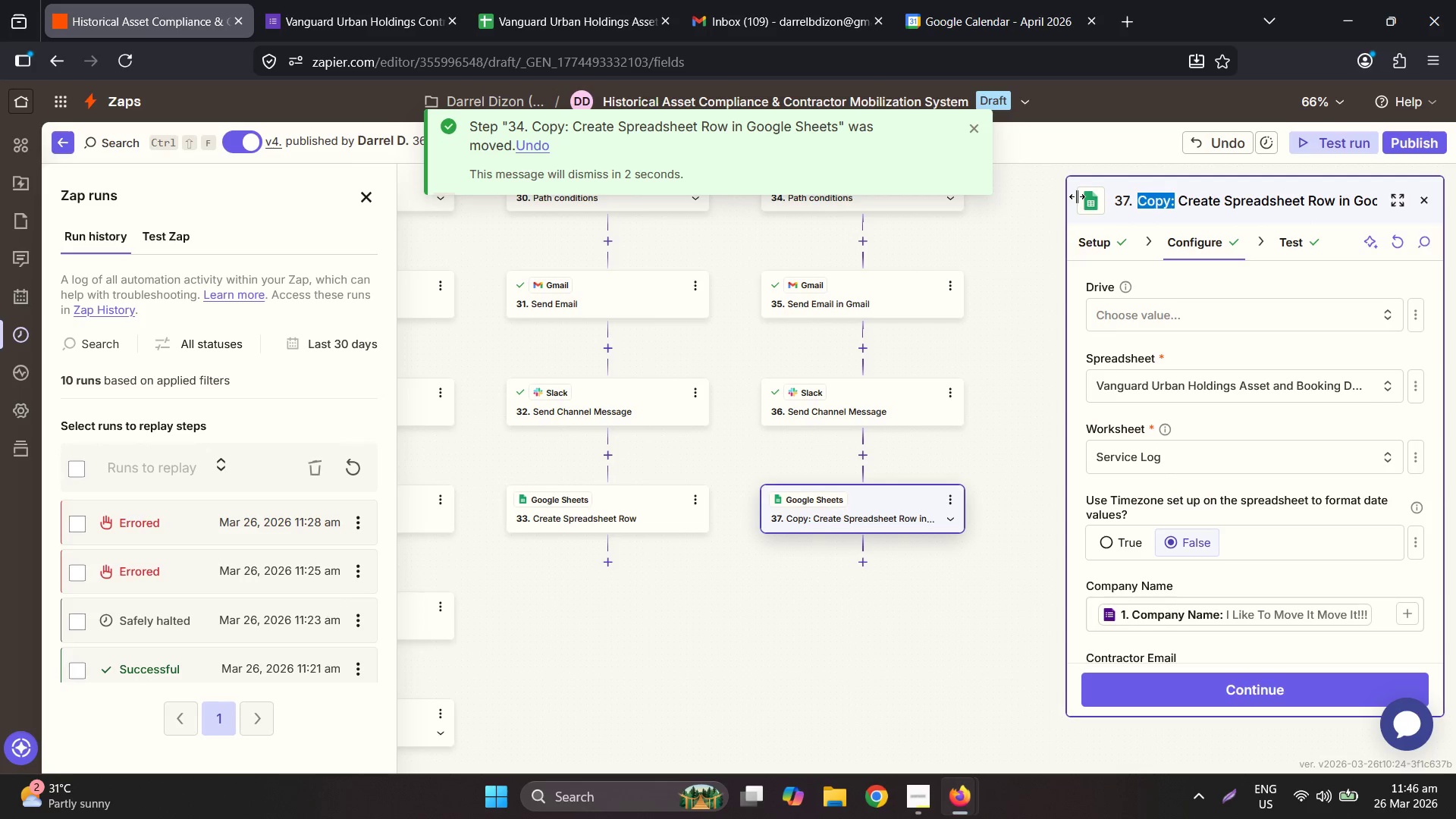 
key(Delete)
 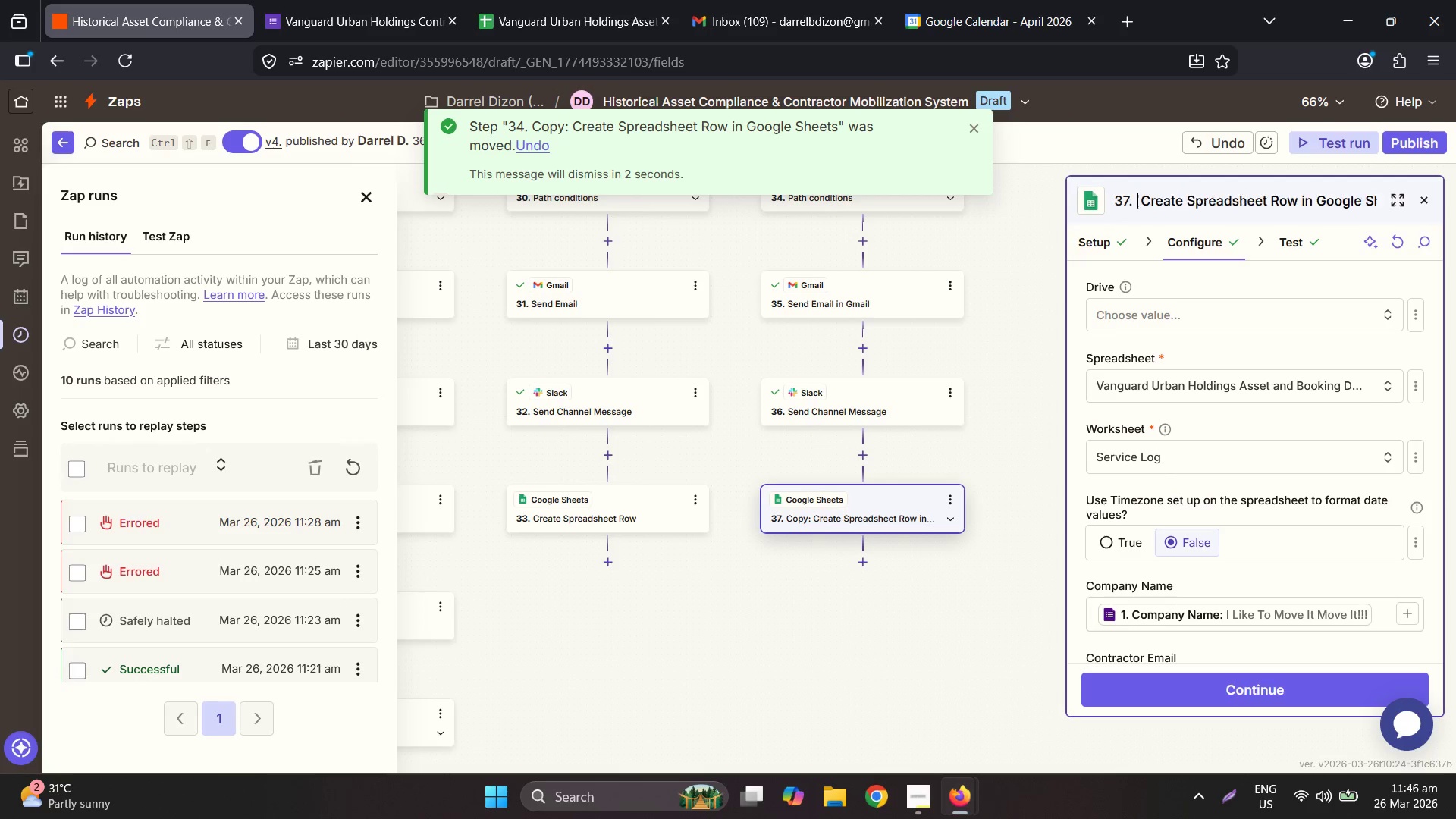 
key(Delete)
 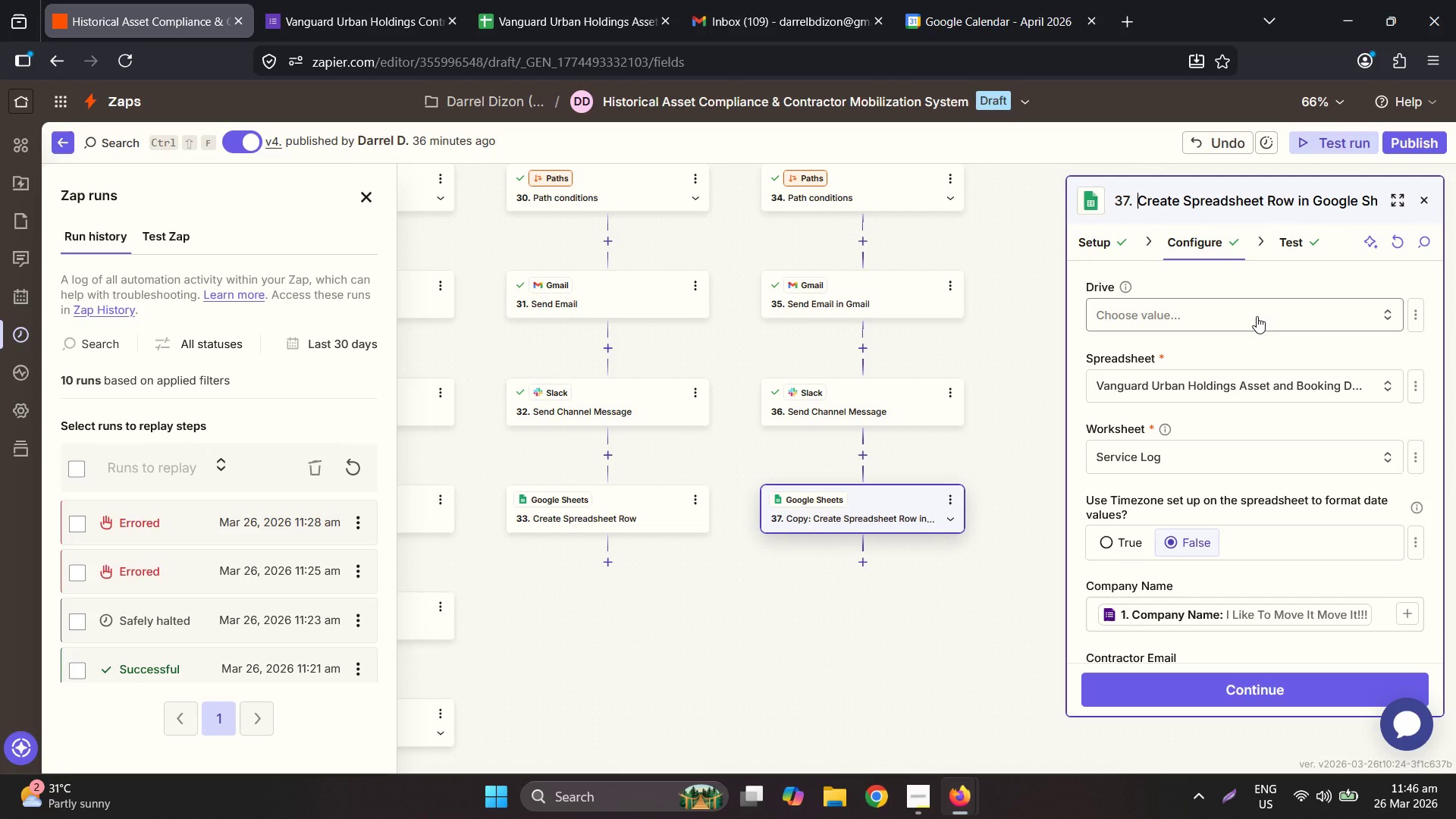 
wait(27.7)
 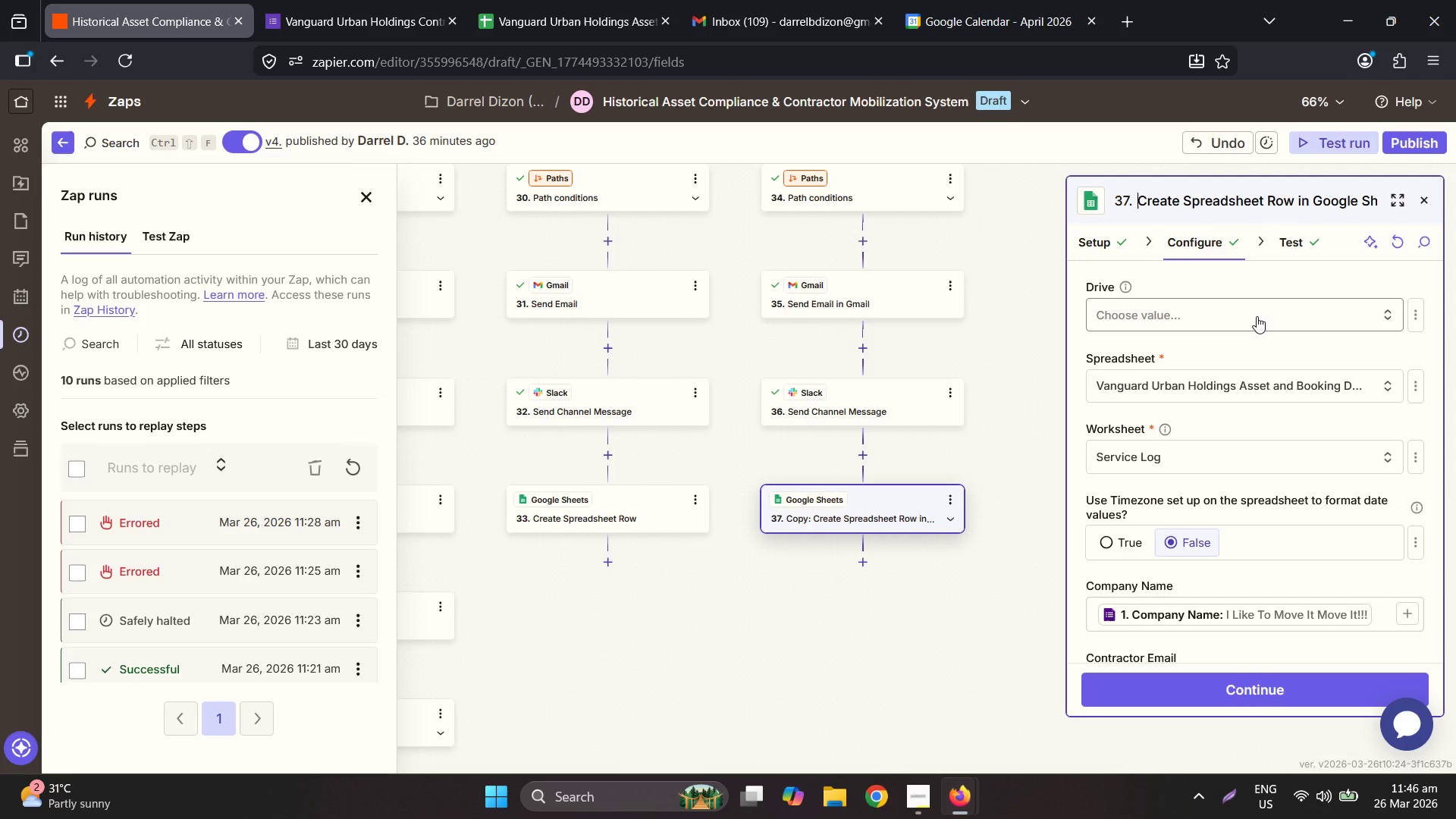 
left_click([844, 692])
 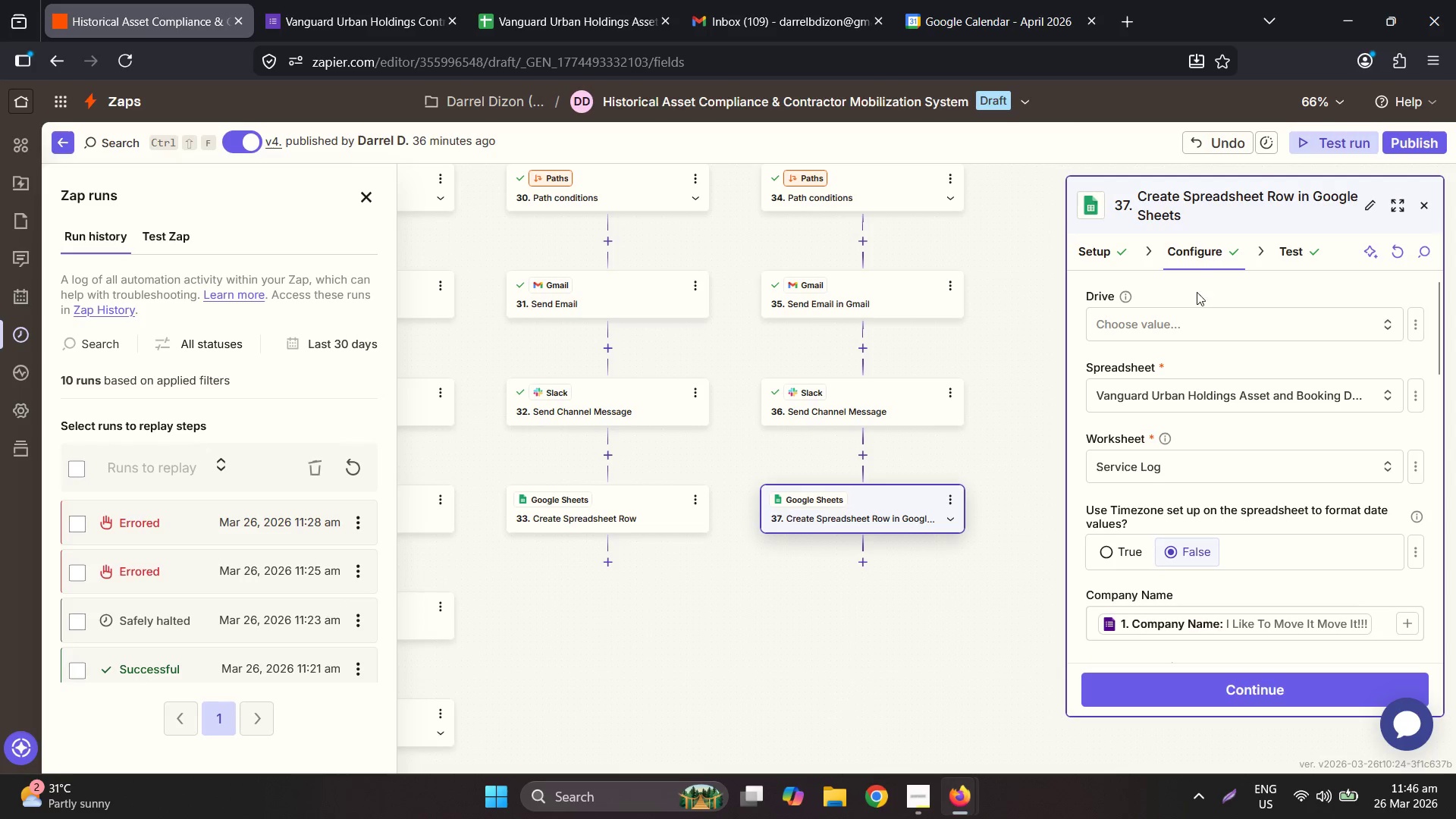 
scroll: coordinate [1216, 513], scroll_direction: down, amount: 11.0
 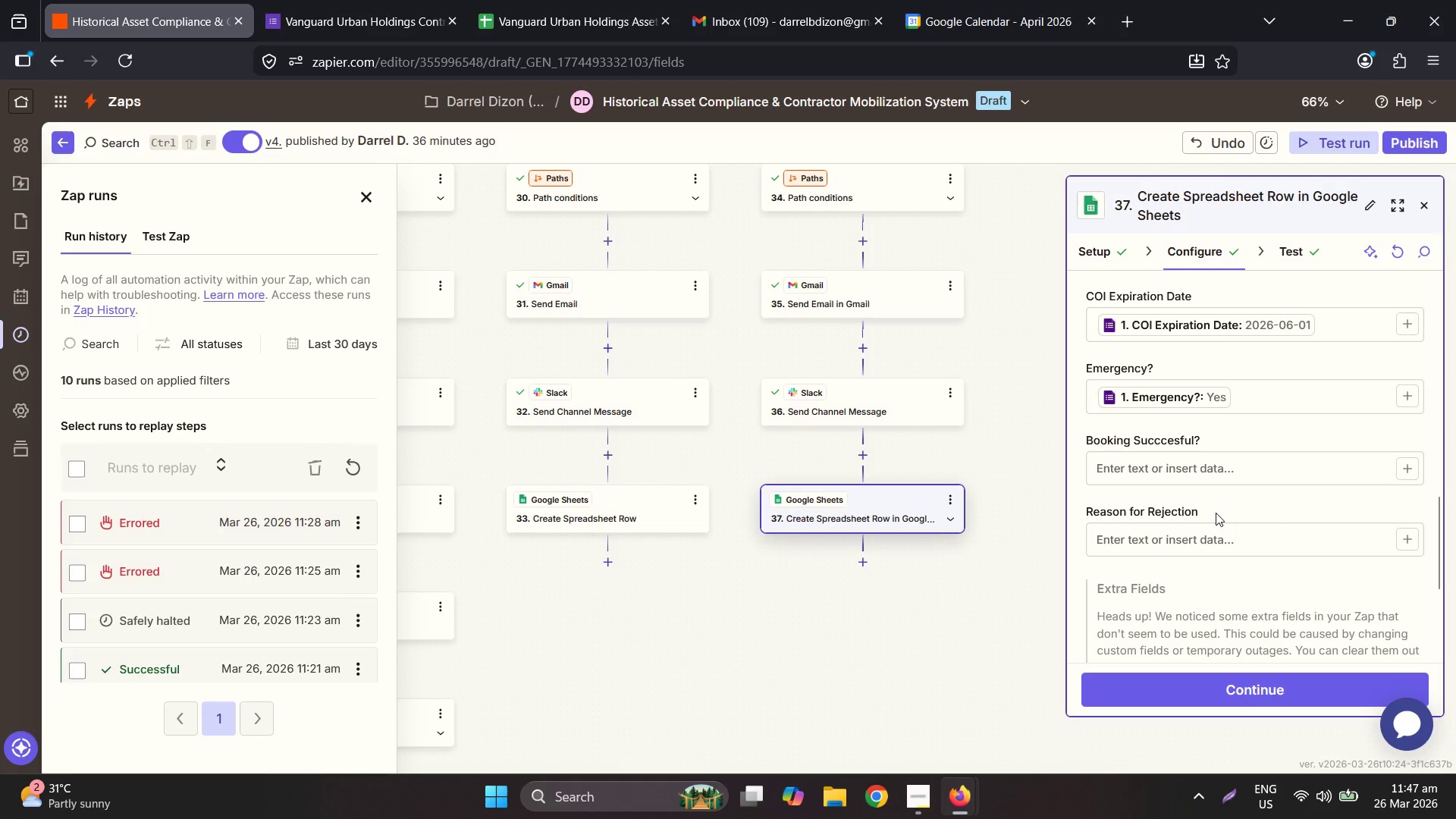 
scroll: coordinate [1216, 513], scroll_direction: up, amount: 1.0
 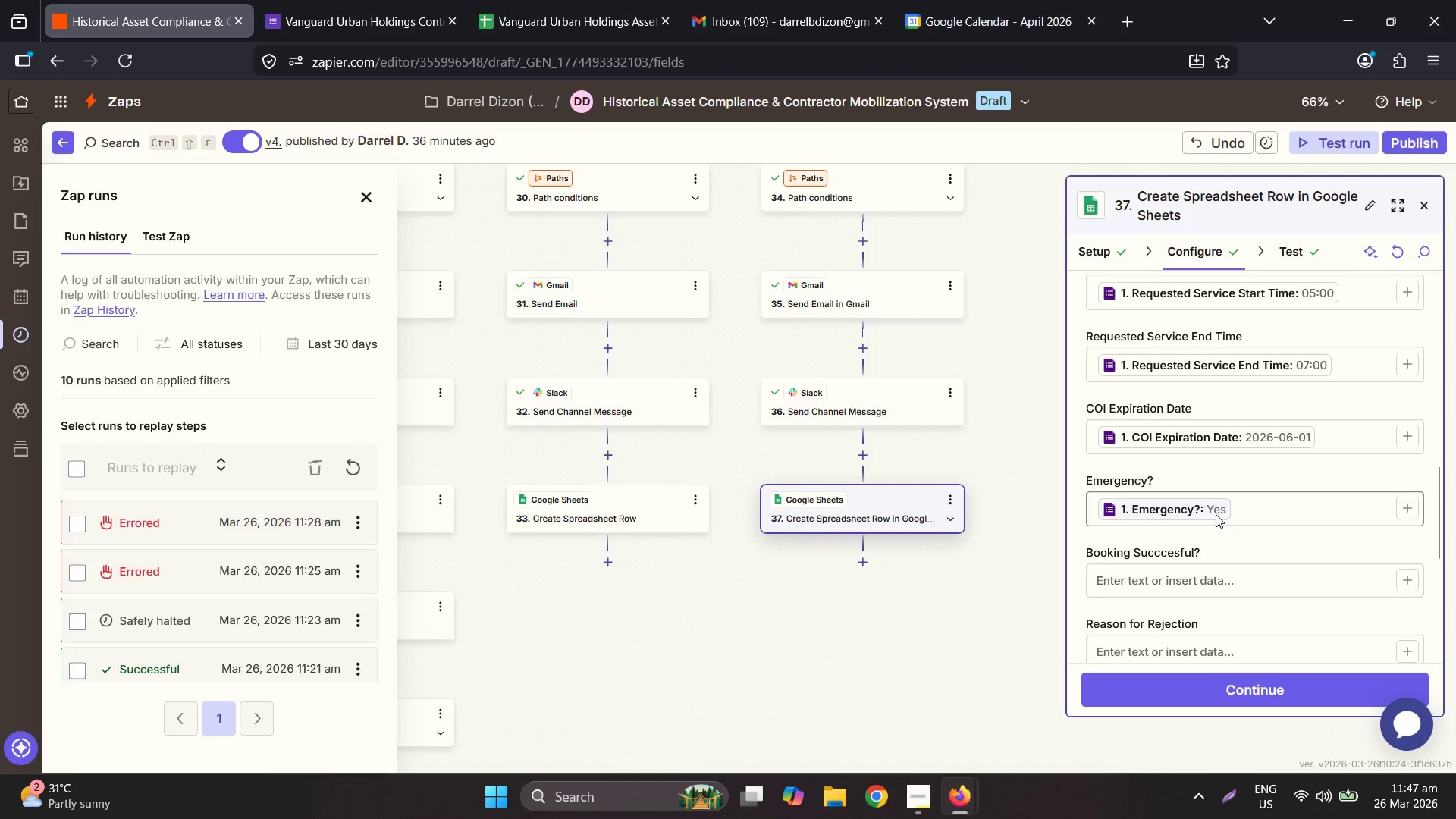 
scroll: coordinate [1216, 514], scroll_direction: down, amount: 1.0
 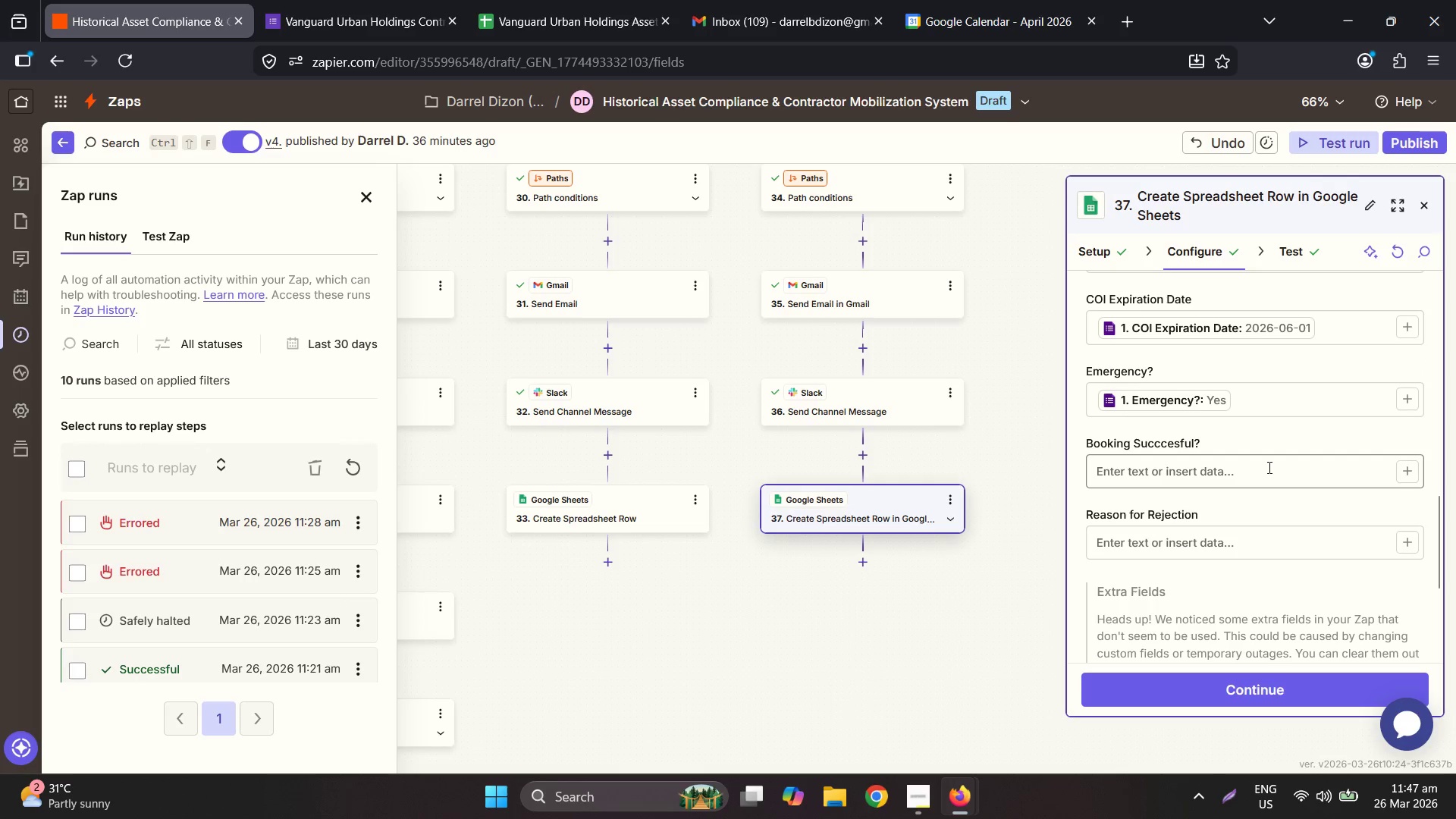 
left_click([1268, 466])
 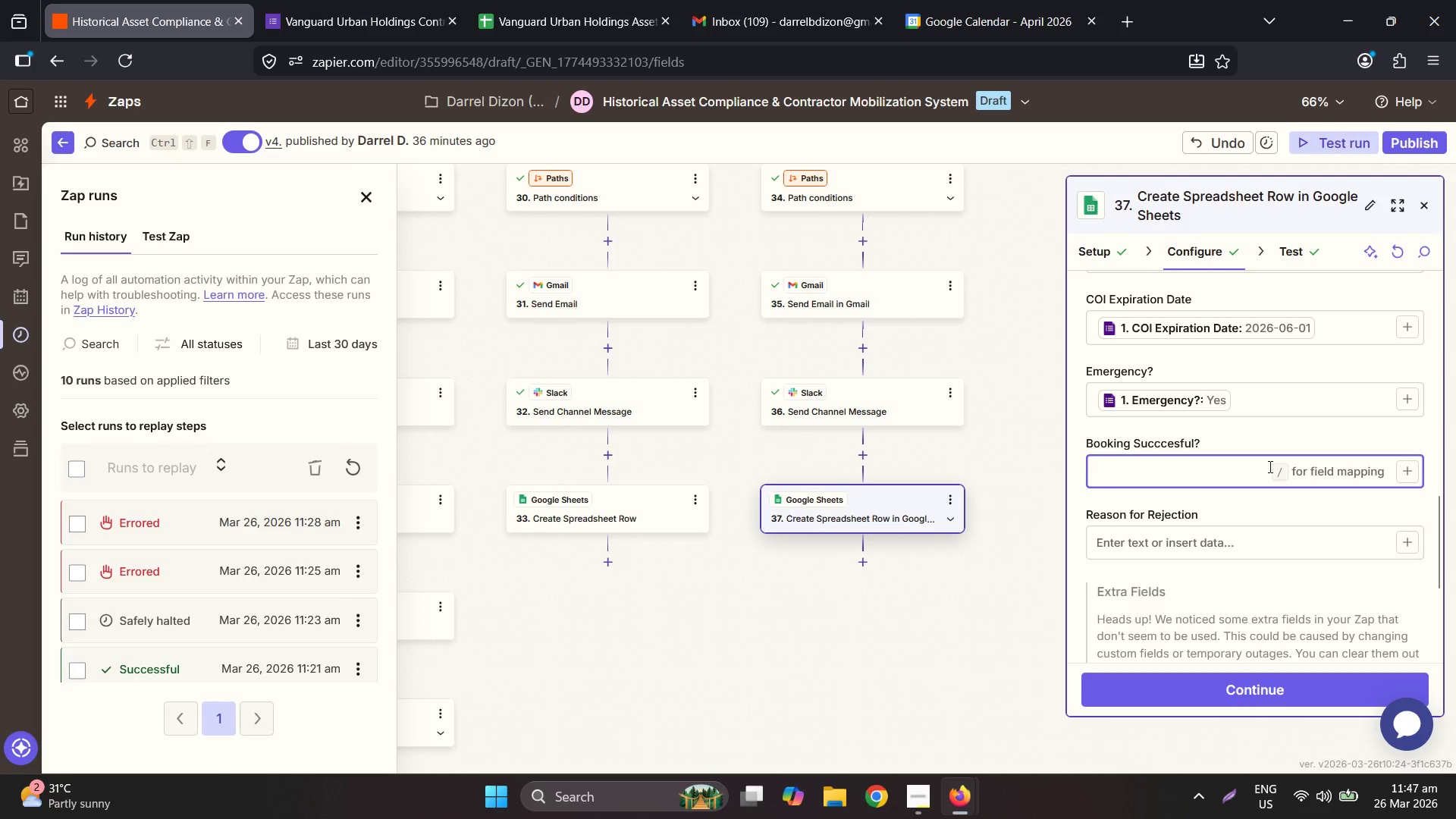 
type(No)
key(Tab)
 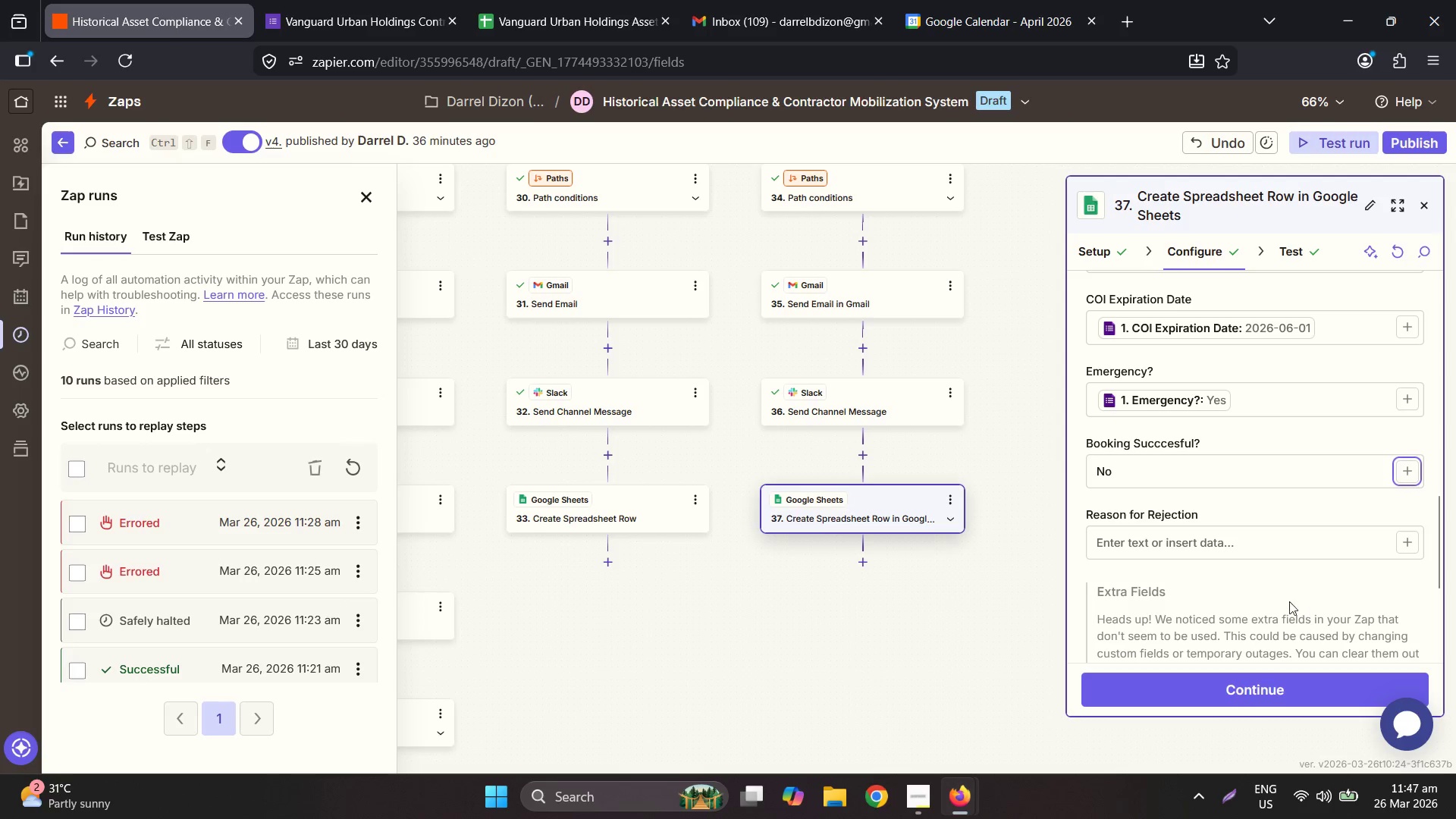 
left_click([1211, 534])
 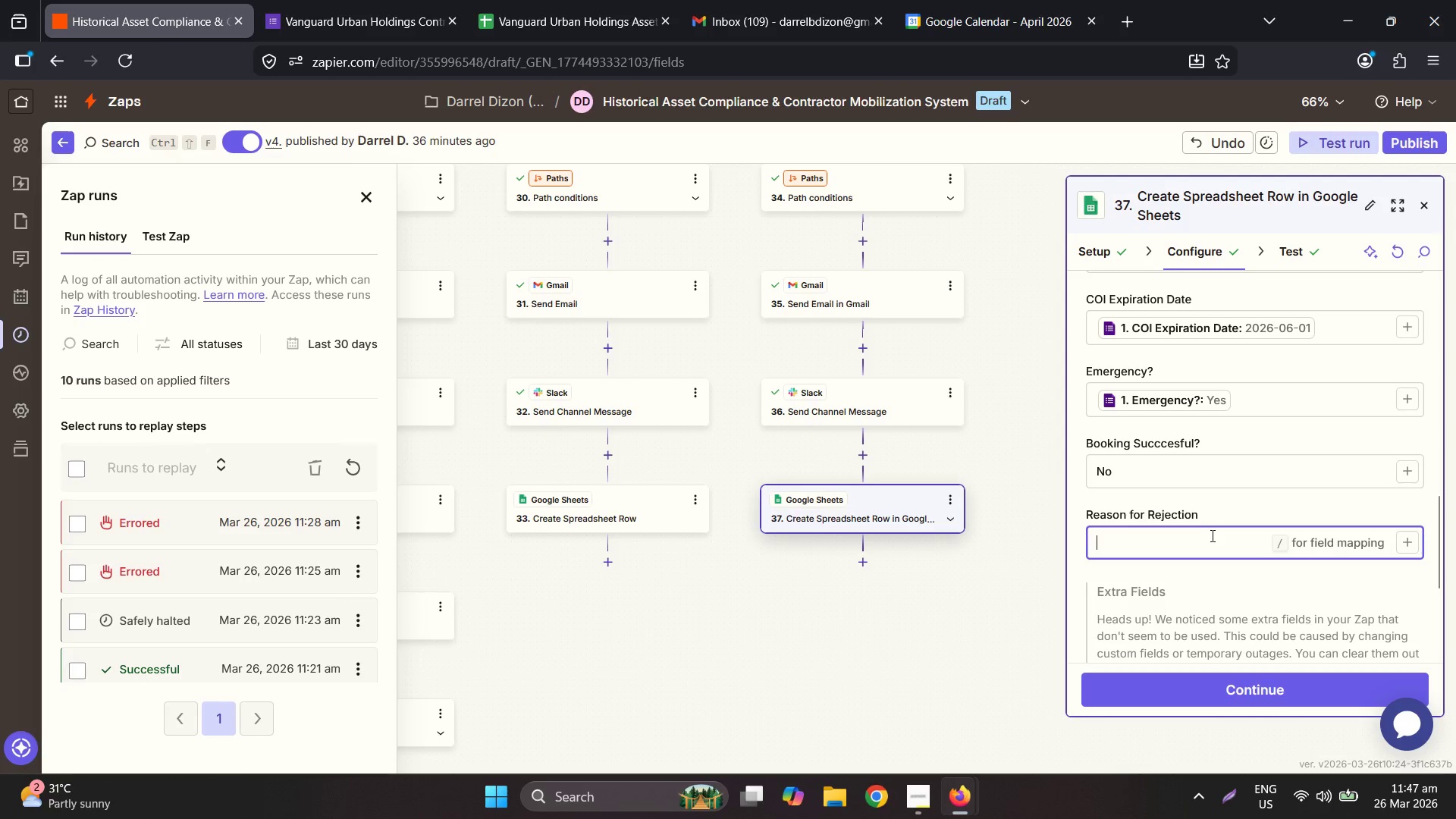 
type(COI expires before he)
key(Backspace)
key(Backspace)
type(the Requested Service Date)
 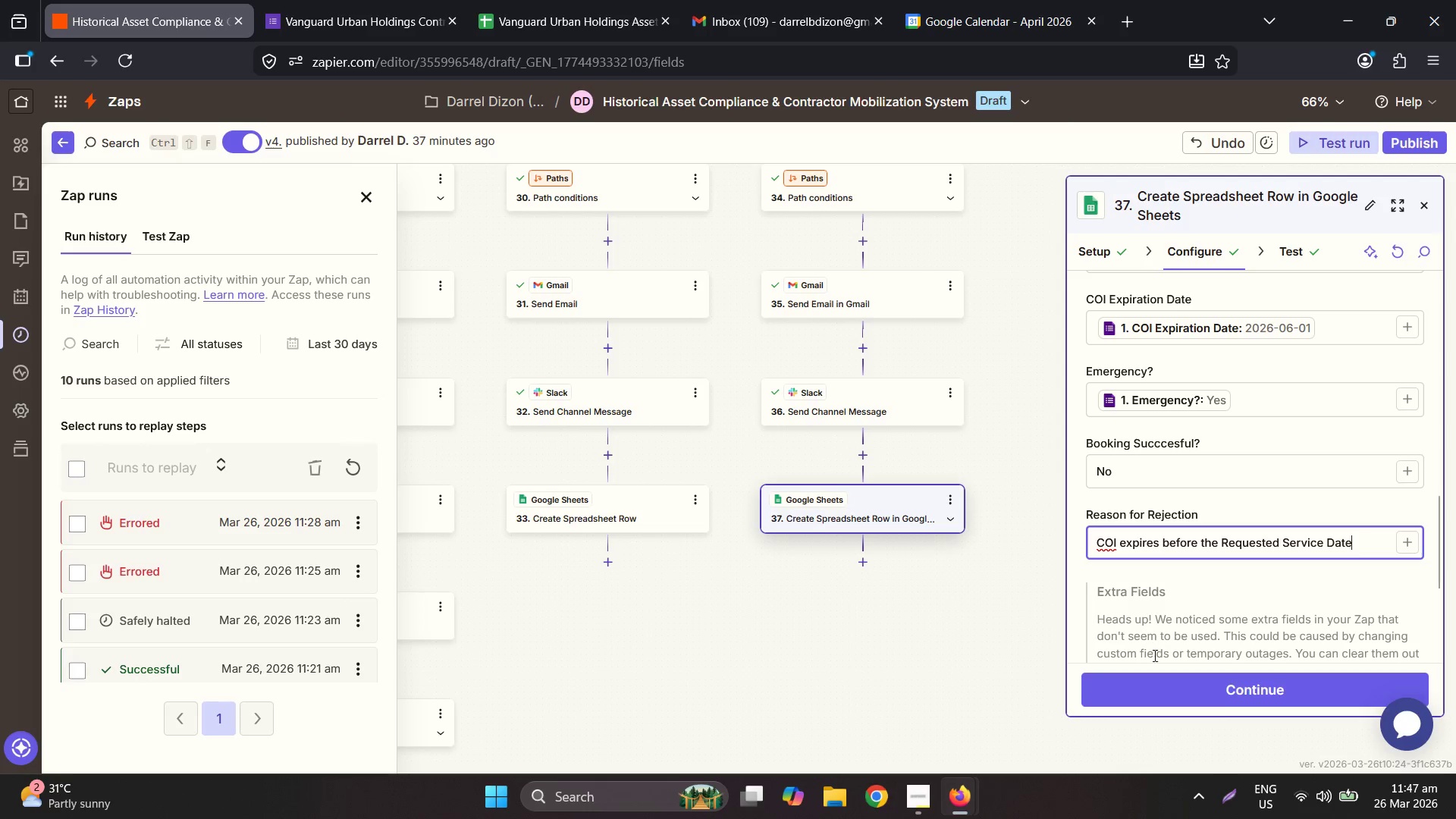 
left_click([1279, 695])
 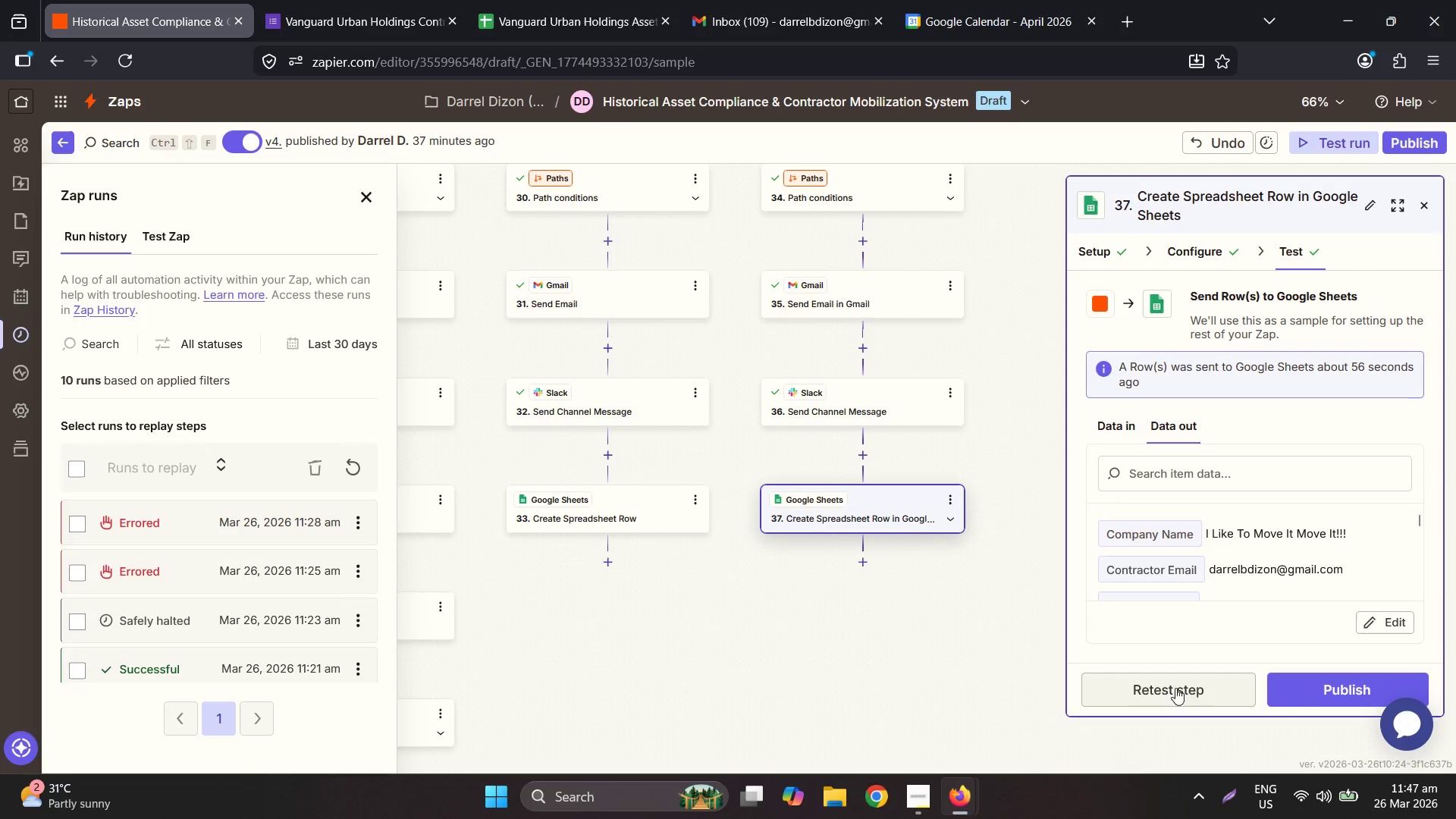 
scroll: coordinate [1261, 592], scroll_direction: down, amount: 3.0
 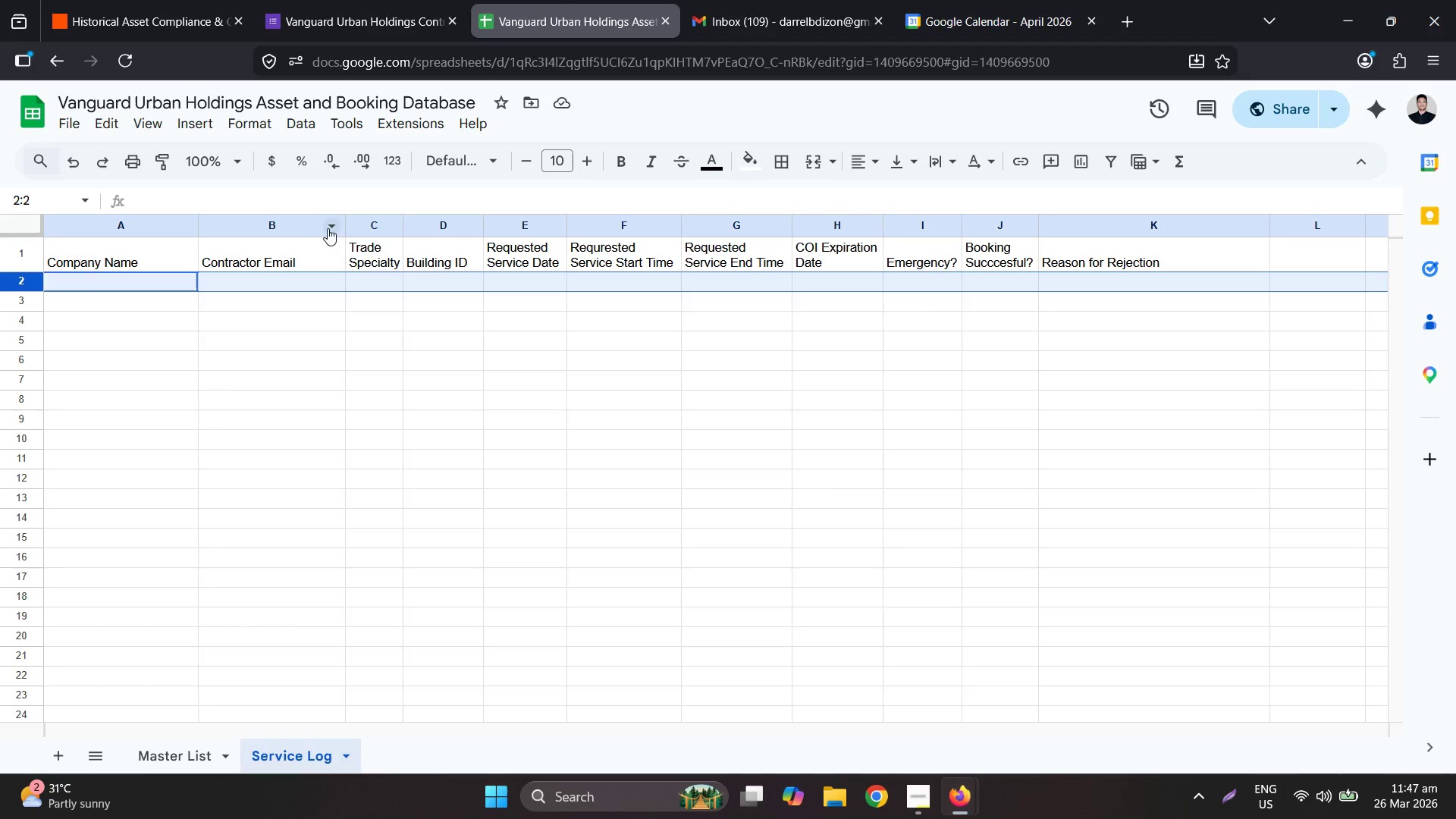 
left_click([110, 60])
 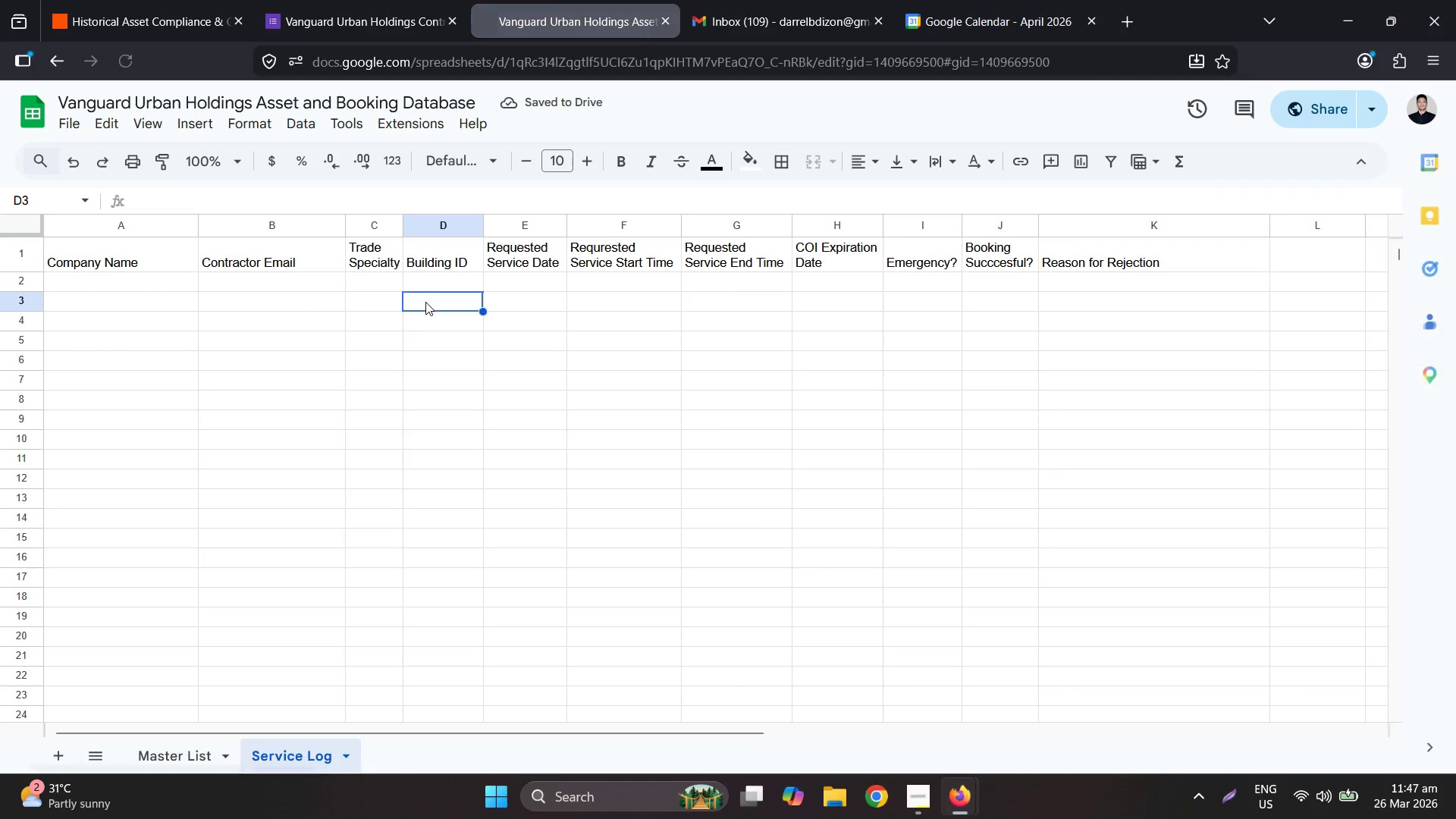 
left_click([317, 3])
 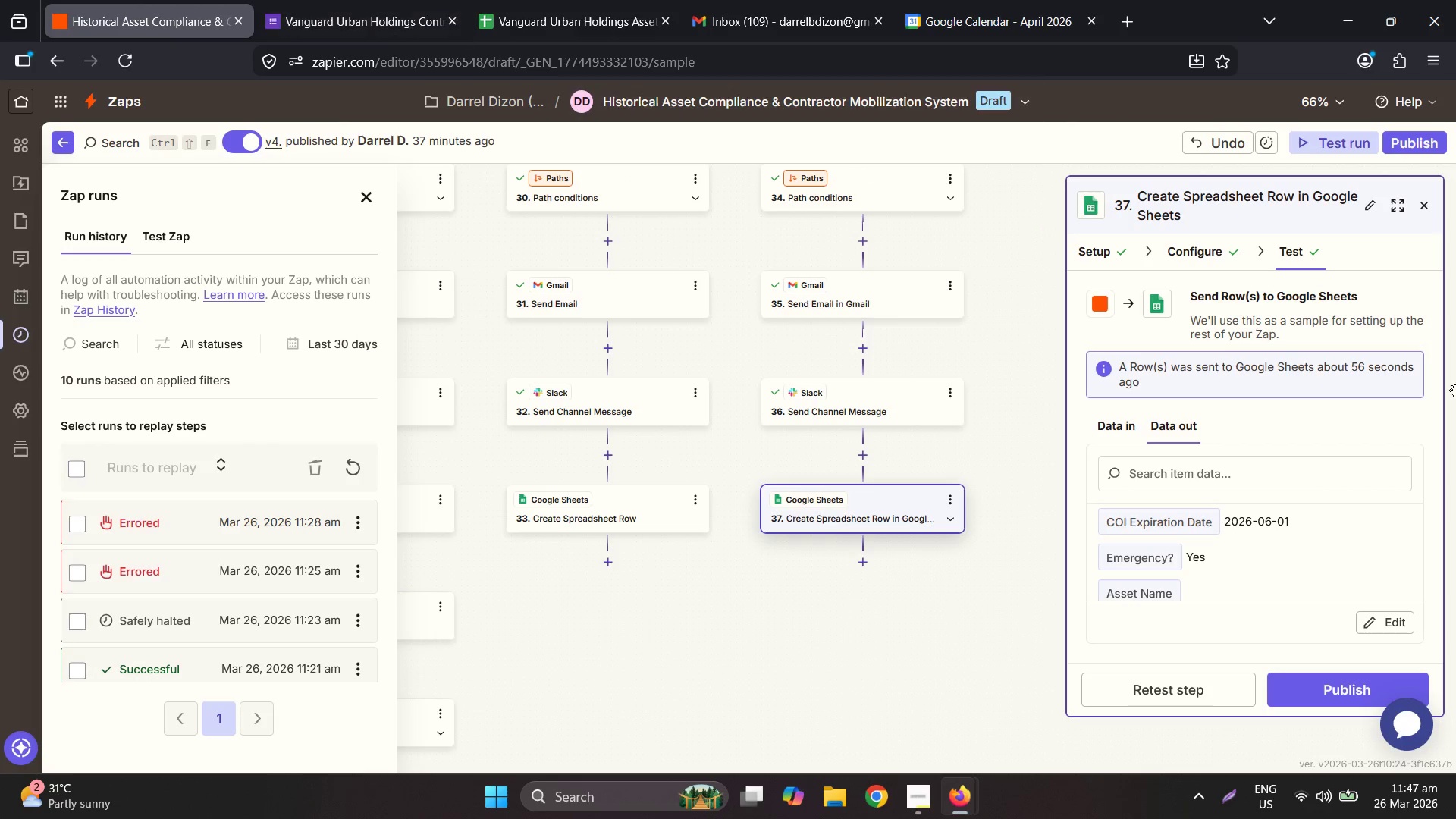 
scroll: coordinate [1281, 482], scroll_direction: up, amount: 5.0
 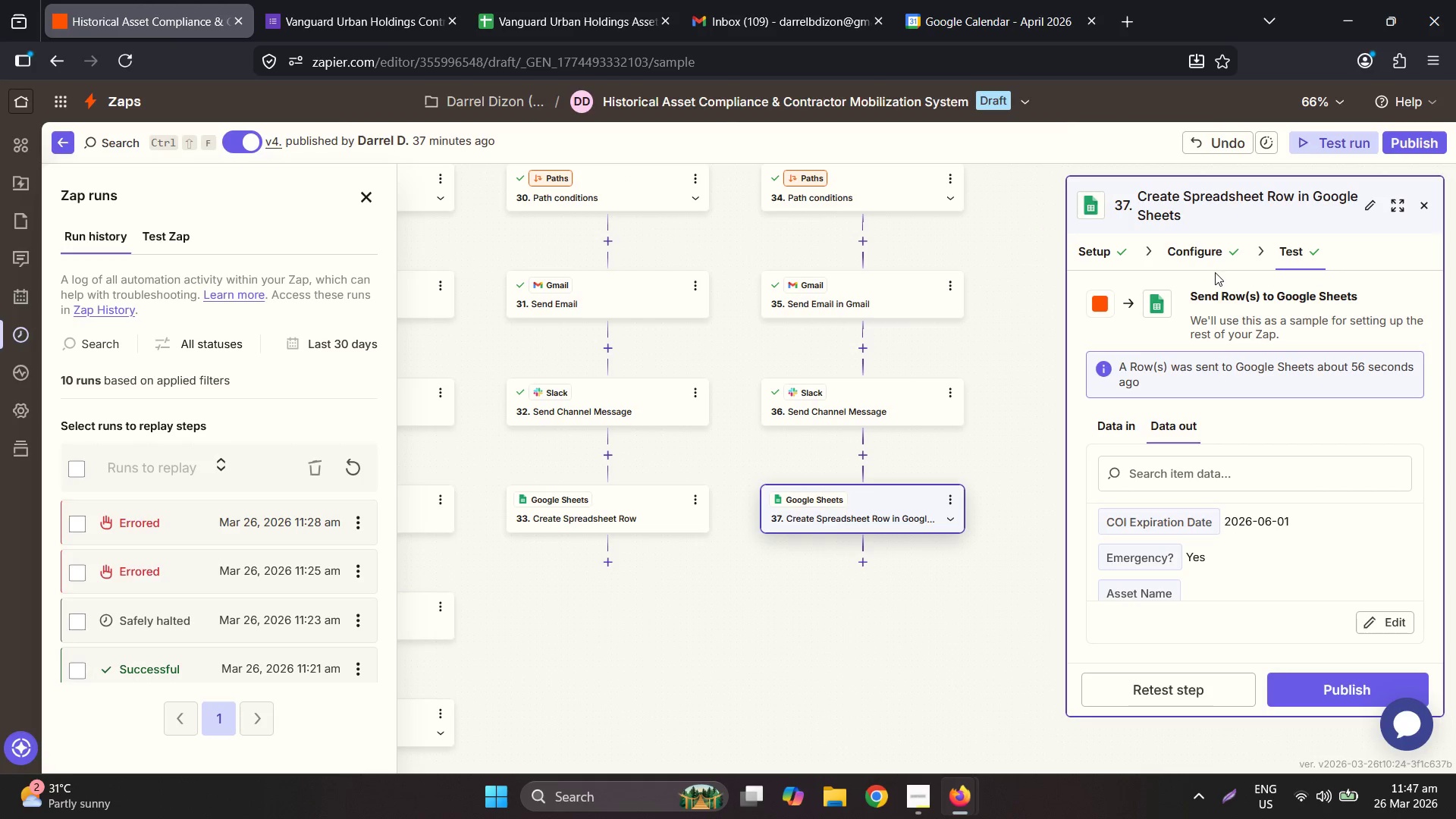 
double_click([1209, 252])
 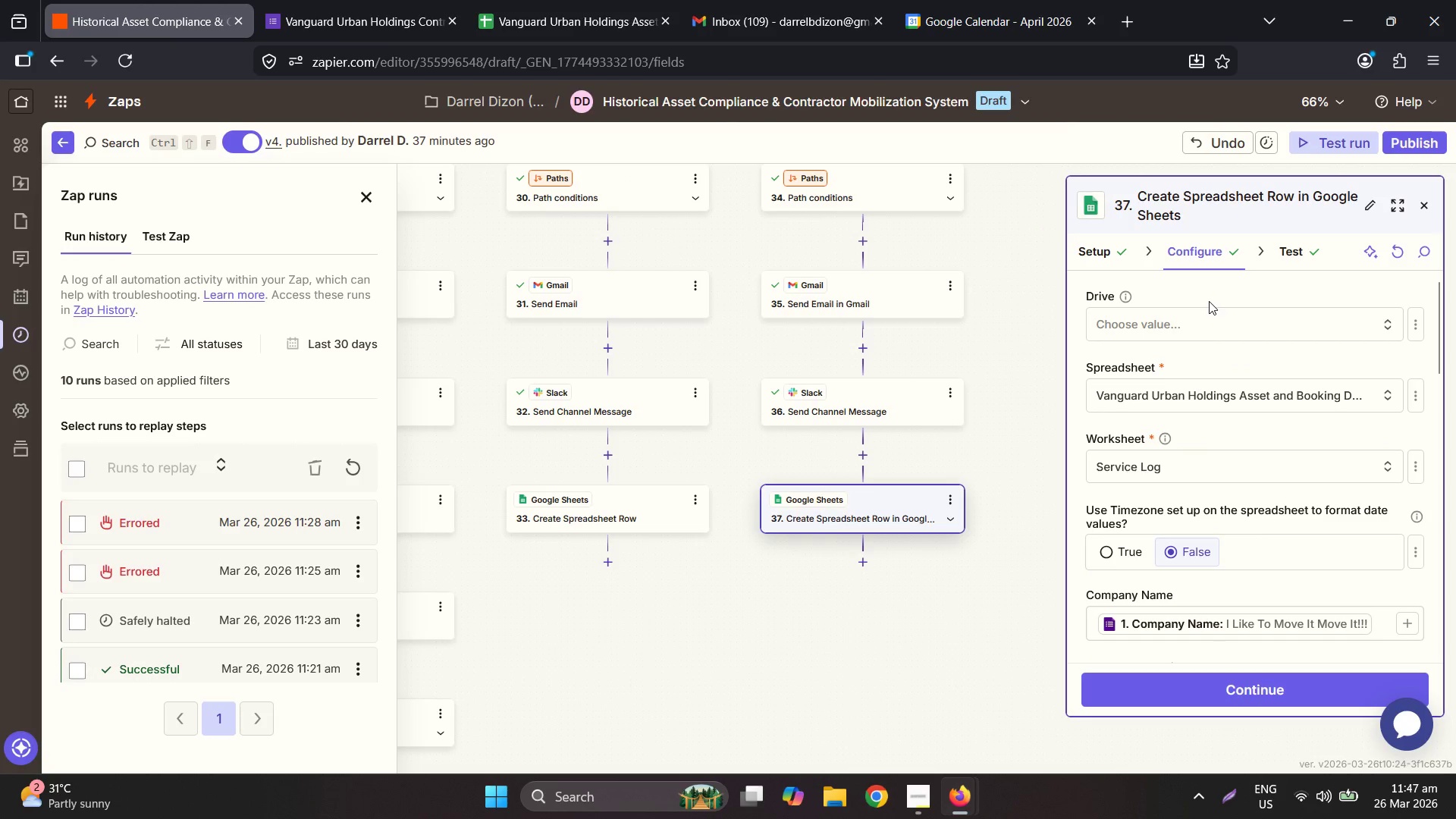 
double_click([1216, 327])
 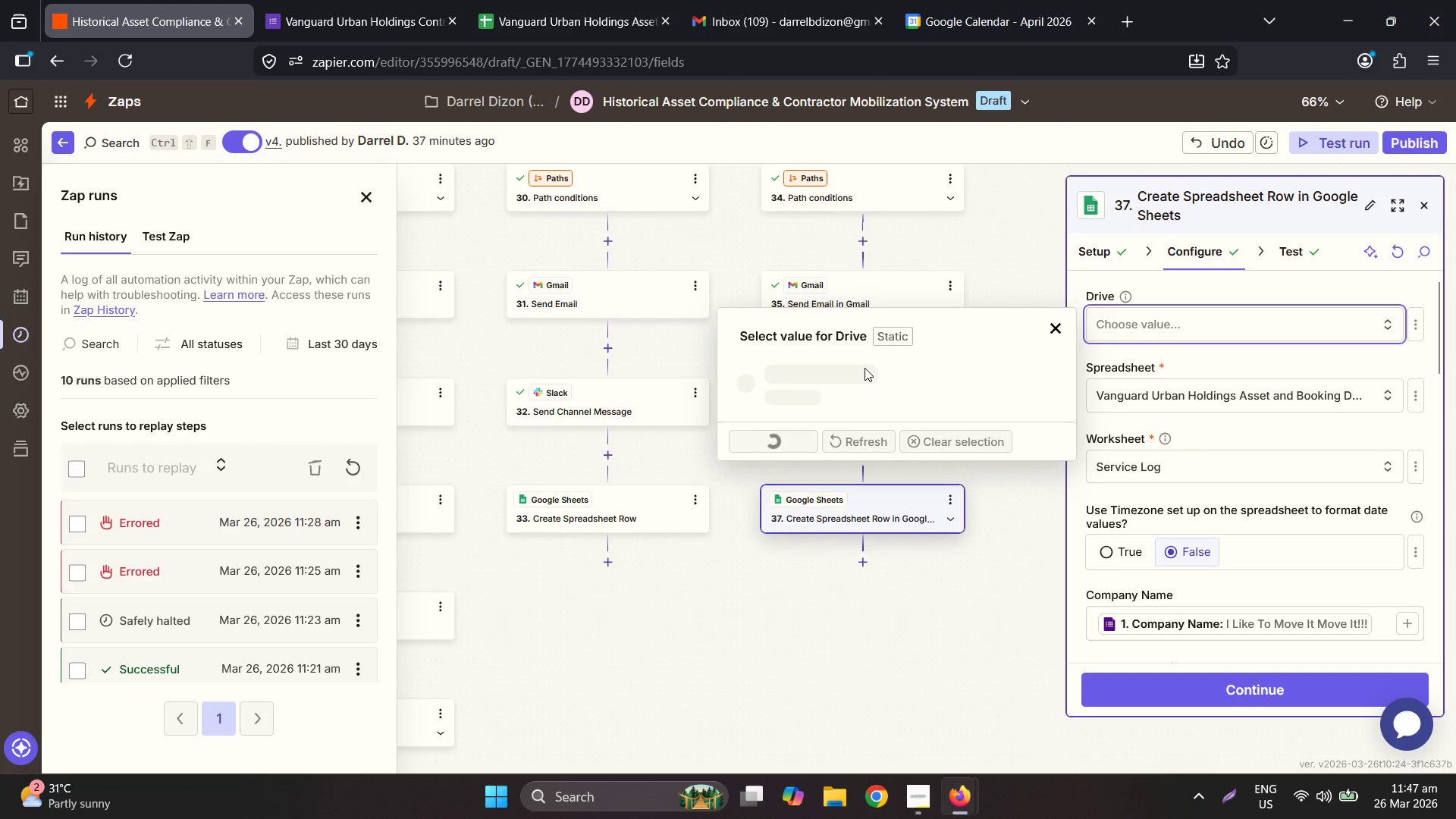 
left_click([863, 374])
 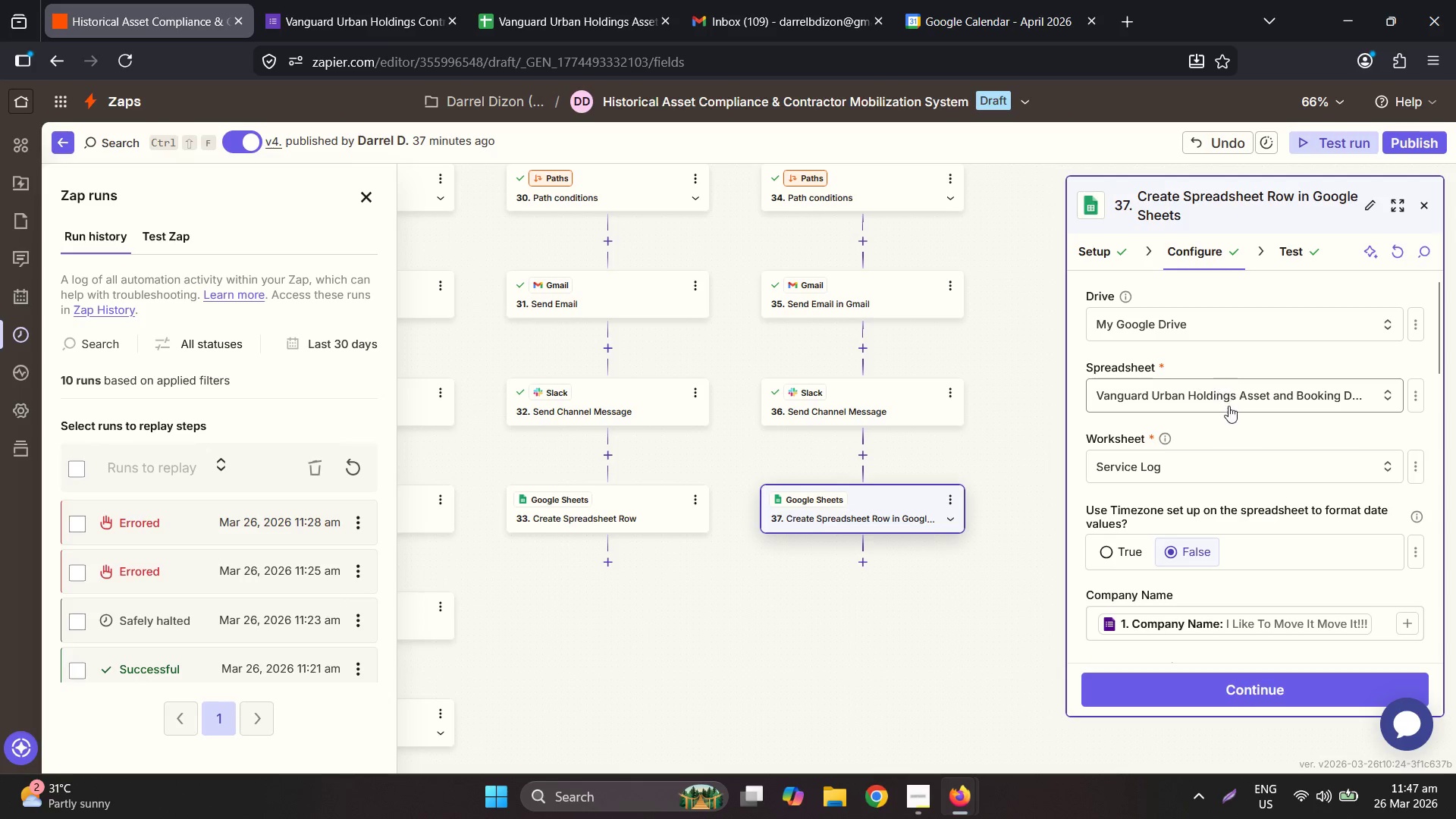 
scroll: coordinate [1288, 609], scroll_direction: down, amount: 3.0
 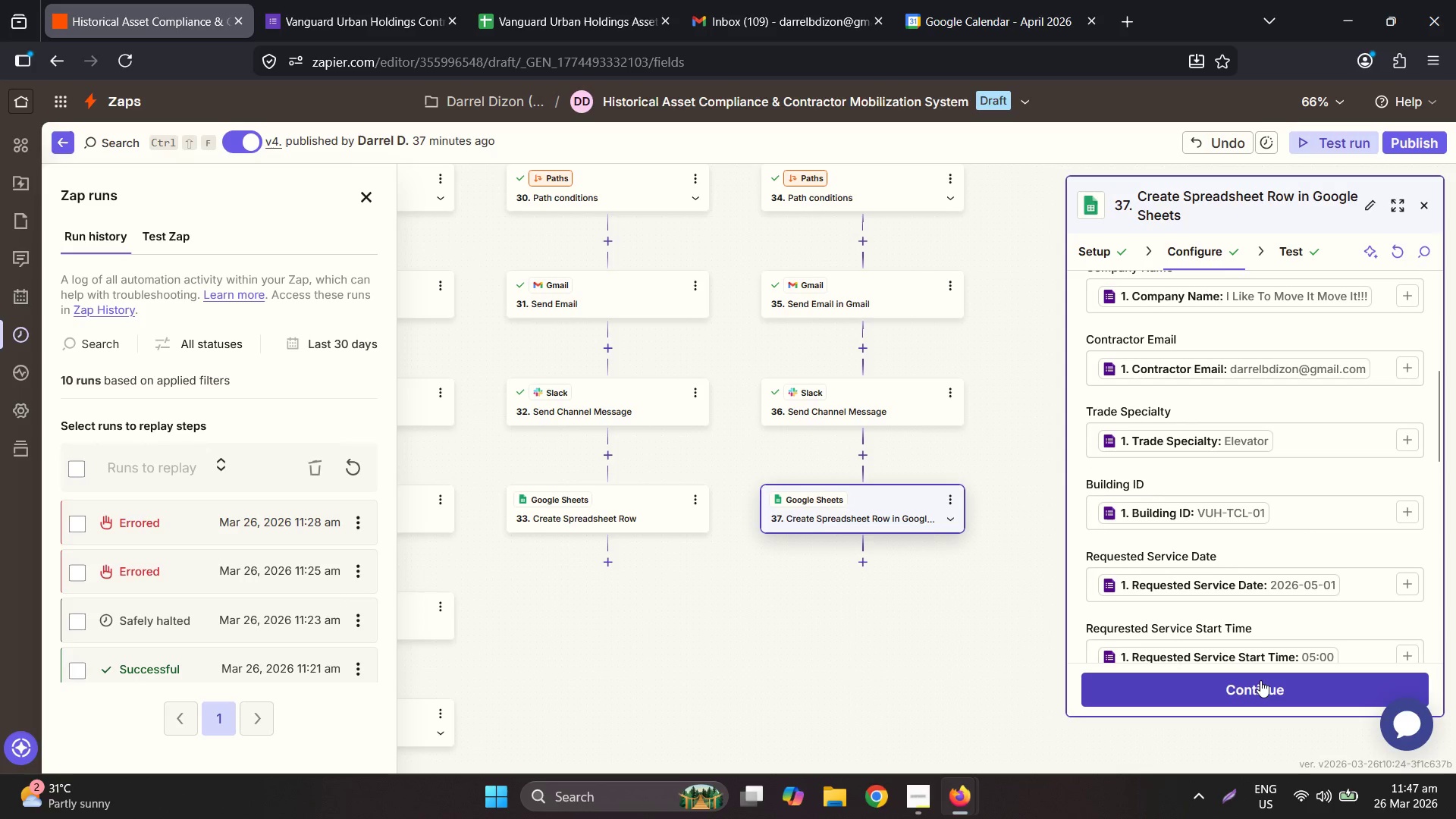 
left_click([1258, 686])
 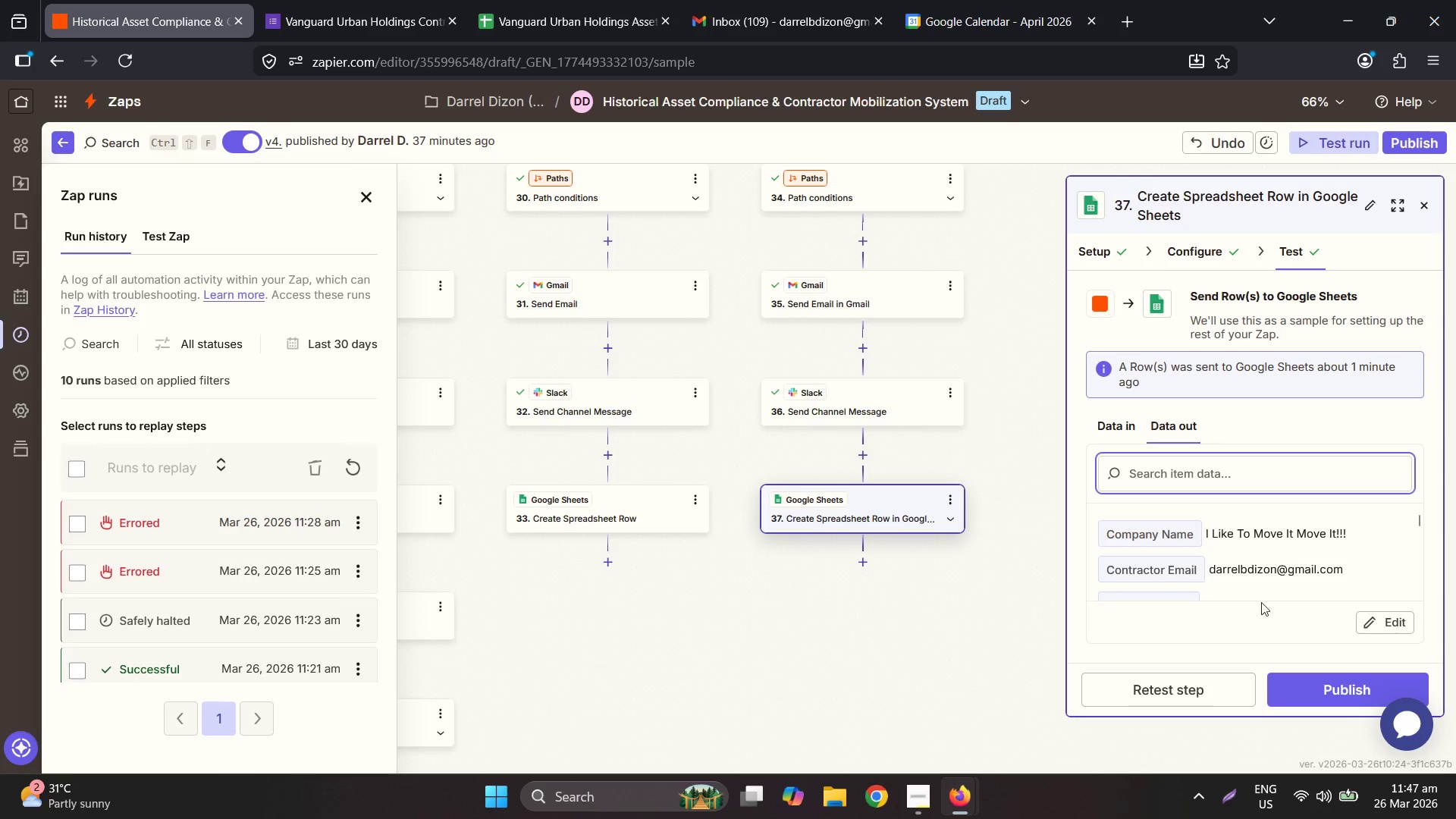 
left_click([1183, 680])
 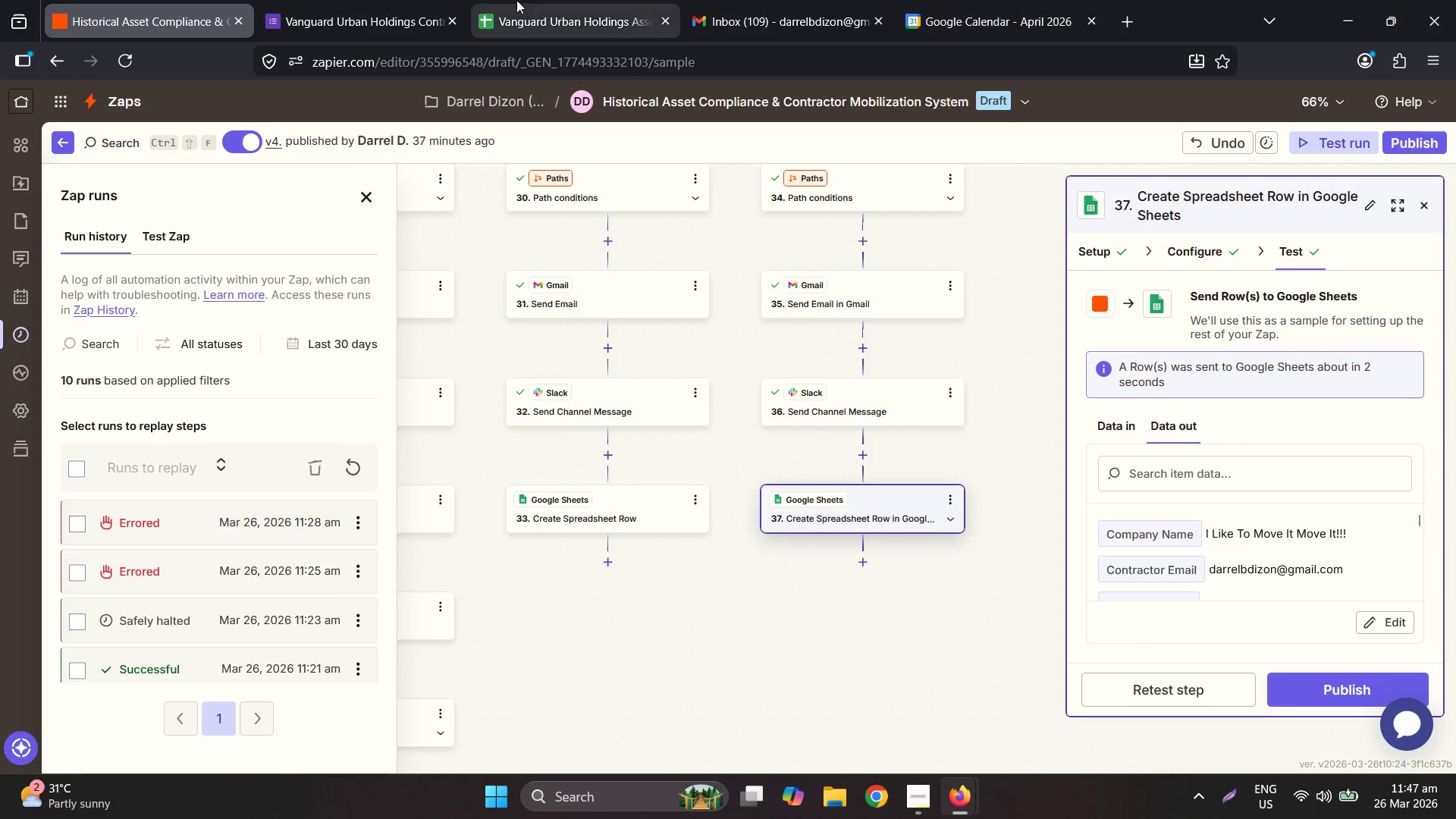 
wait(5.47)
 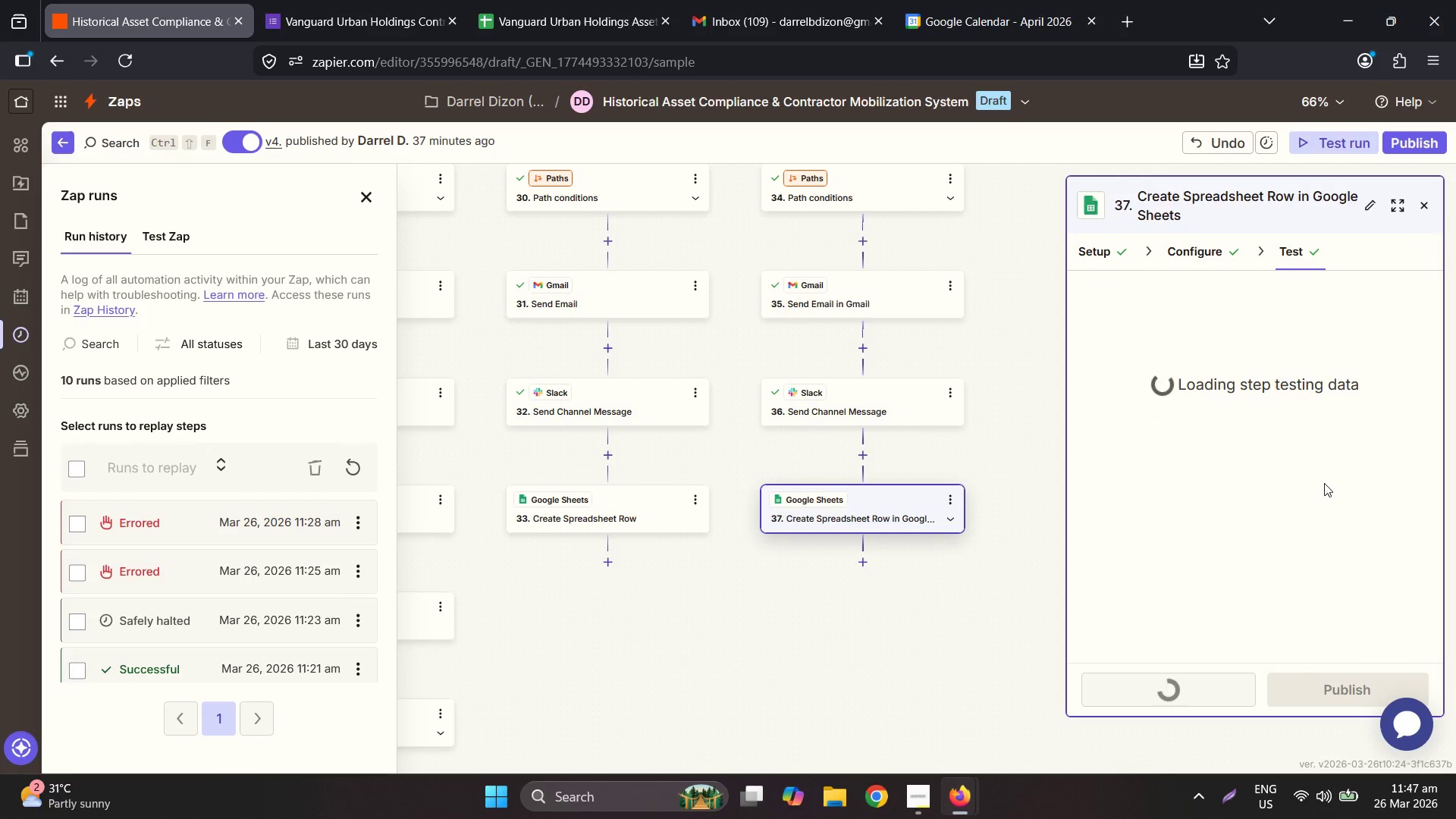 
left_click([15, 303])
 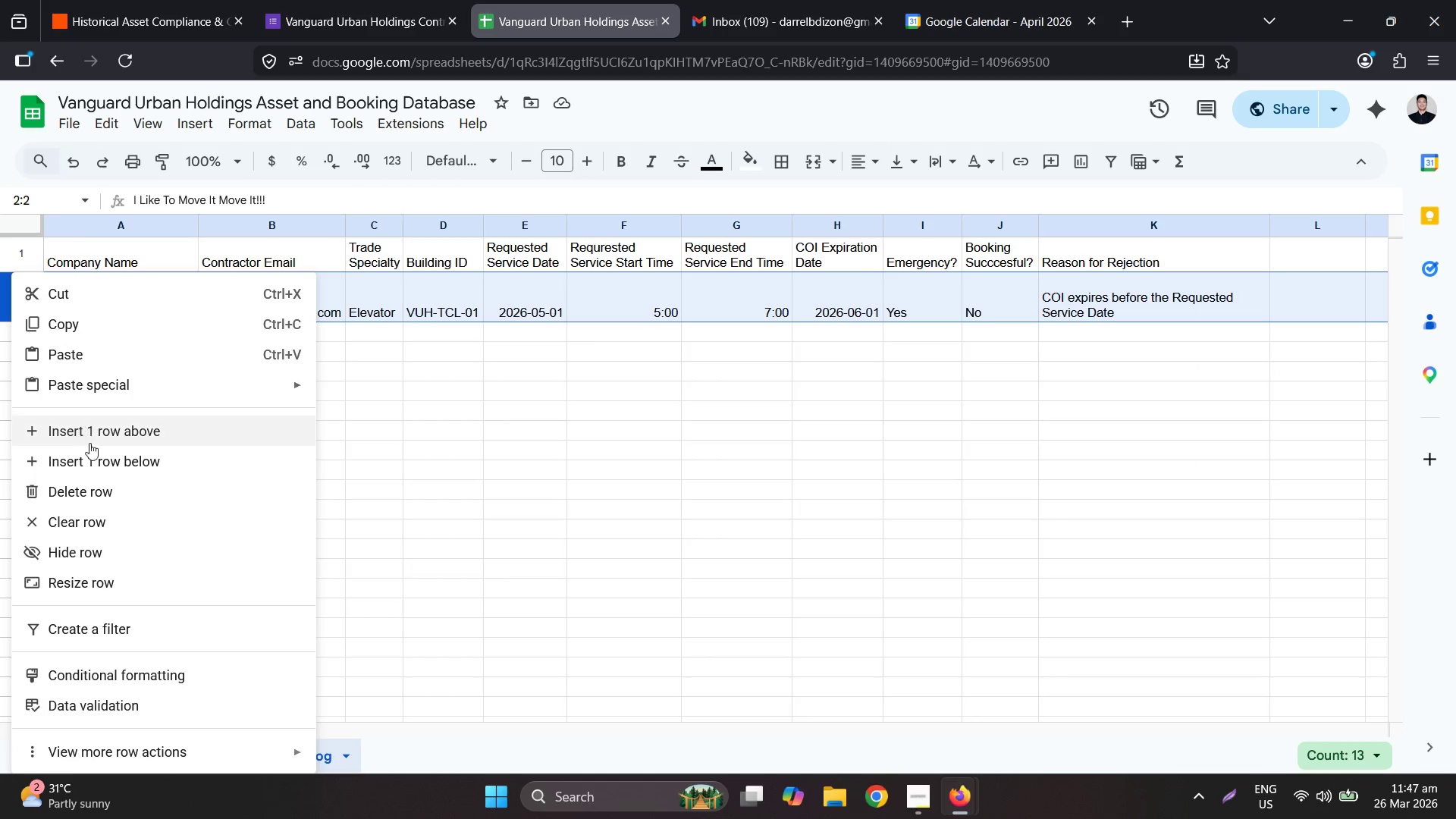 
left_click([111, 497])
 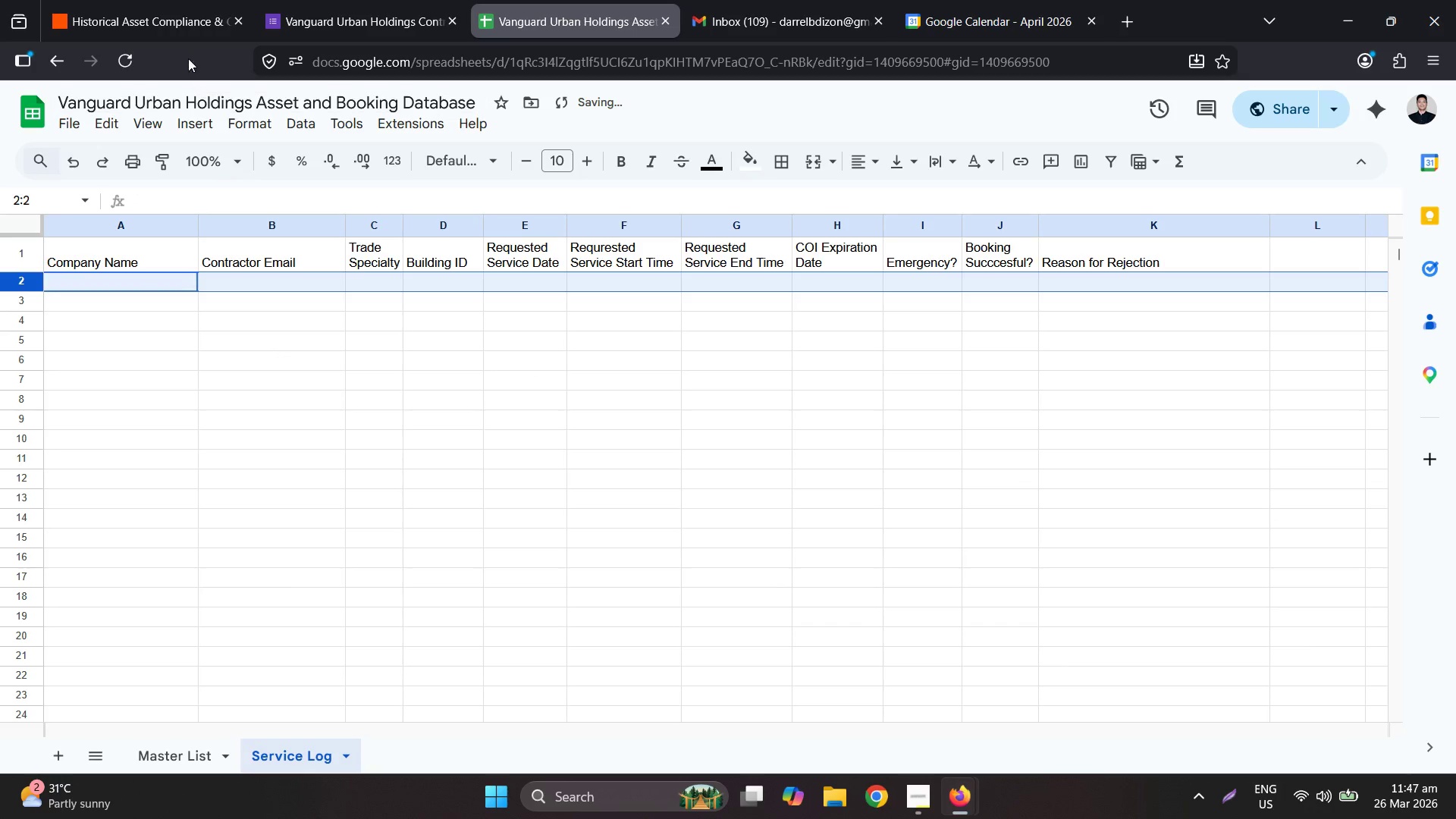 
left_click([165, 0])
 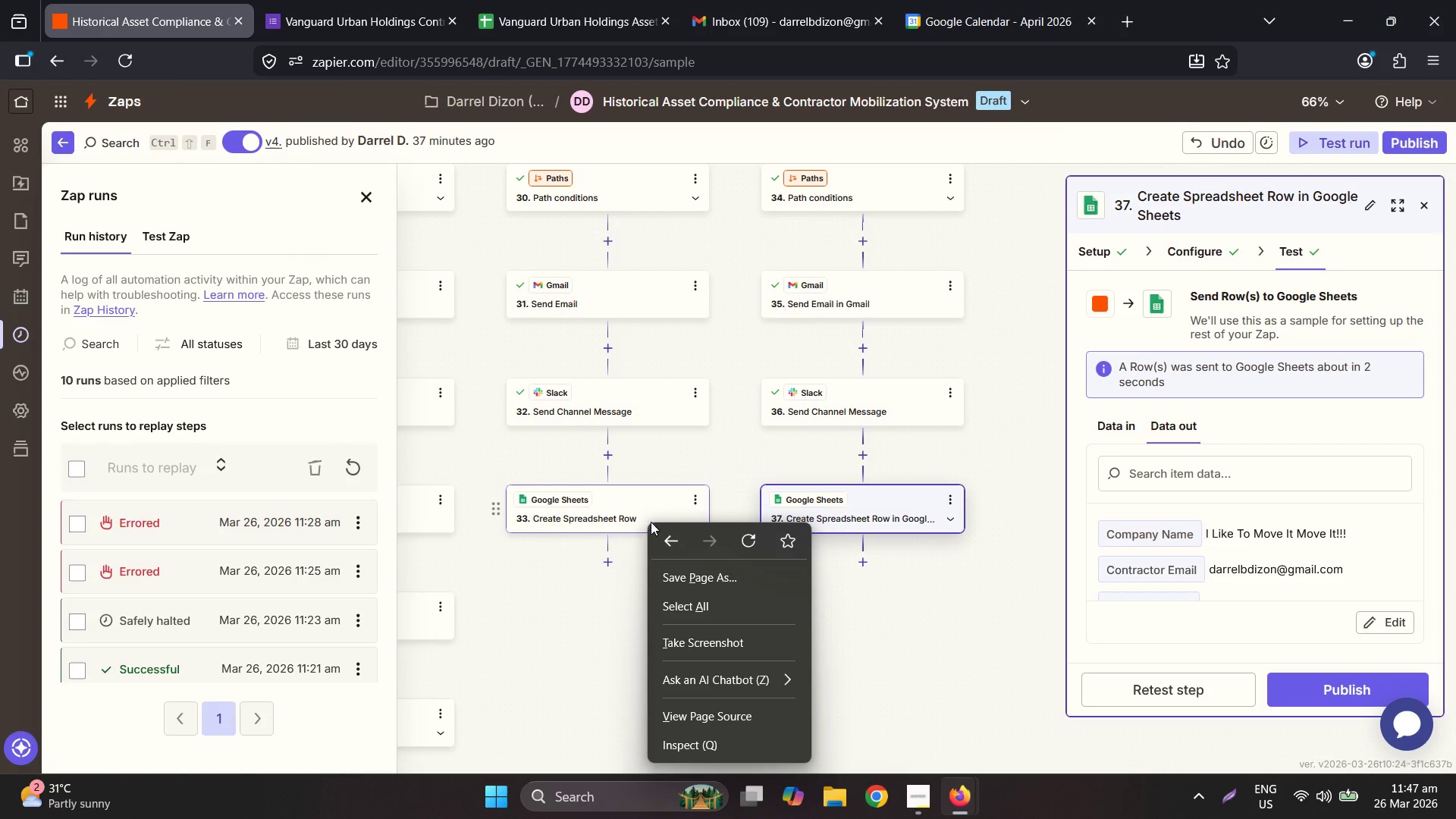 
left_click([611, 499])
 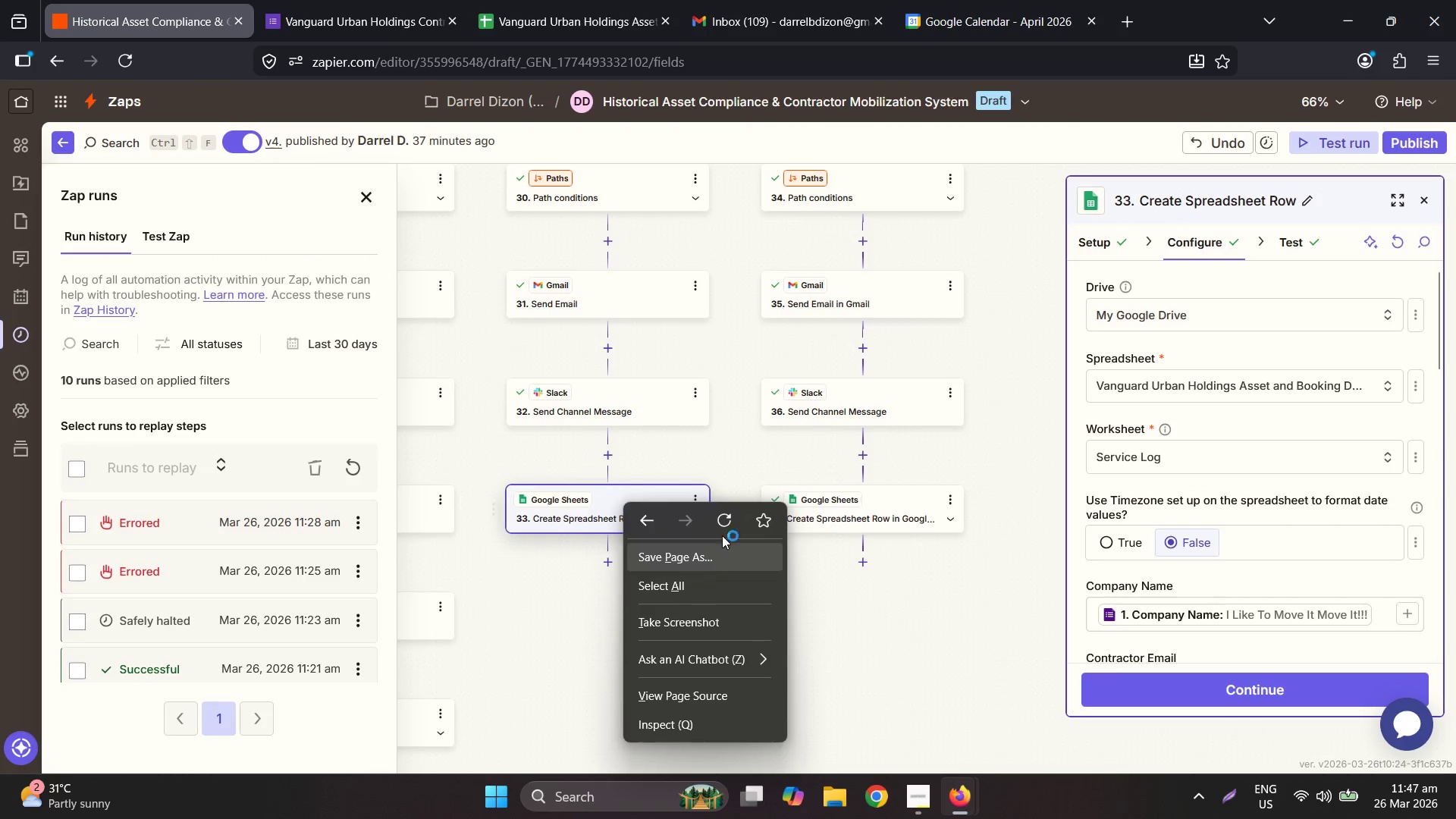 
left_click([730, 450])
 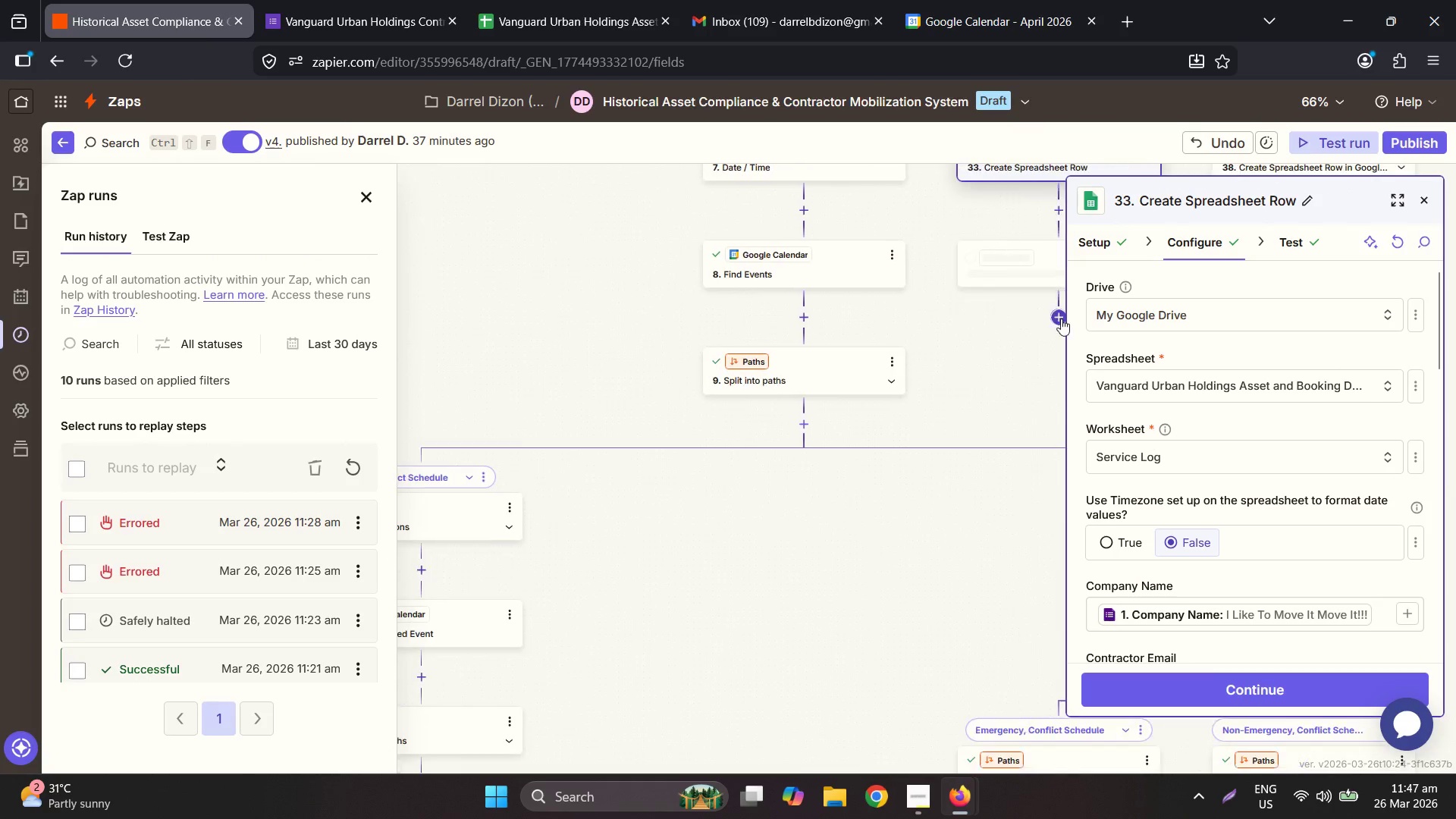 
left_click_drag(start_coordinate=[1003, 275], to_coordinate=[620, 571])
 